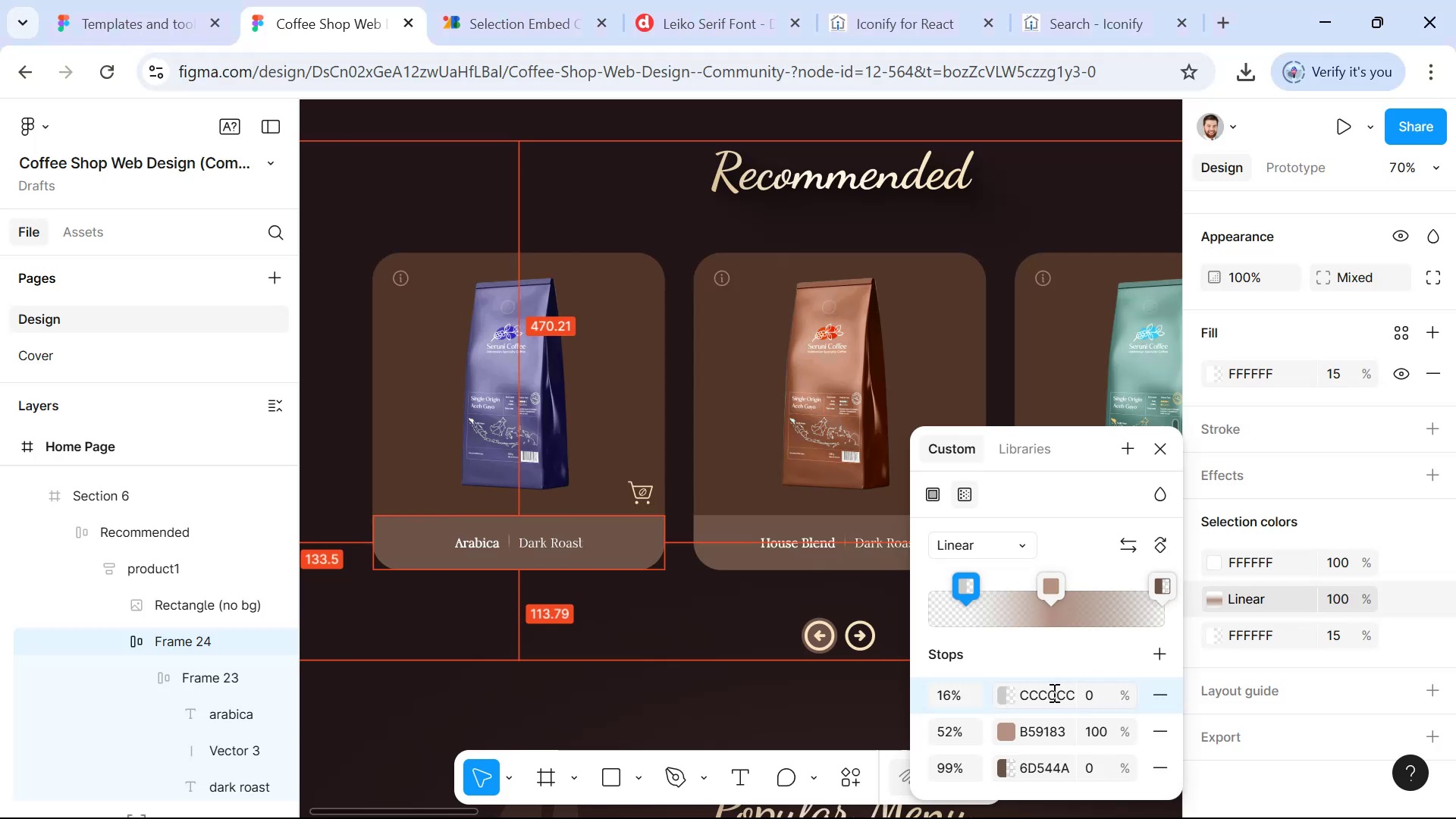 
key(Control+Z)
 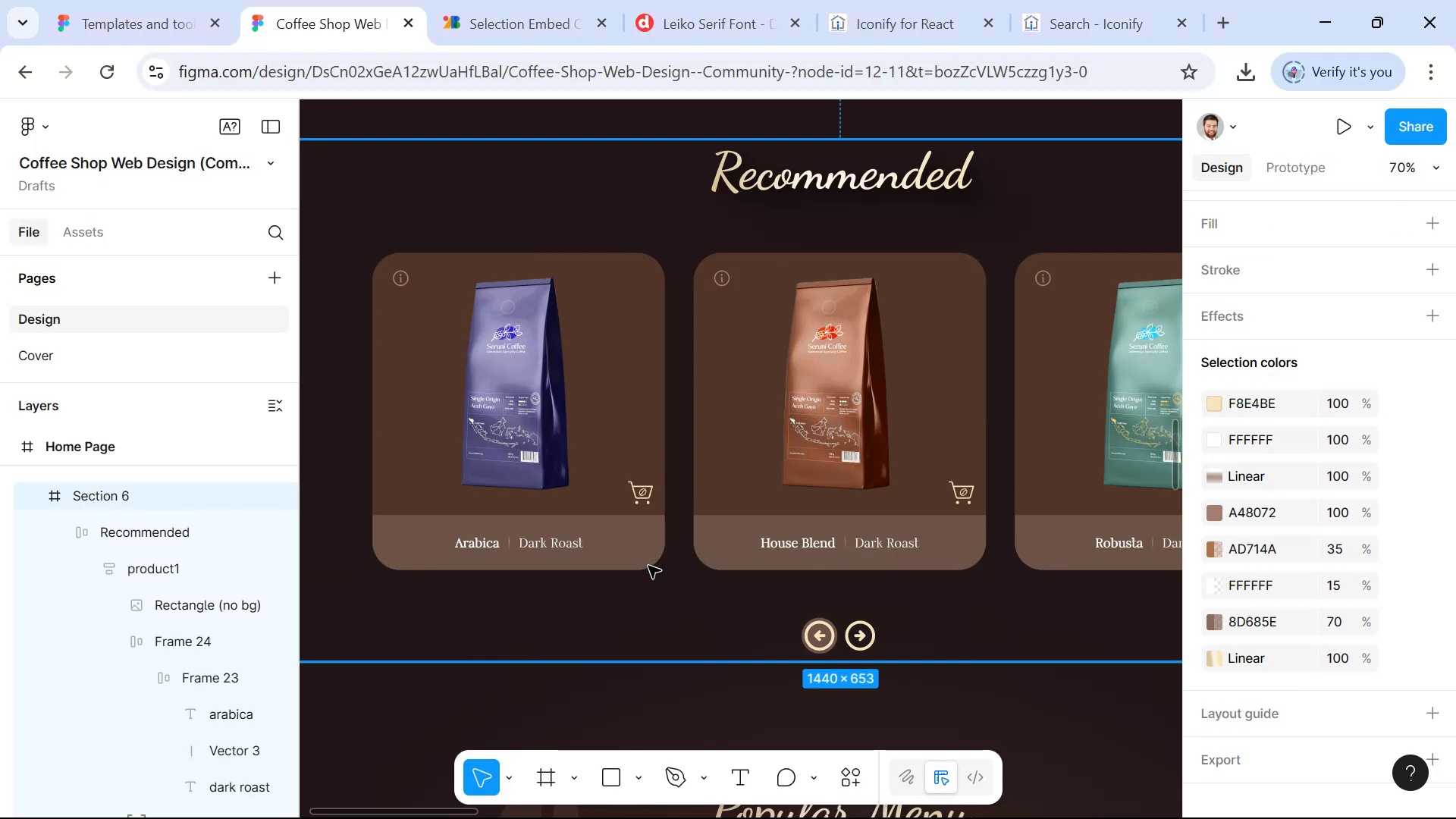 
double_click([632, 548])
 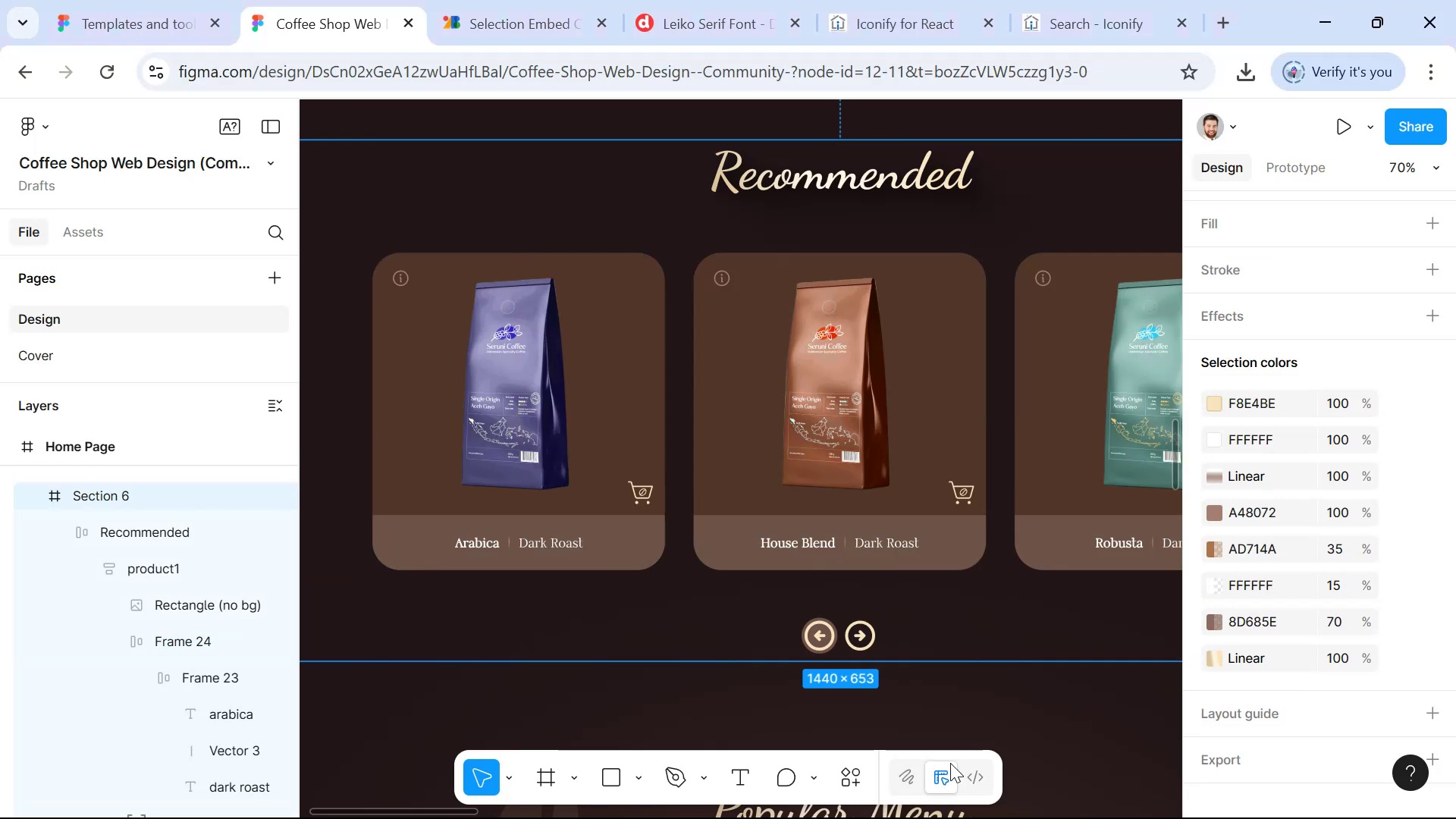 
left_click([976, 774])
 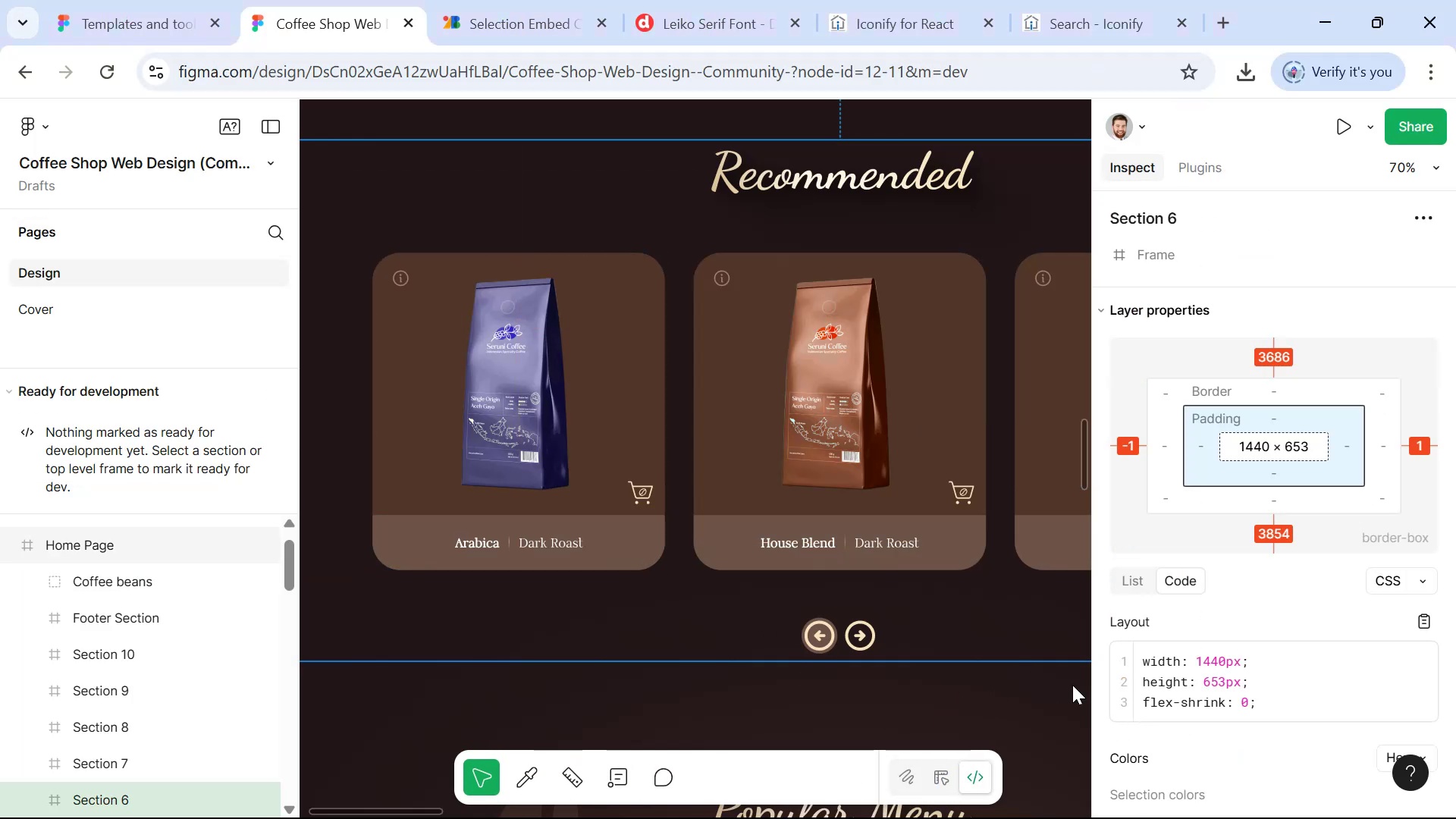 
hold_key(key=ControlLeft, duration=0.87)
 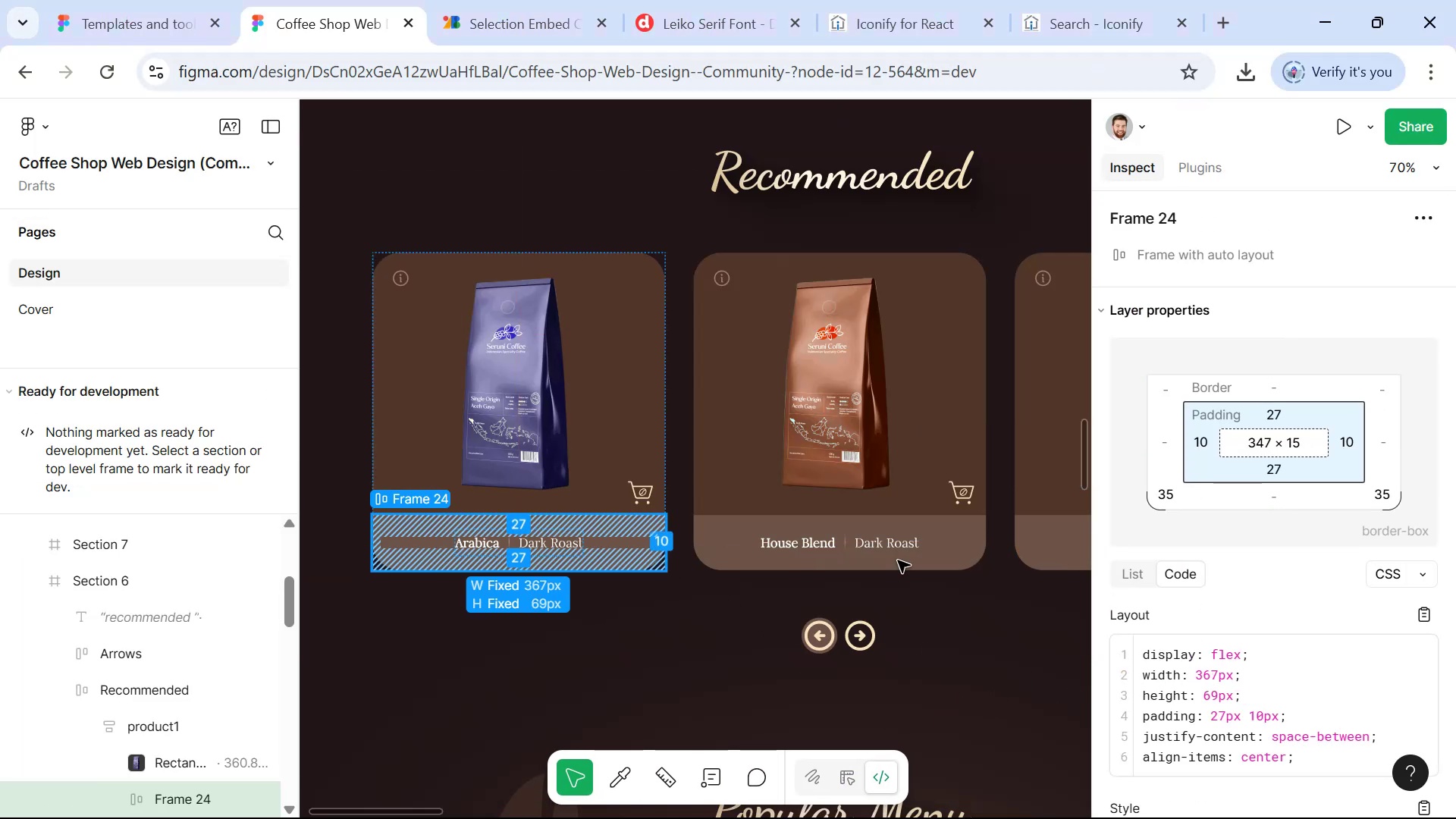 
scroll: coordinate [1258, 609], scroll_direction: down, amount: 6.0
 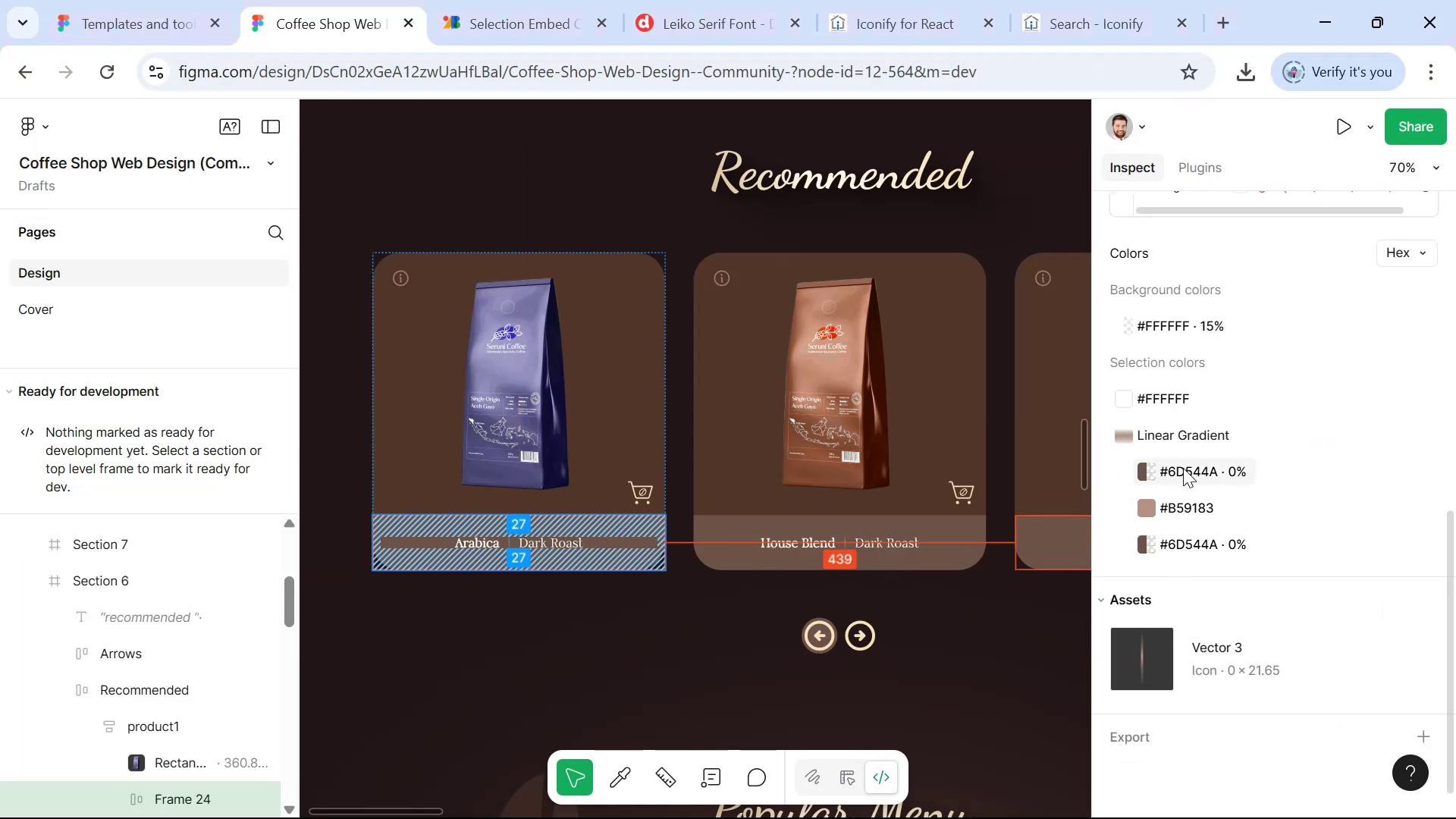 
left_click([1185, 460])
 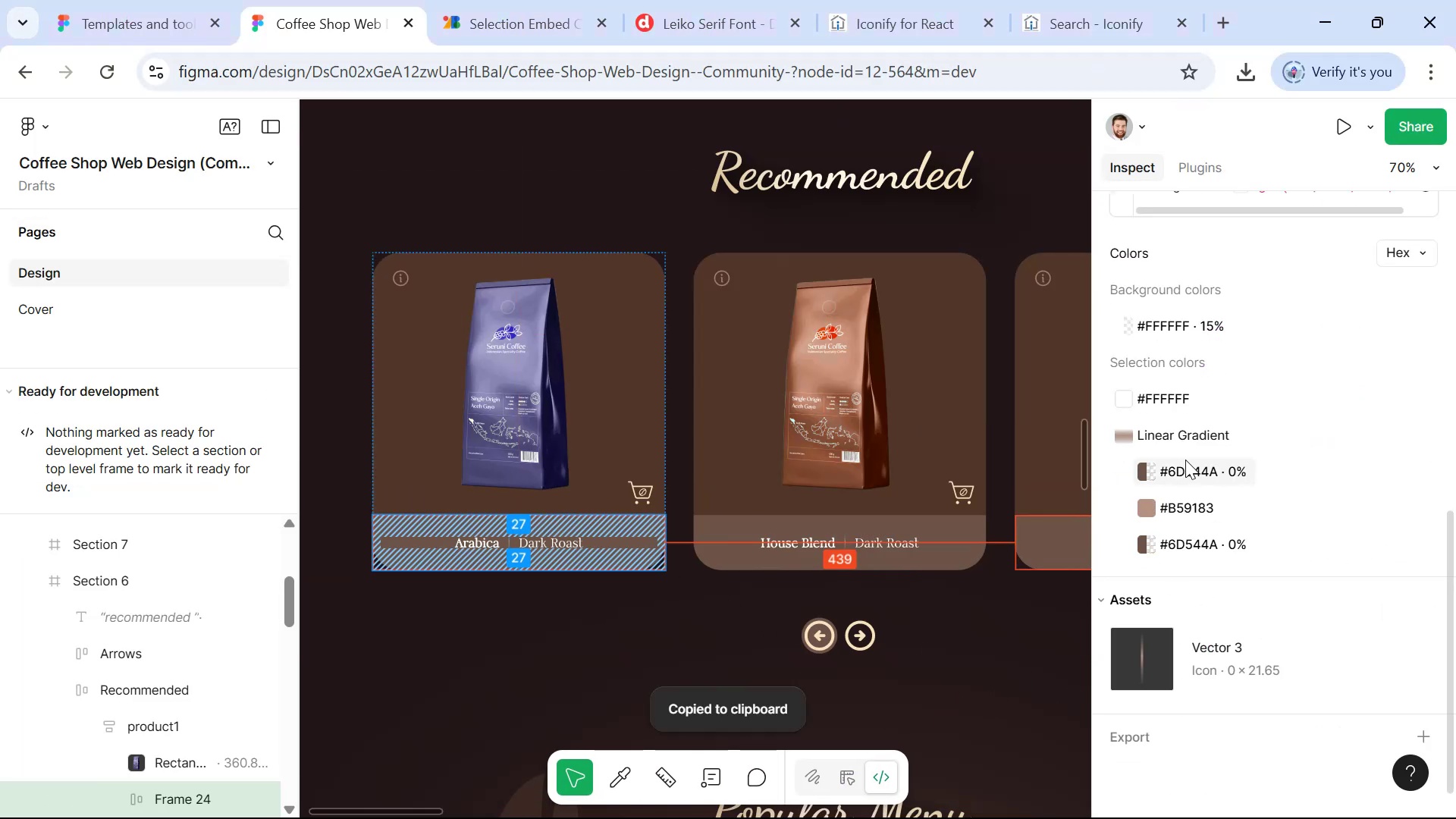 
key(Alt+Tab)
 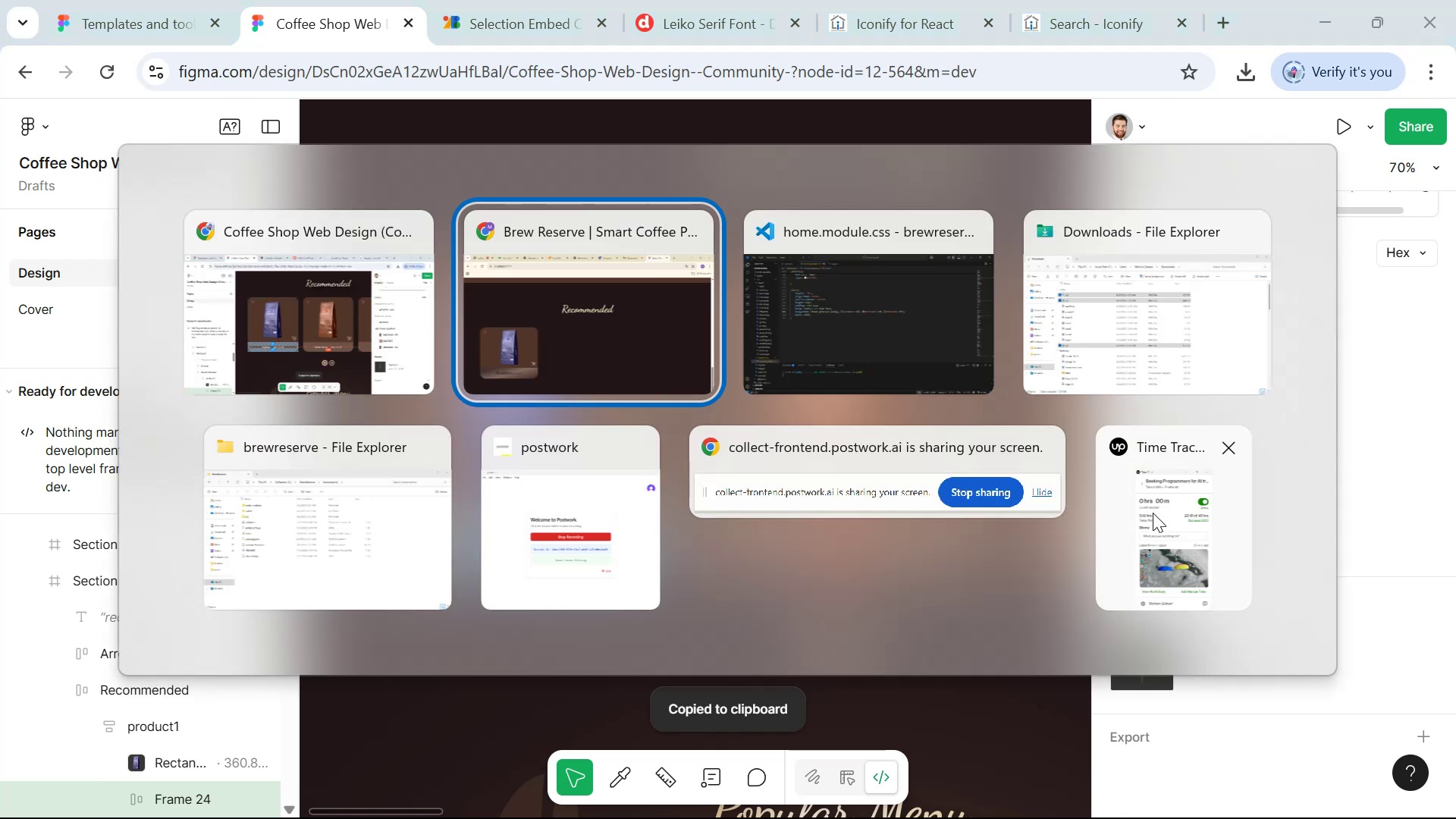 
key(Alt+Tab)
 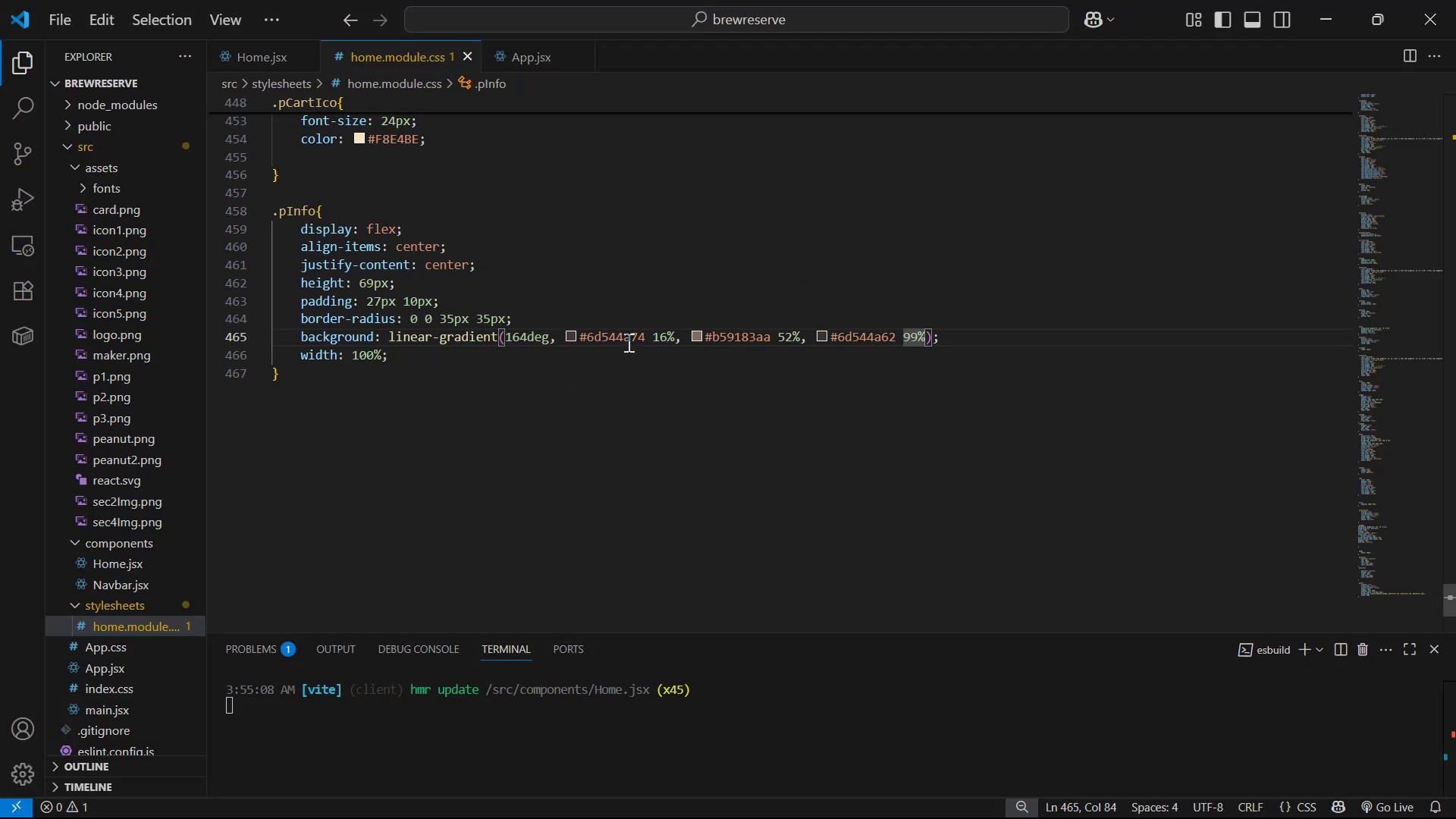 
left_click_drag(start_coordinate=[645, 336], to_coordinate=[576, 332])
 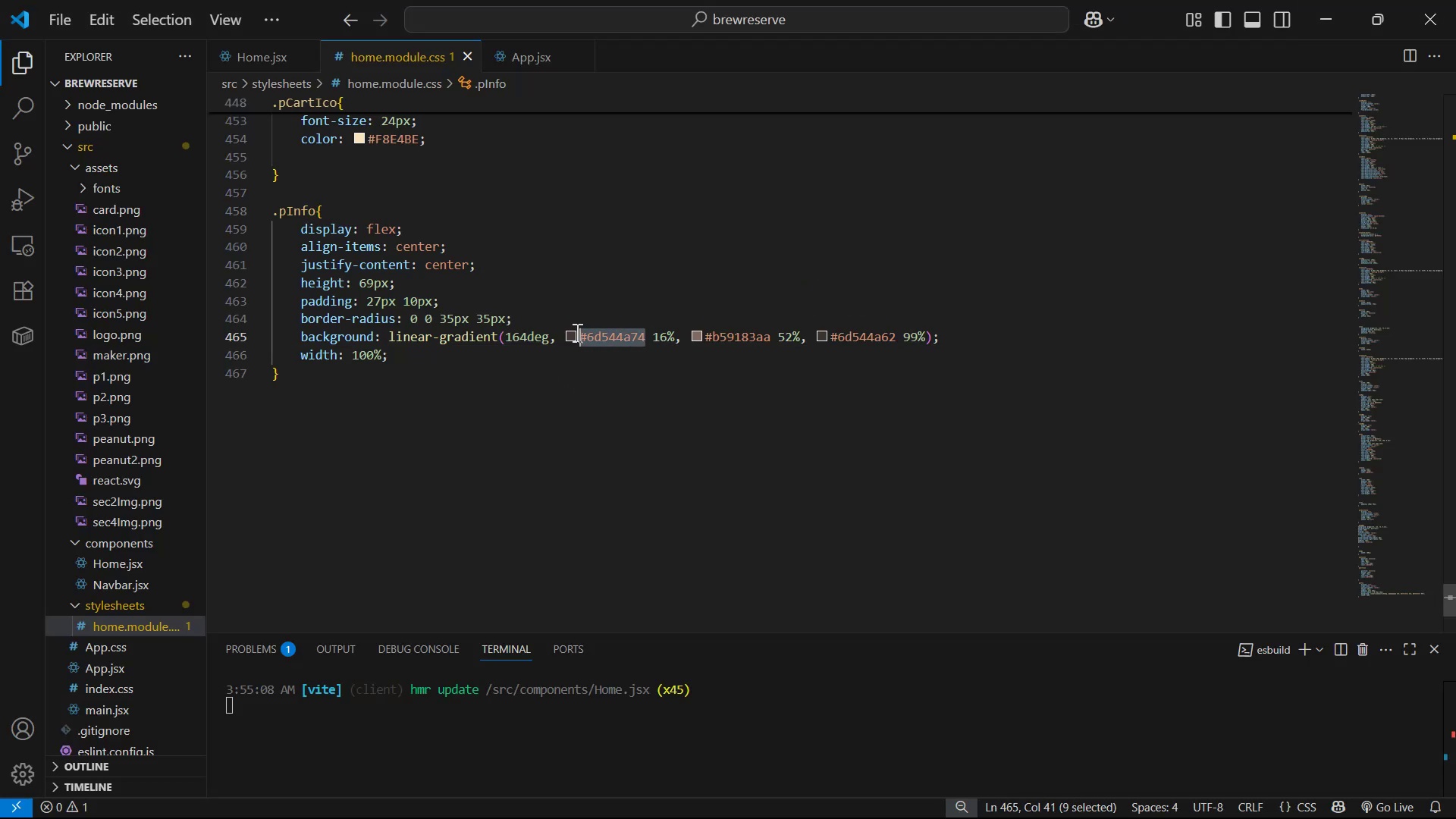 
key(Control+ControlLeft)
 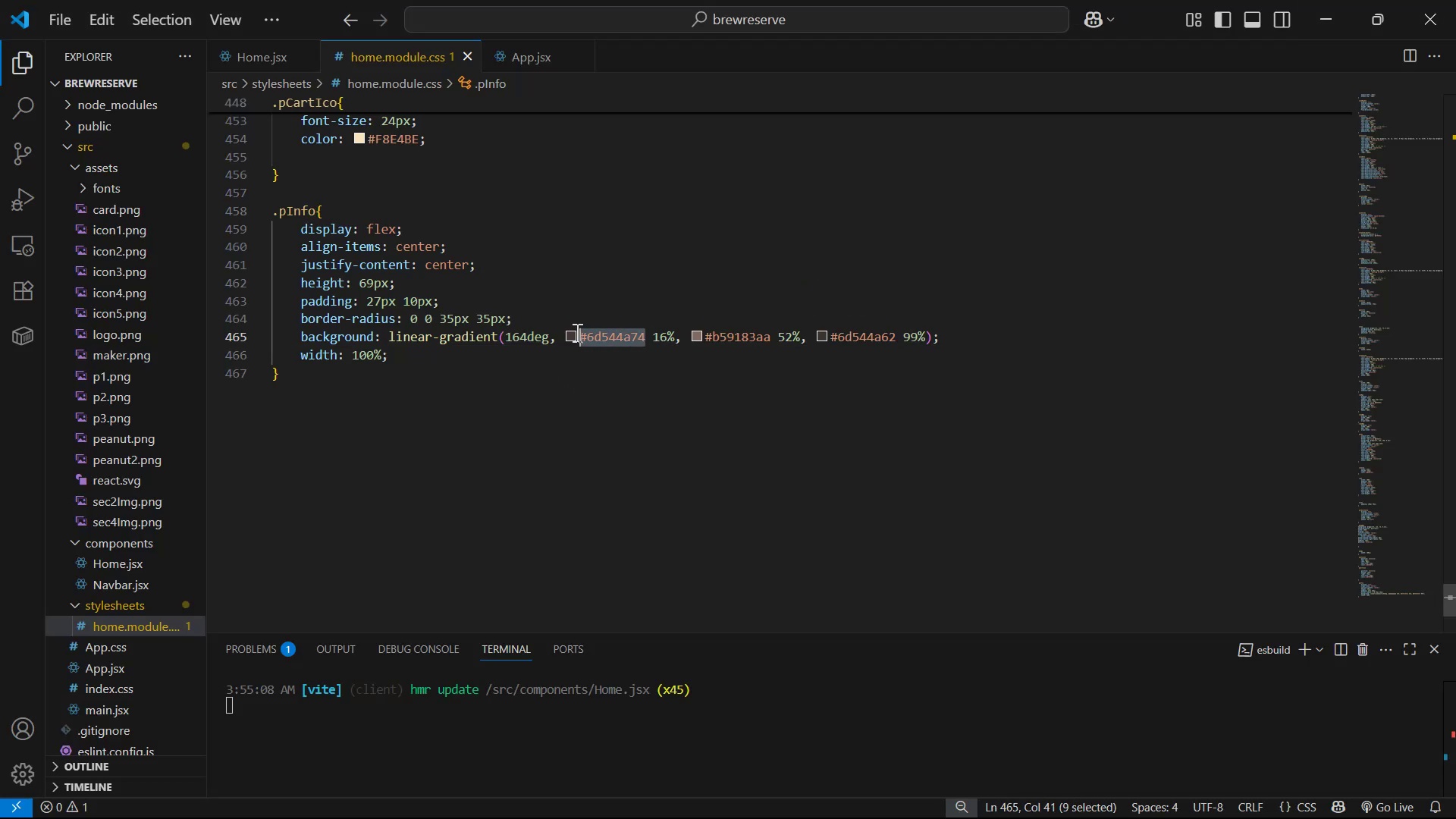 
key(Control+V)
 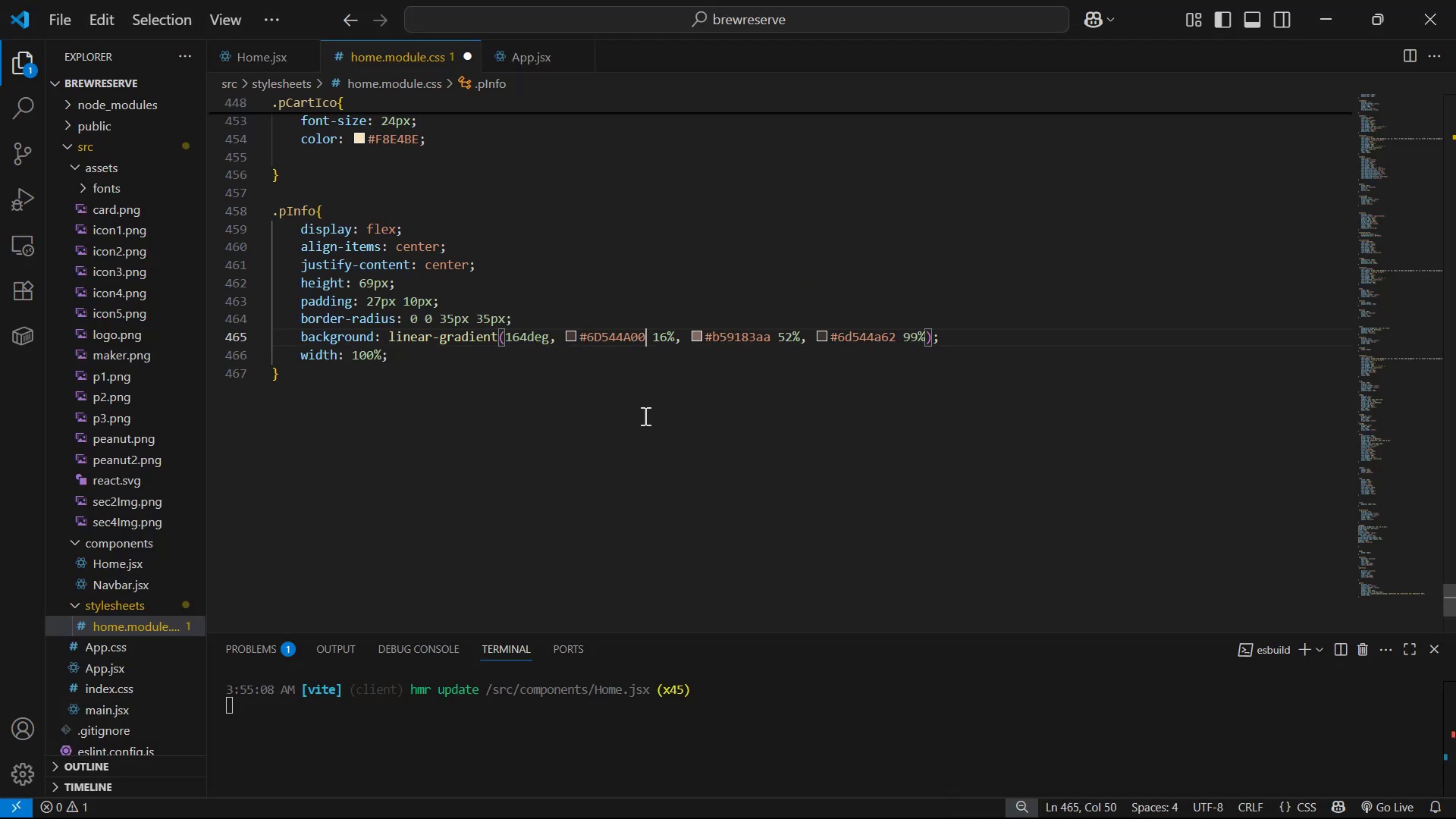 
key(Alt+AltLeft)
 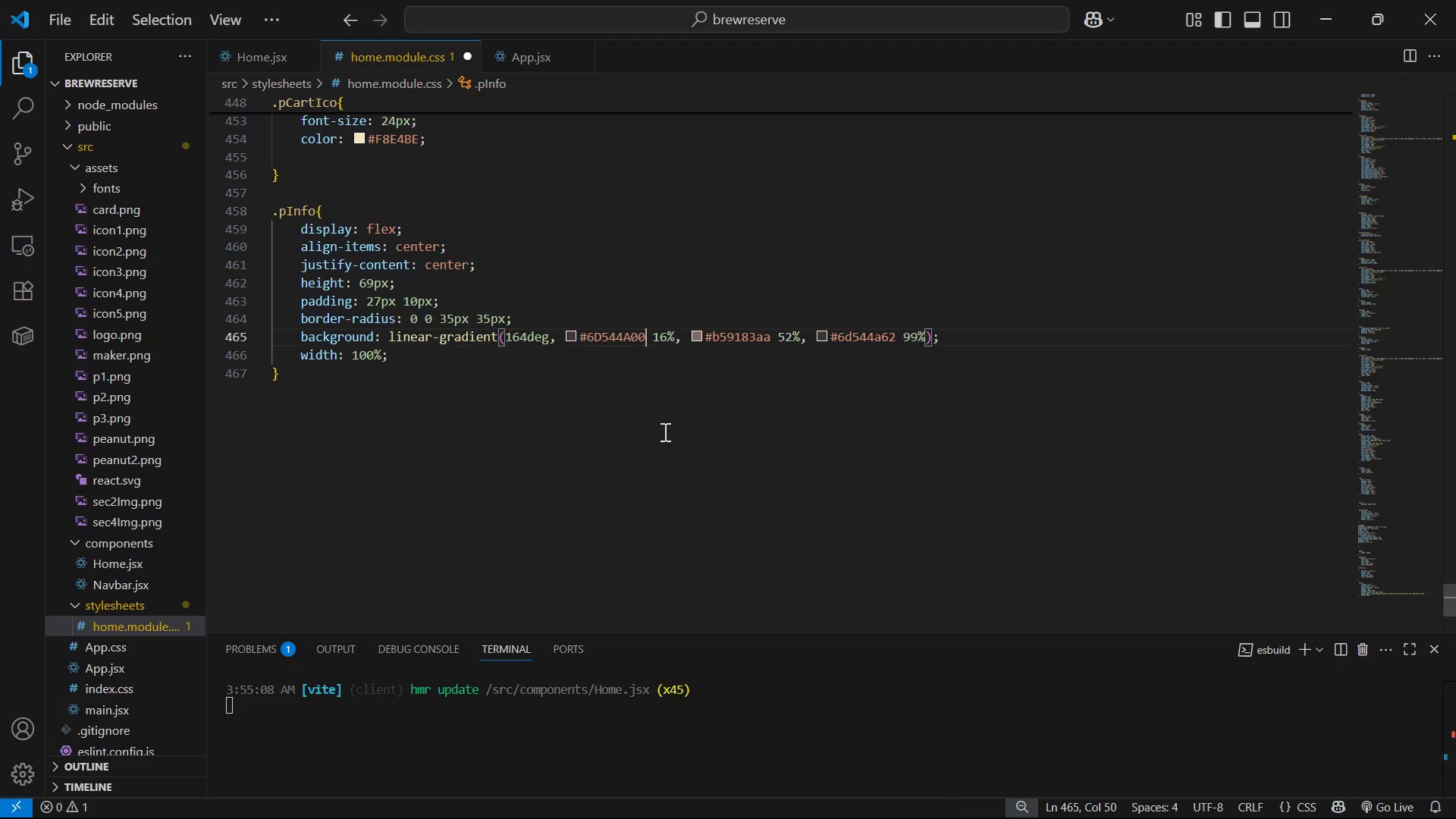 
key(Alt+Tab)
 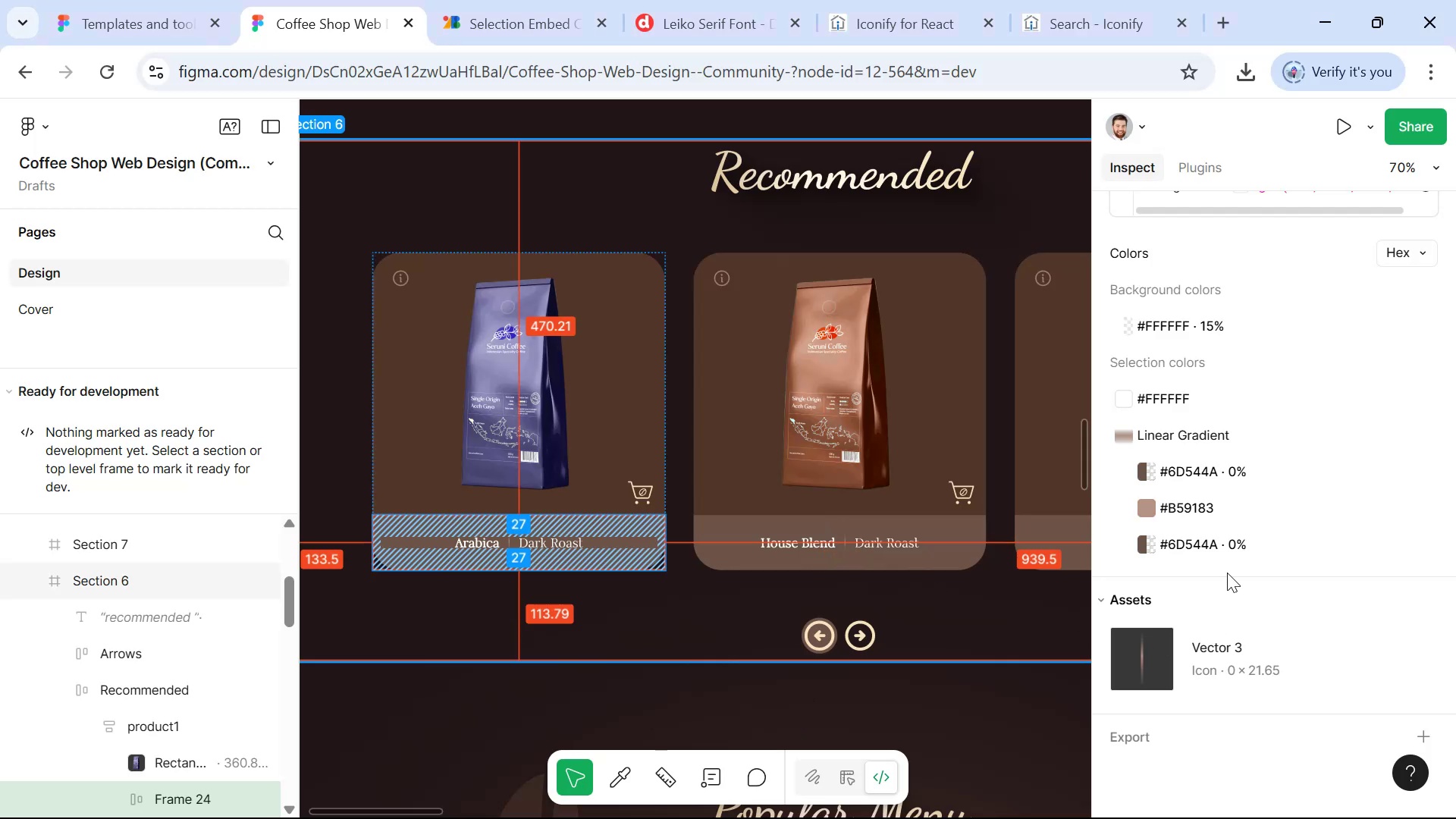 
left_click([1191, 542])
 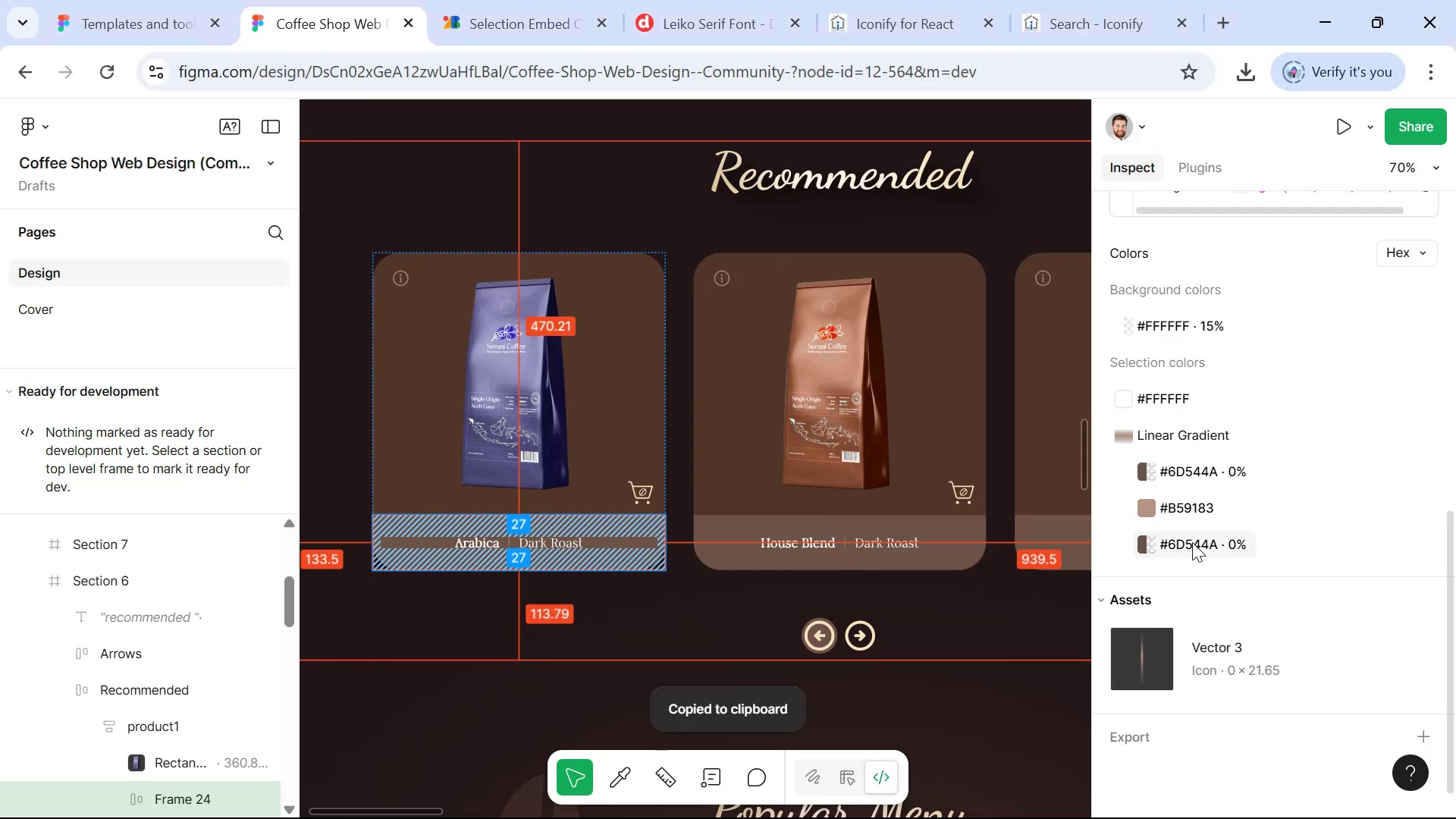 
key(Alt+AltLeft)
 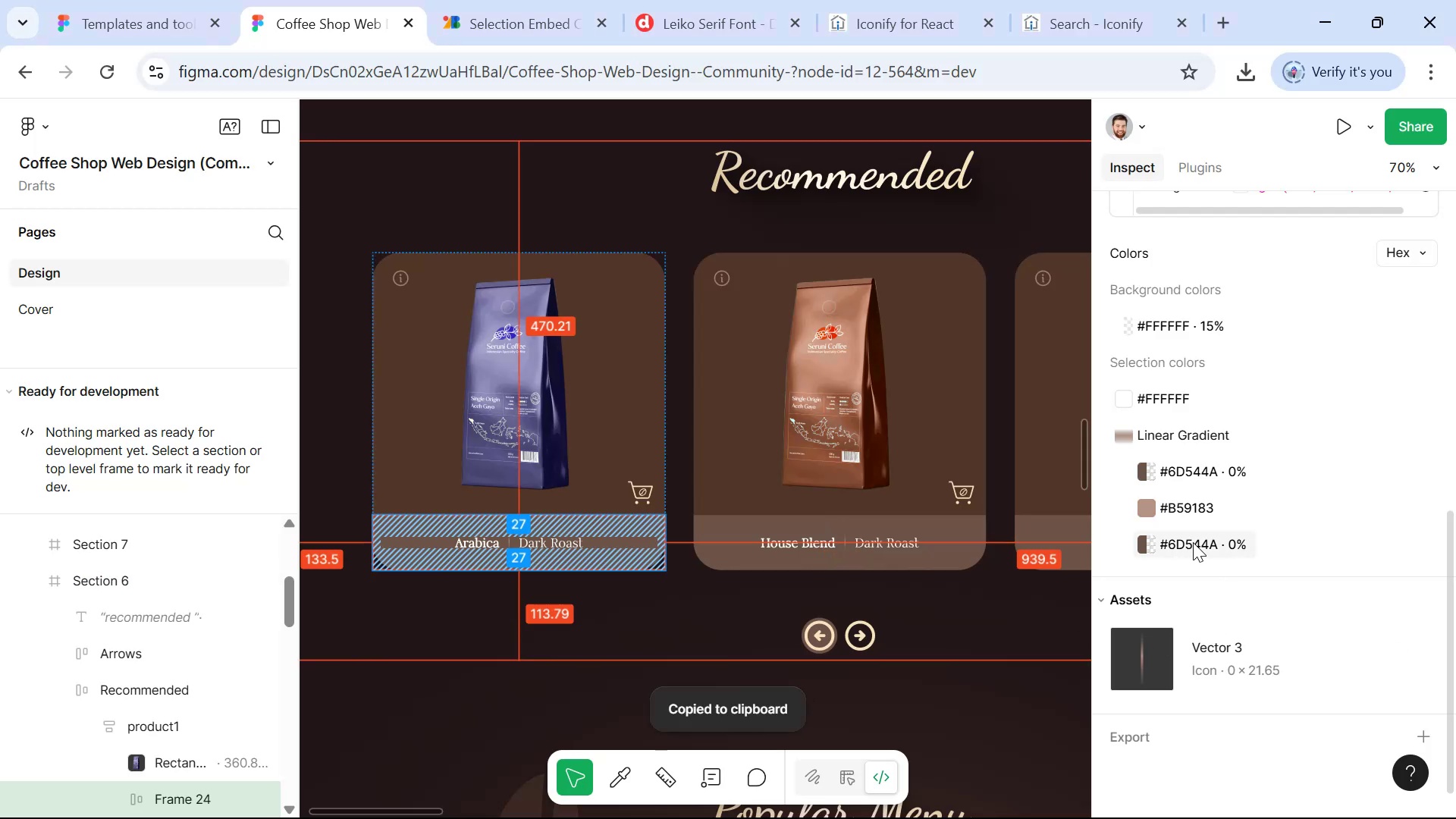 
key(Alt+Tab)
 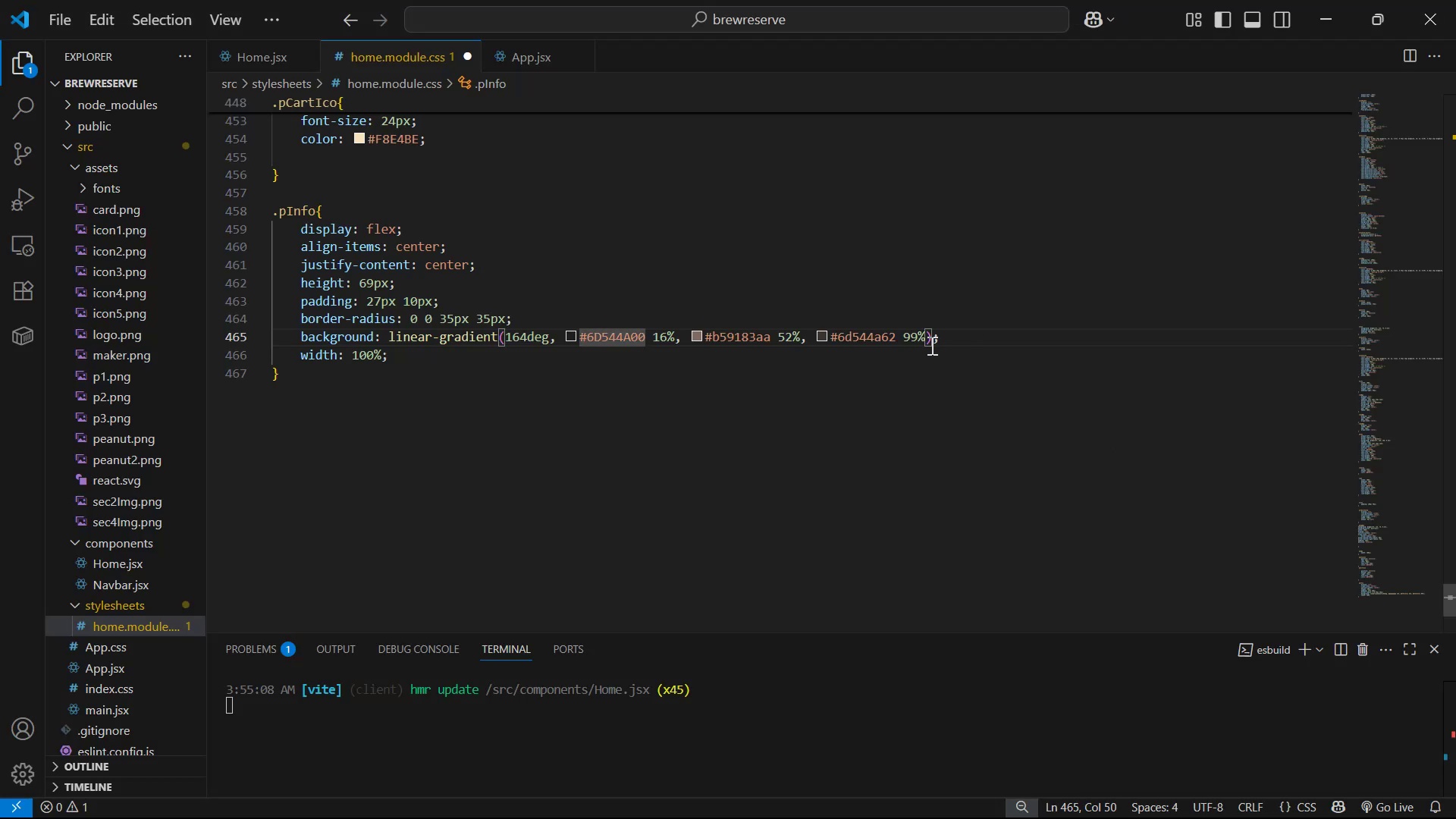 
left_click_drag(start_coordinate=[897, 338], to_coordinate=[832, 337])
 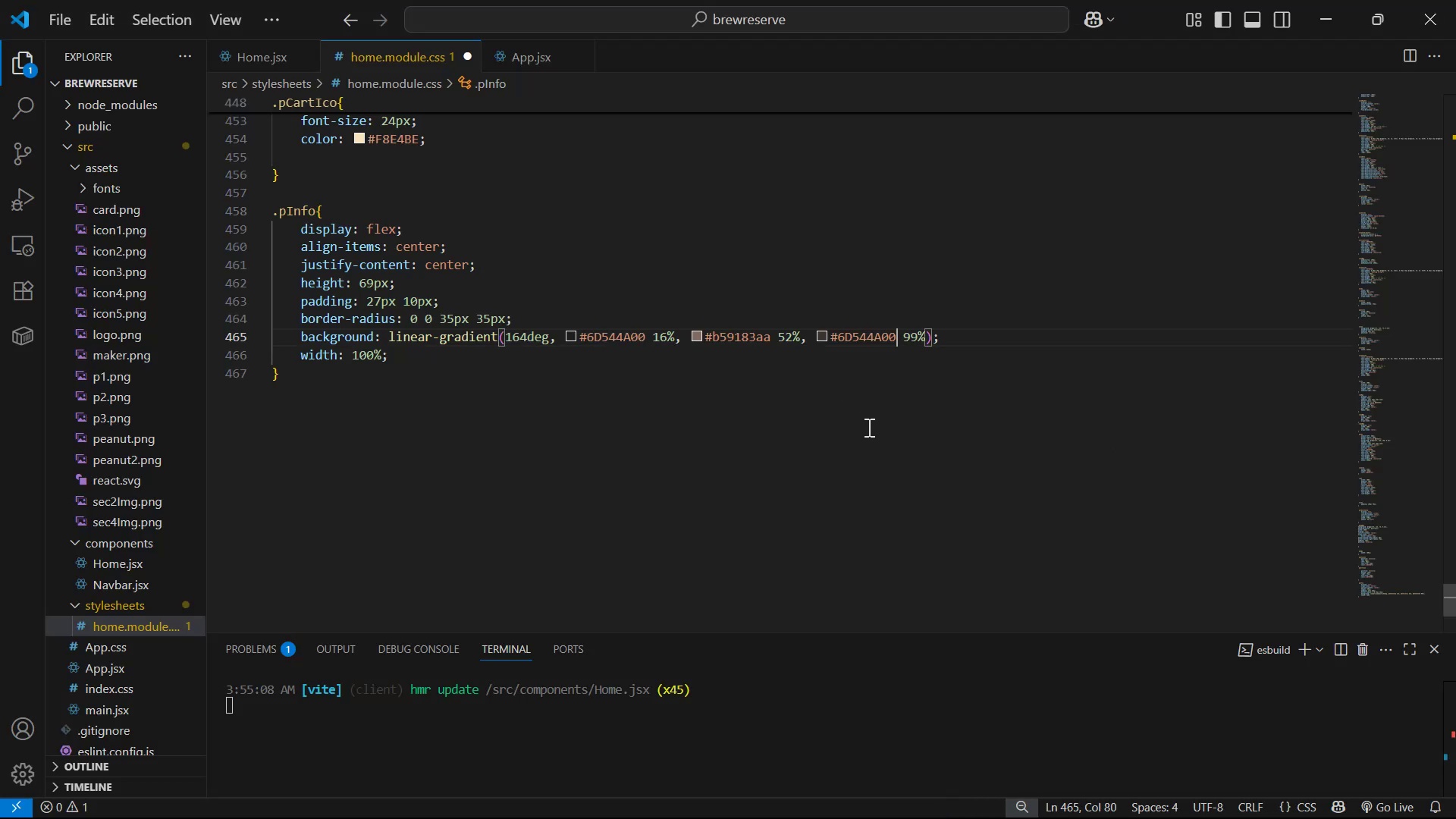 
key(Control+V)
 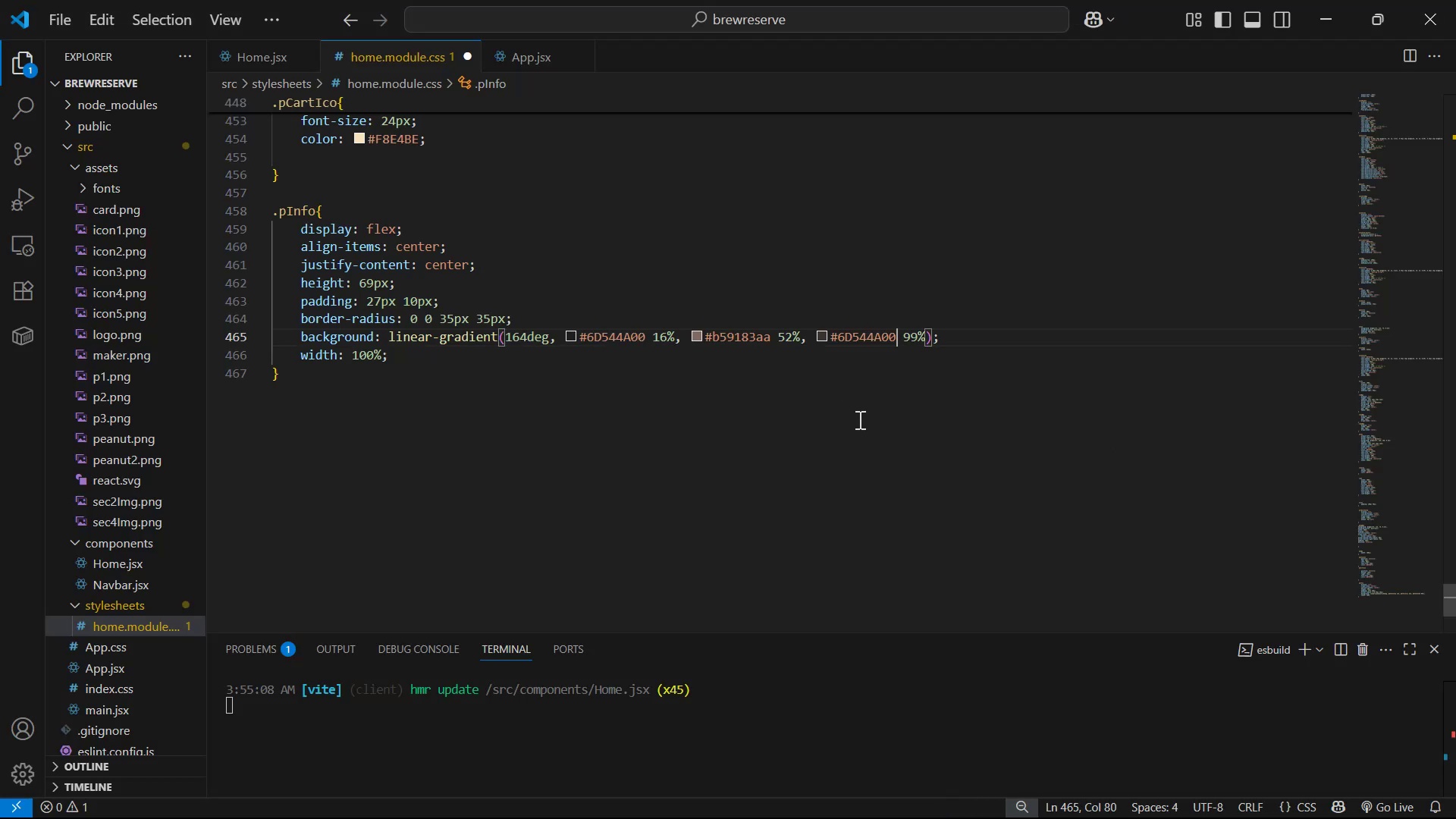 
key(Alt+AltLeft)
 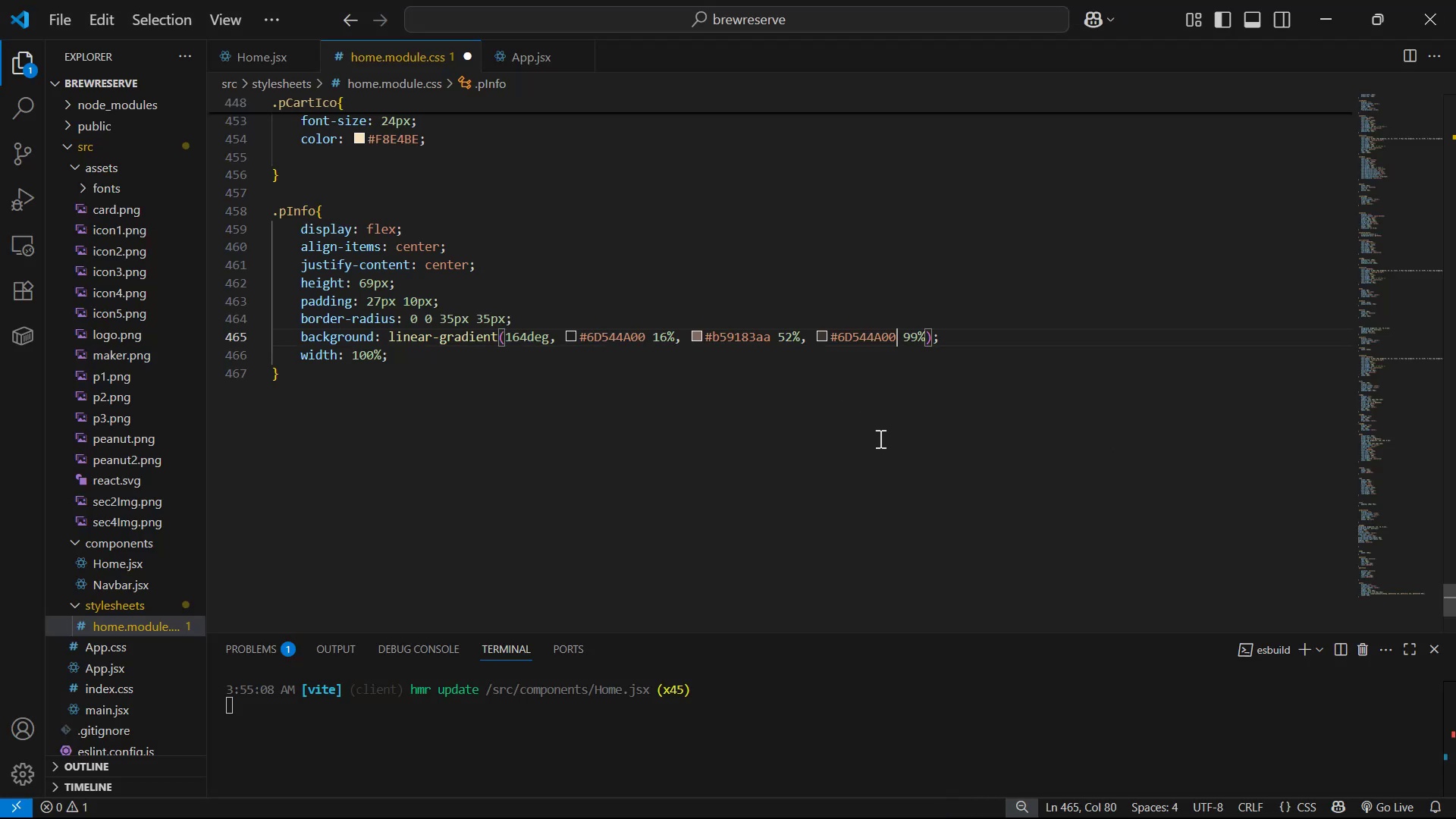 
key(Alt+Tab)
 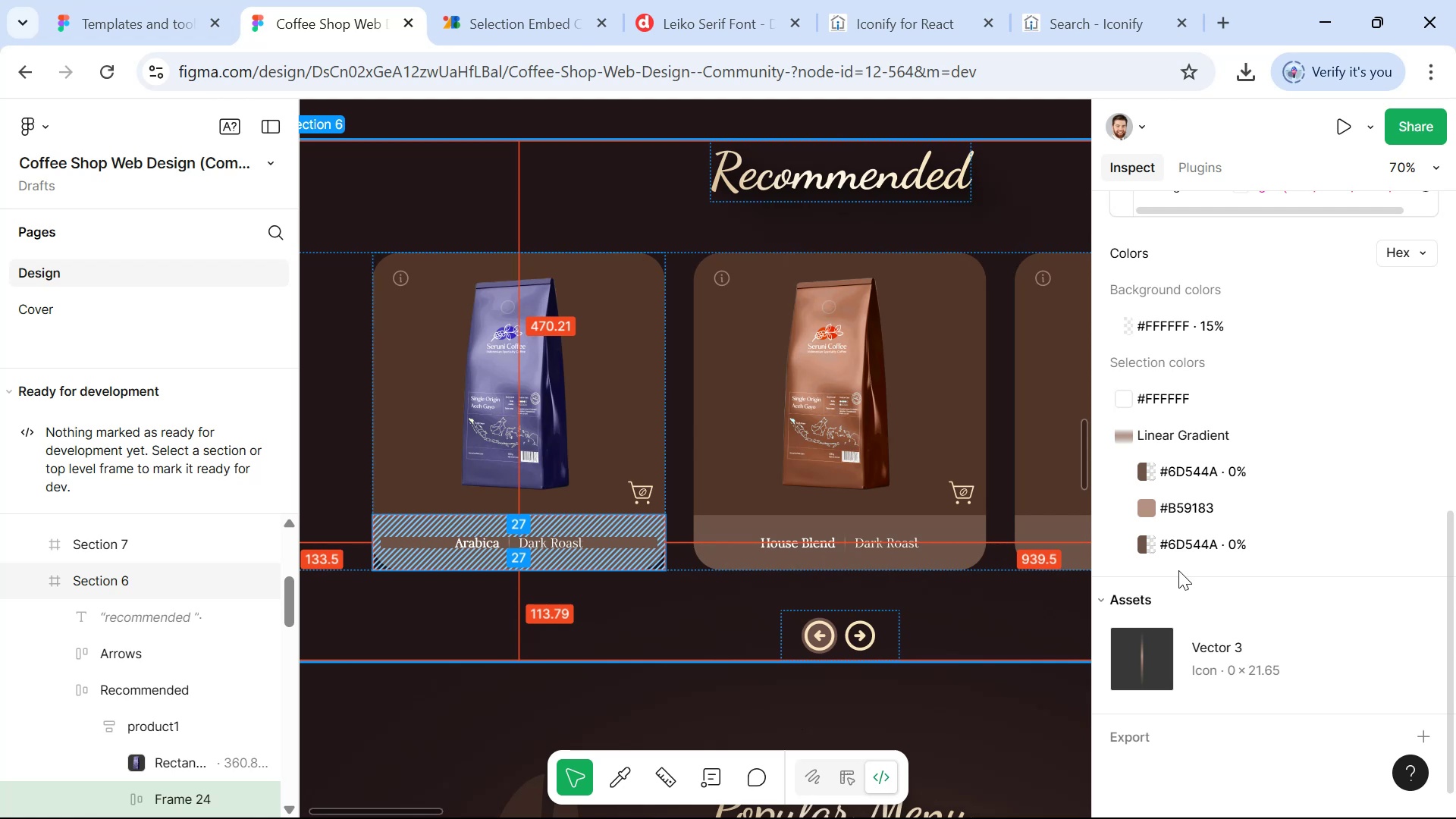 
left_click([1191, 490])
 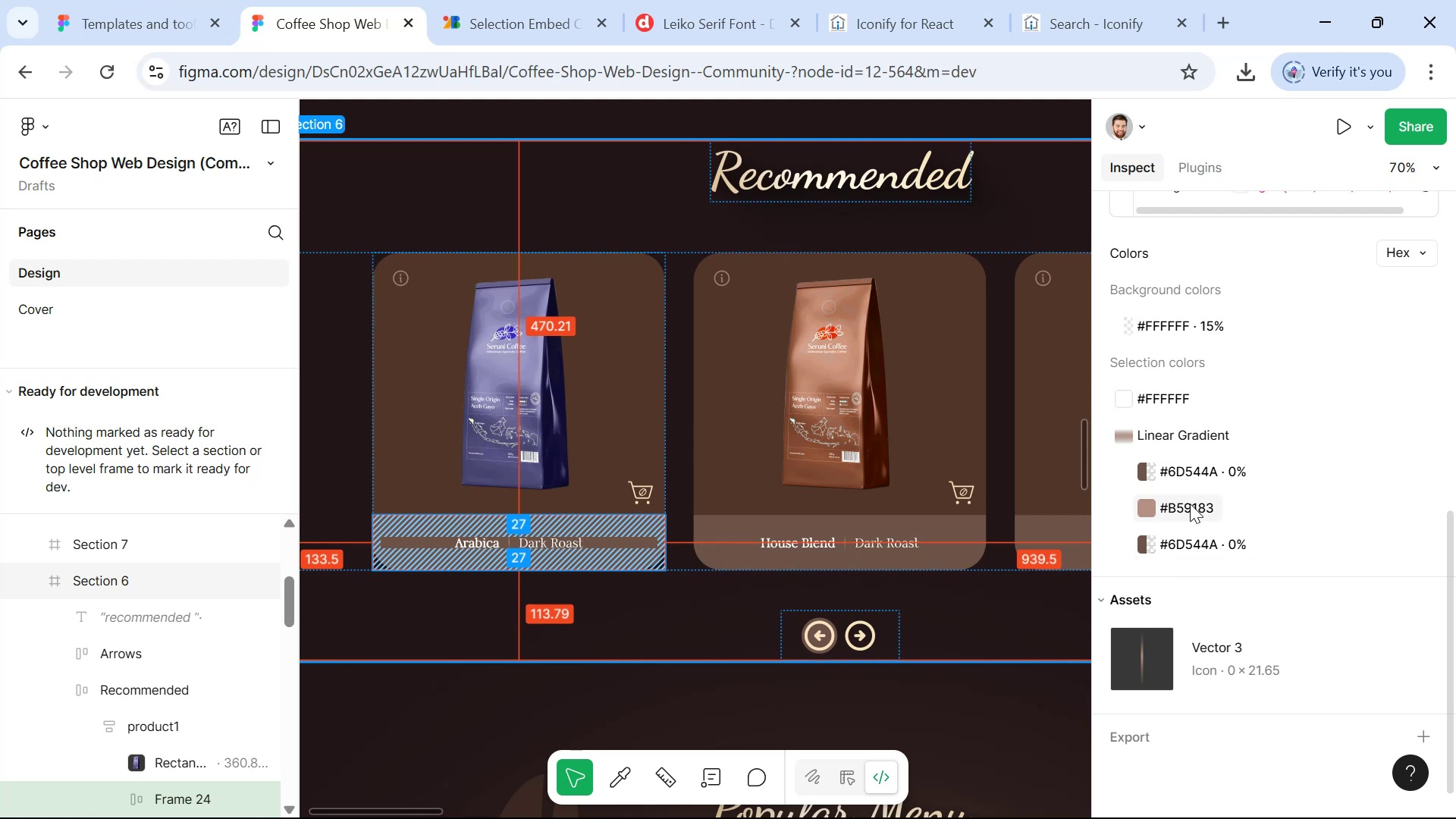 
key(Alt+AltLeft)
 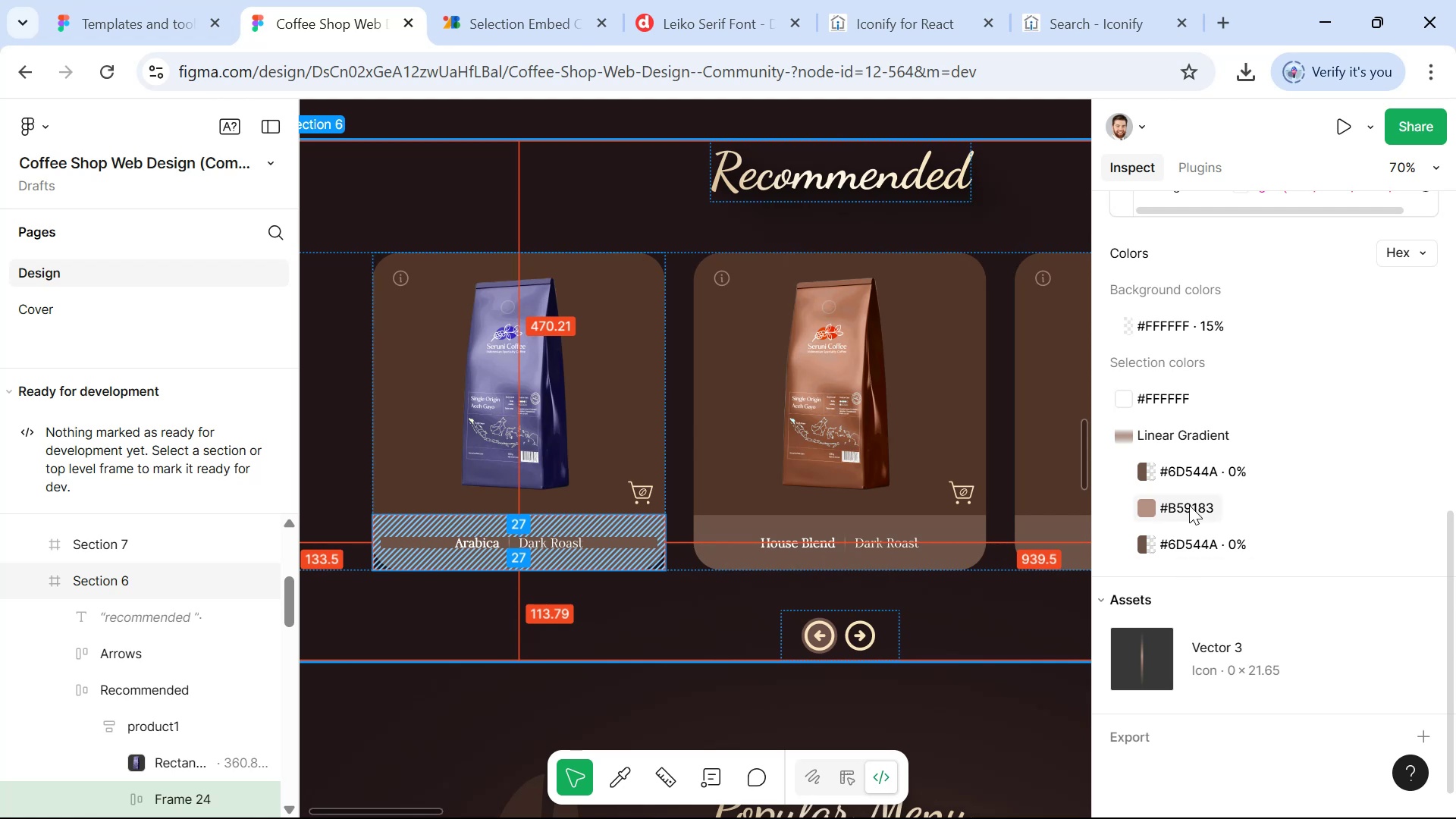 
key(Alt+Tab)
 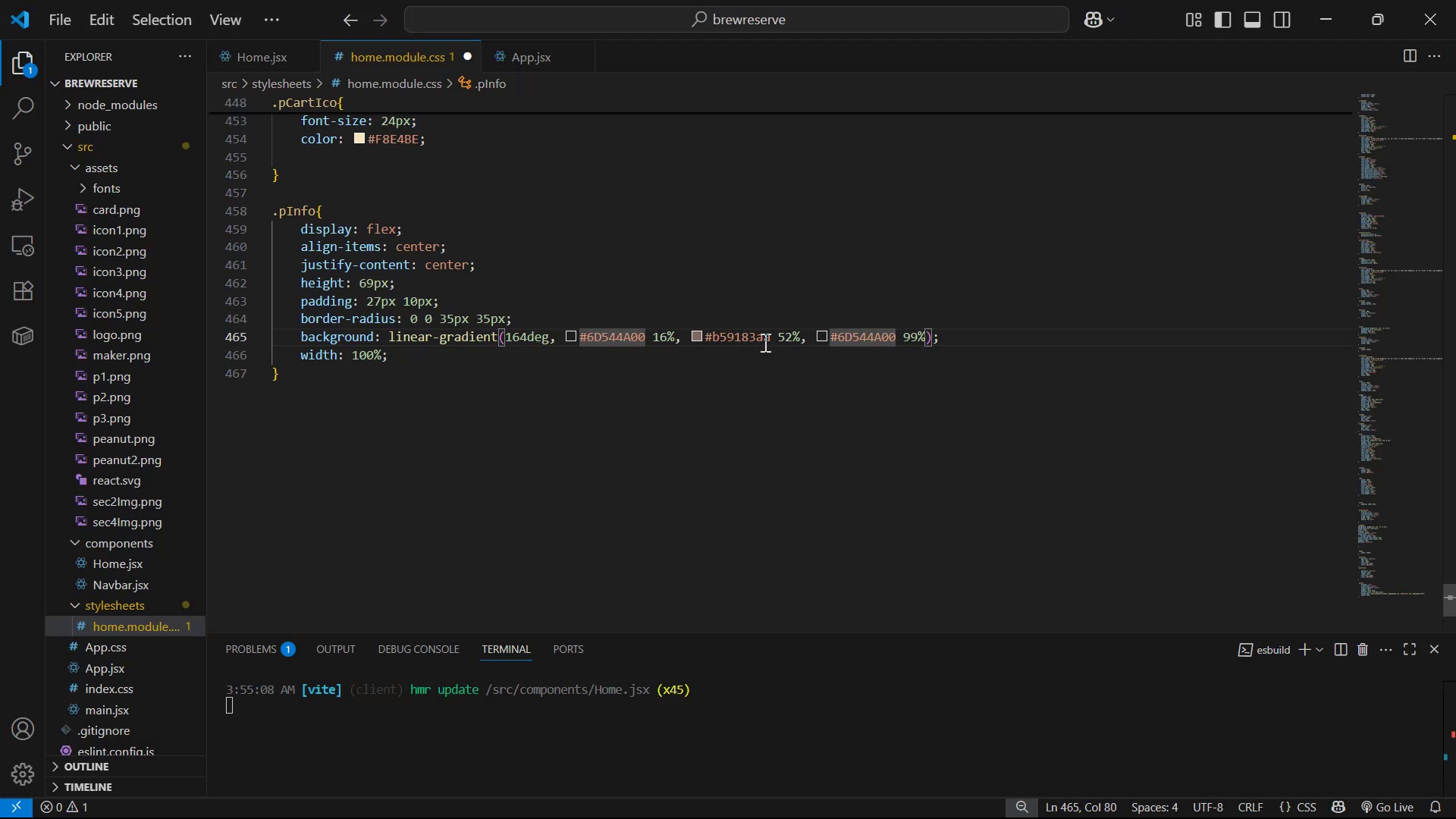 
left_click_drag(start_coordinate=[771, 337], to_coordinate=[703, 336])
 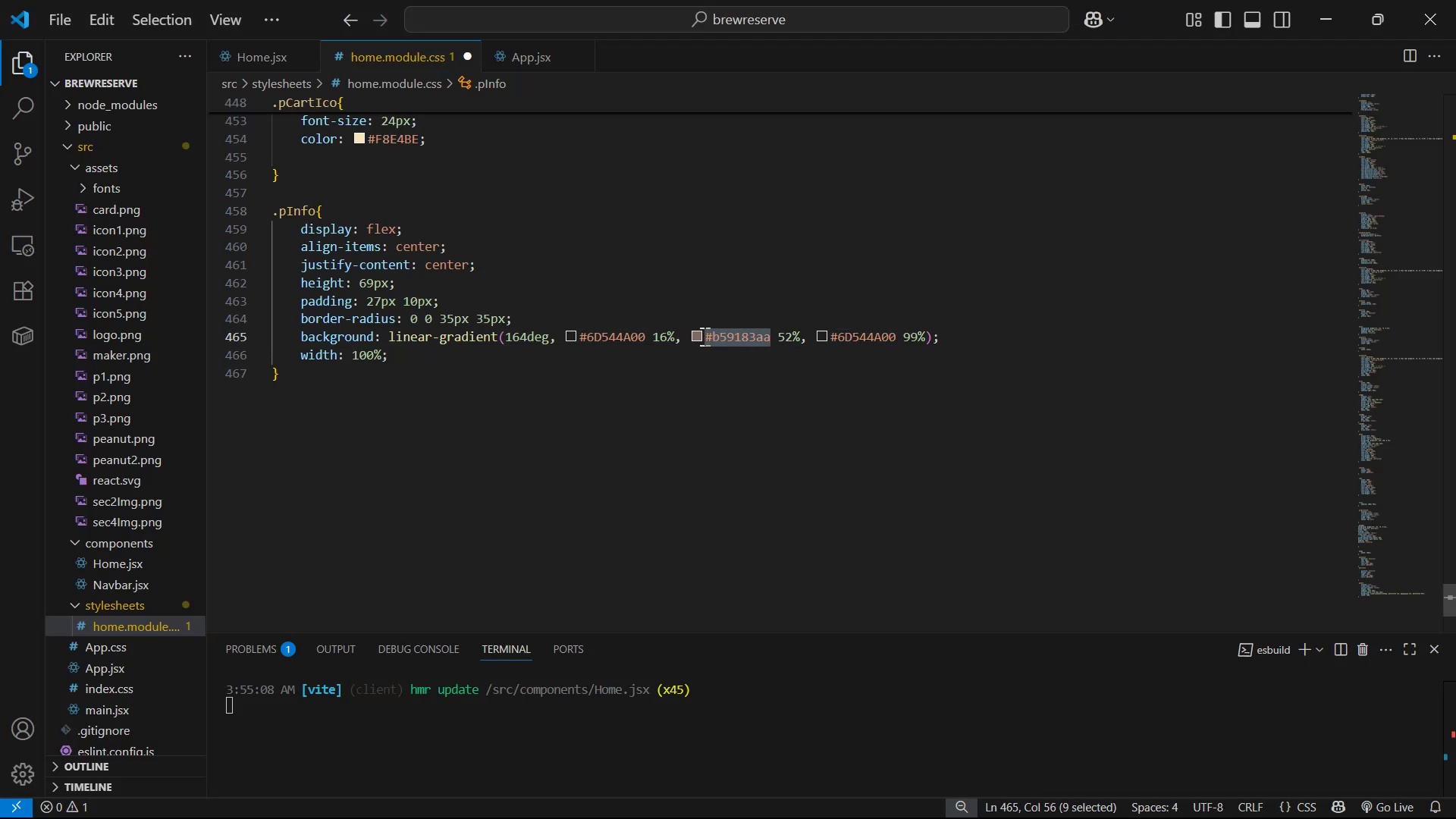 
key(Control+V)
 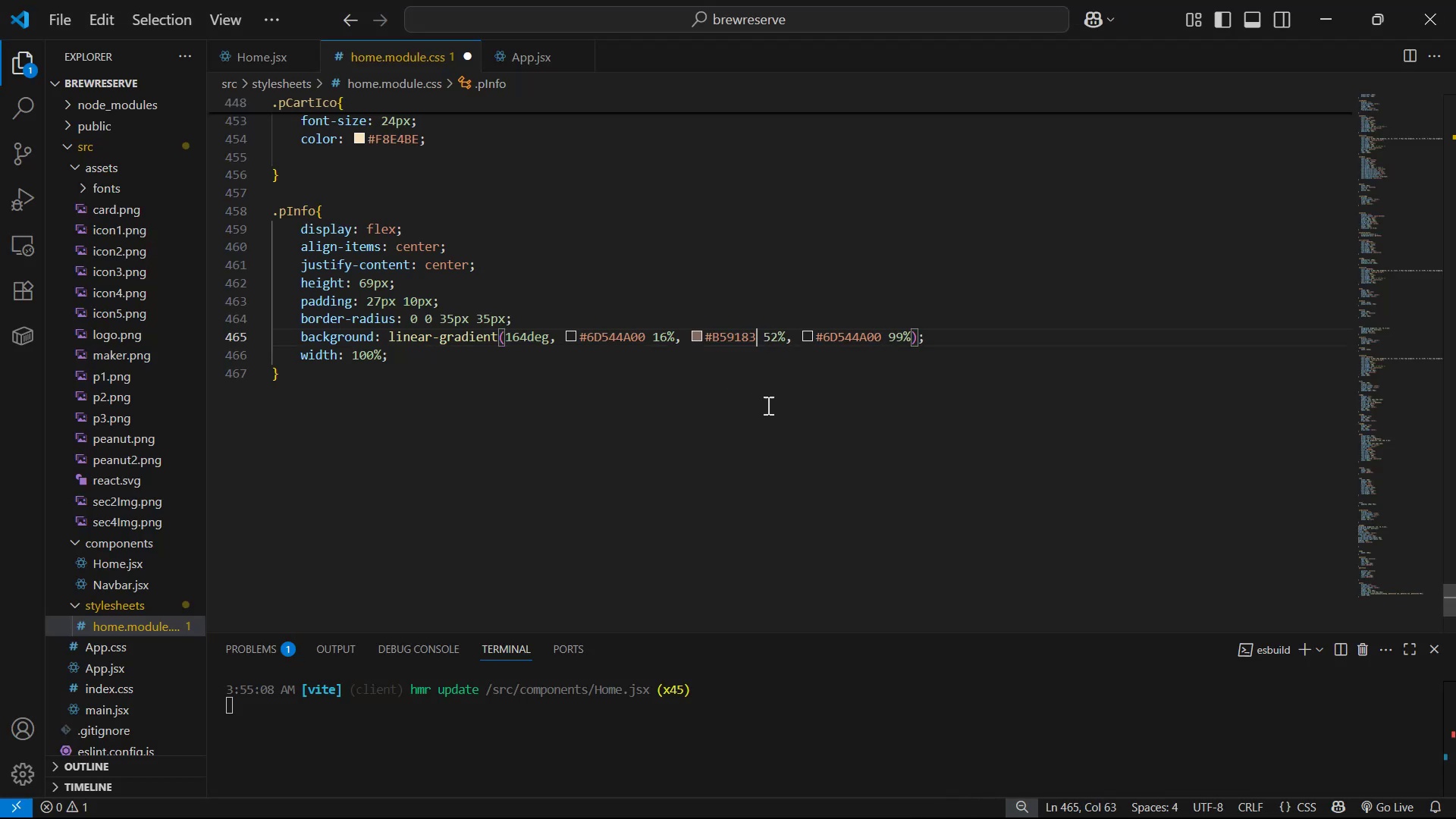 
key(Control+S)
 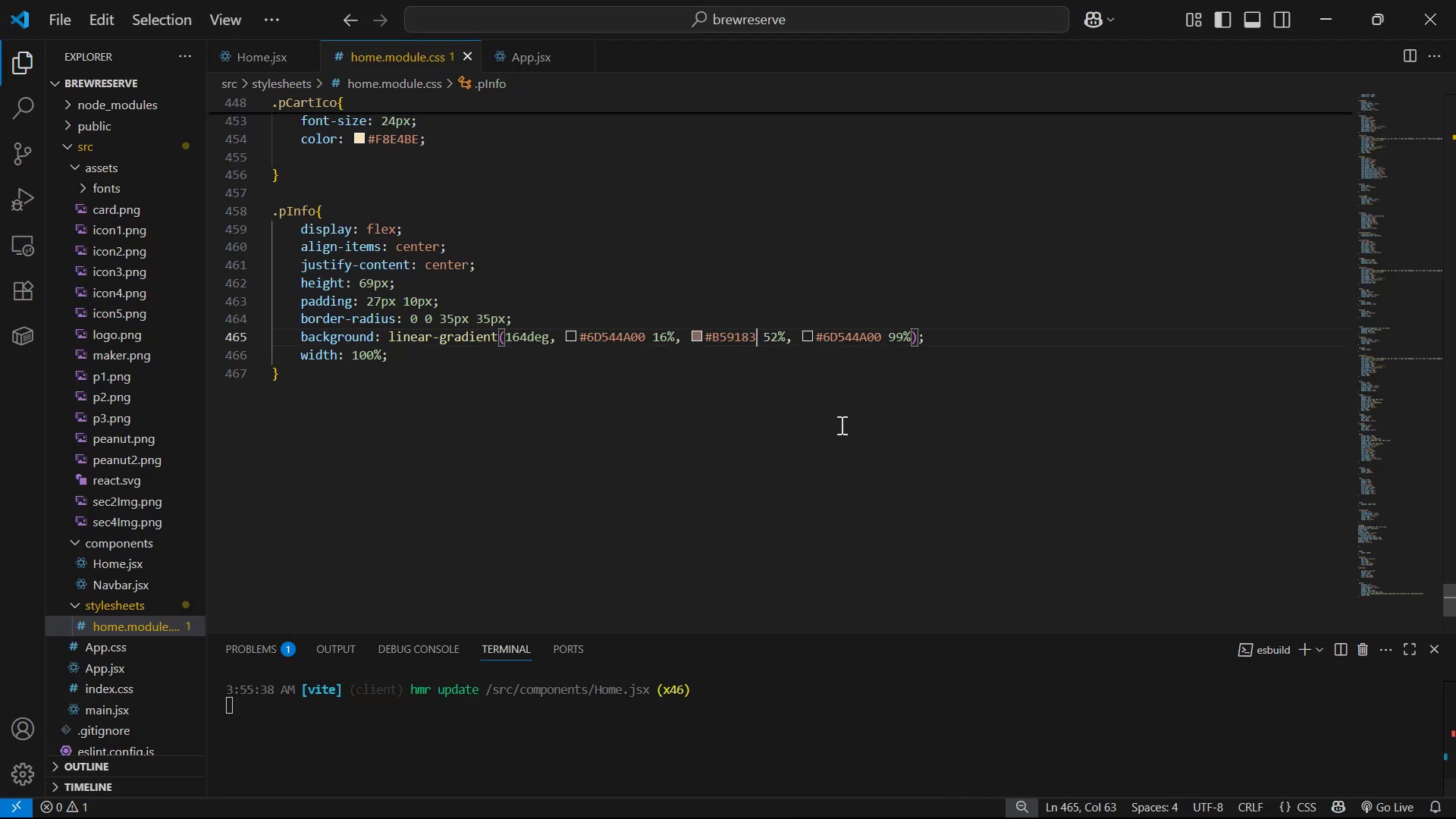 
key(Alt+Tab)
 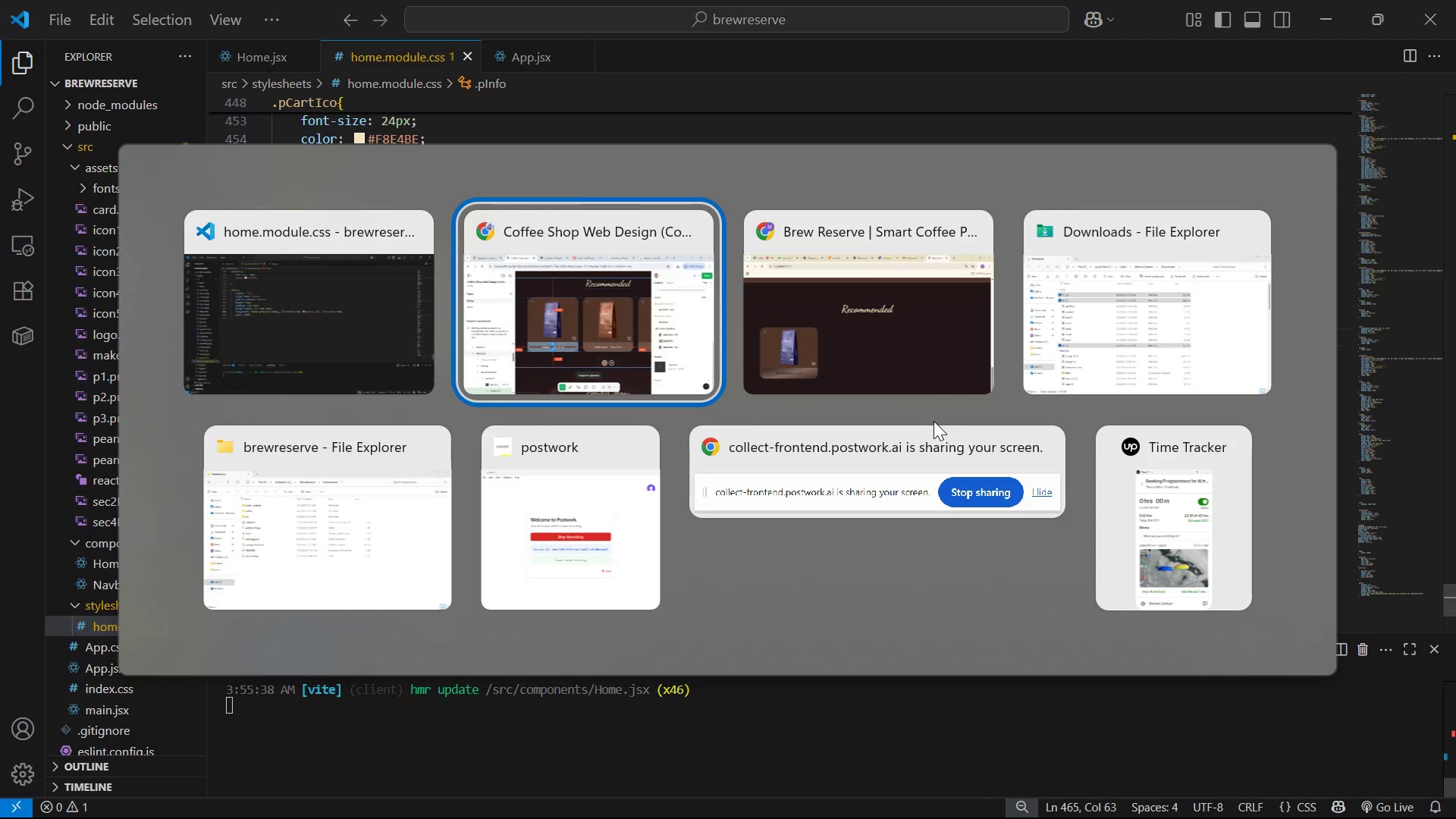 
key(Alt+Tab)
 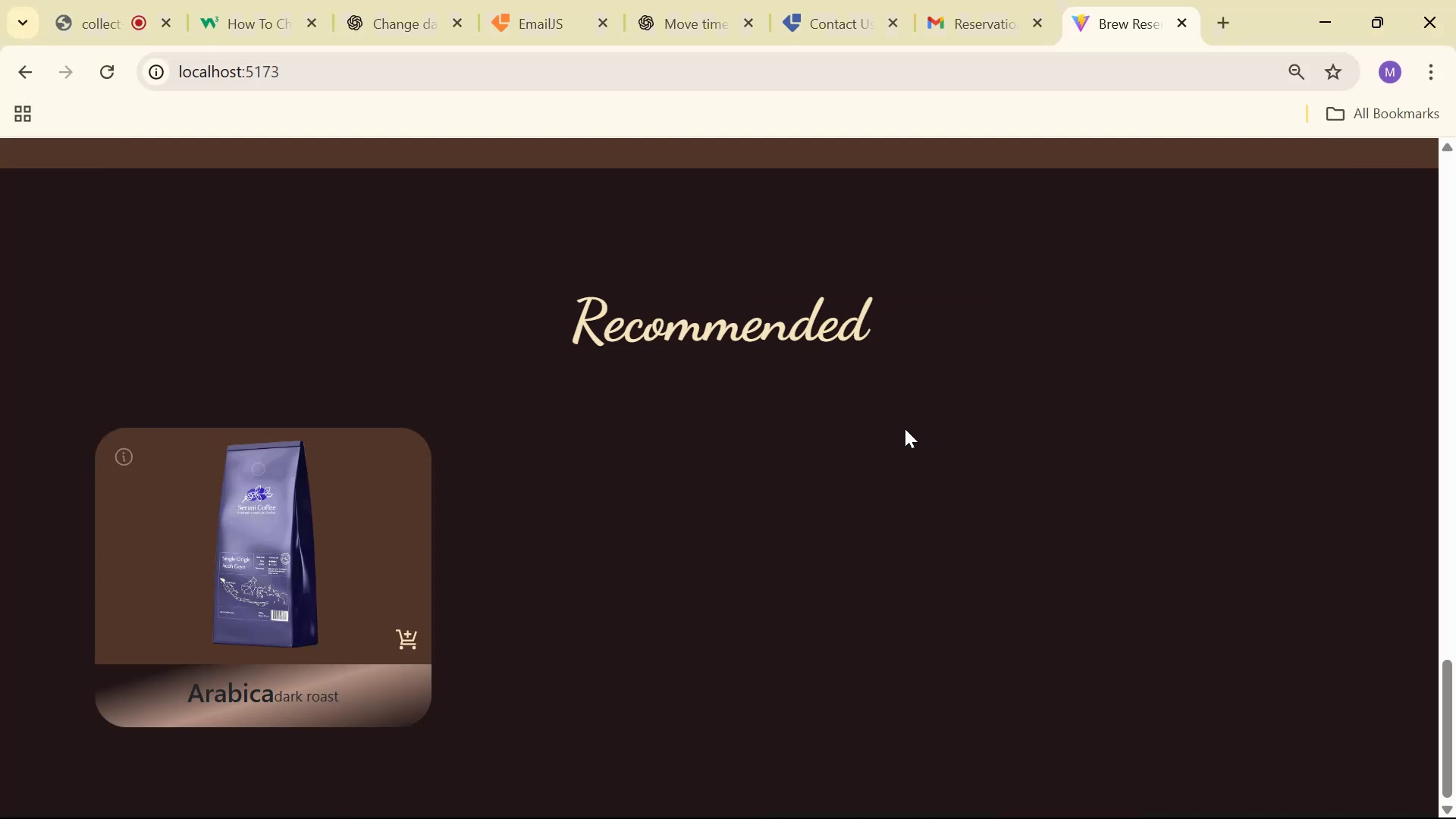 
key(Alt+Tab)
 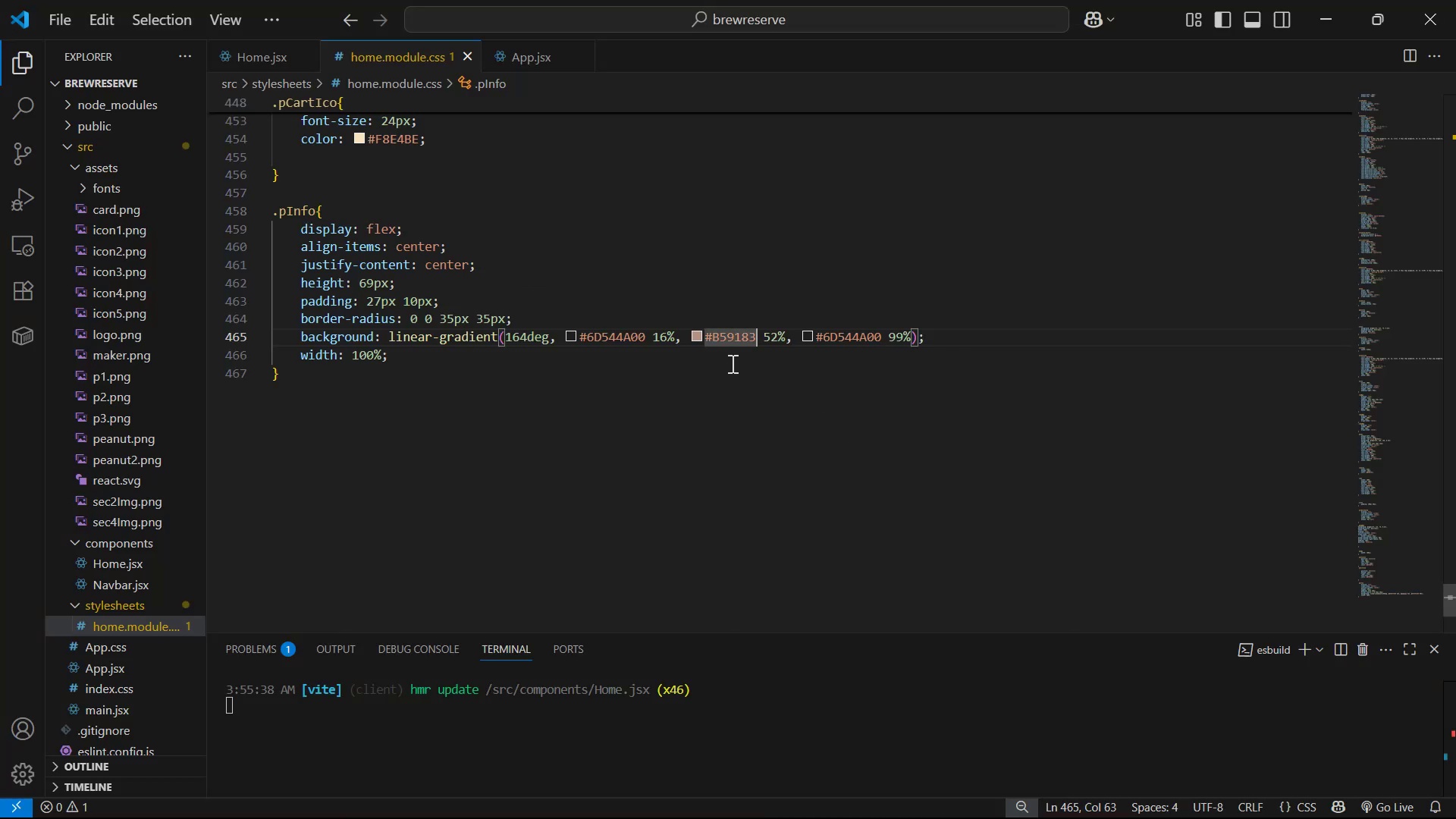 
left_click_drag(start_coordinate=[949, 337], to_coordinate=[296, 334])
 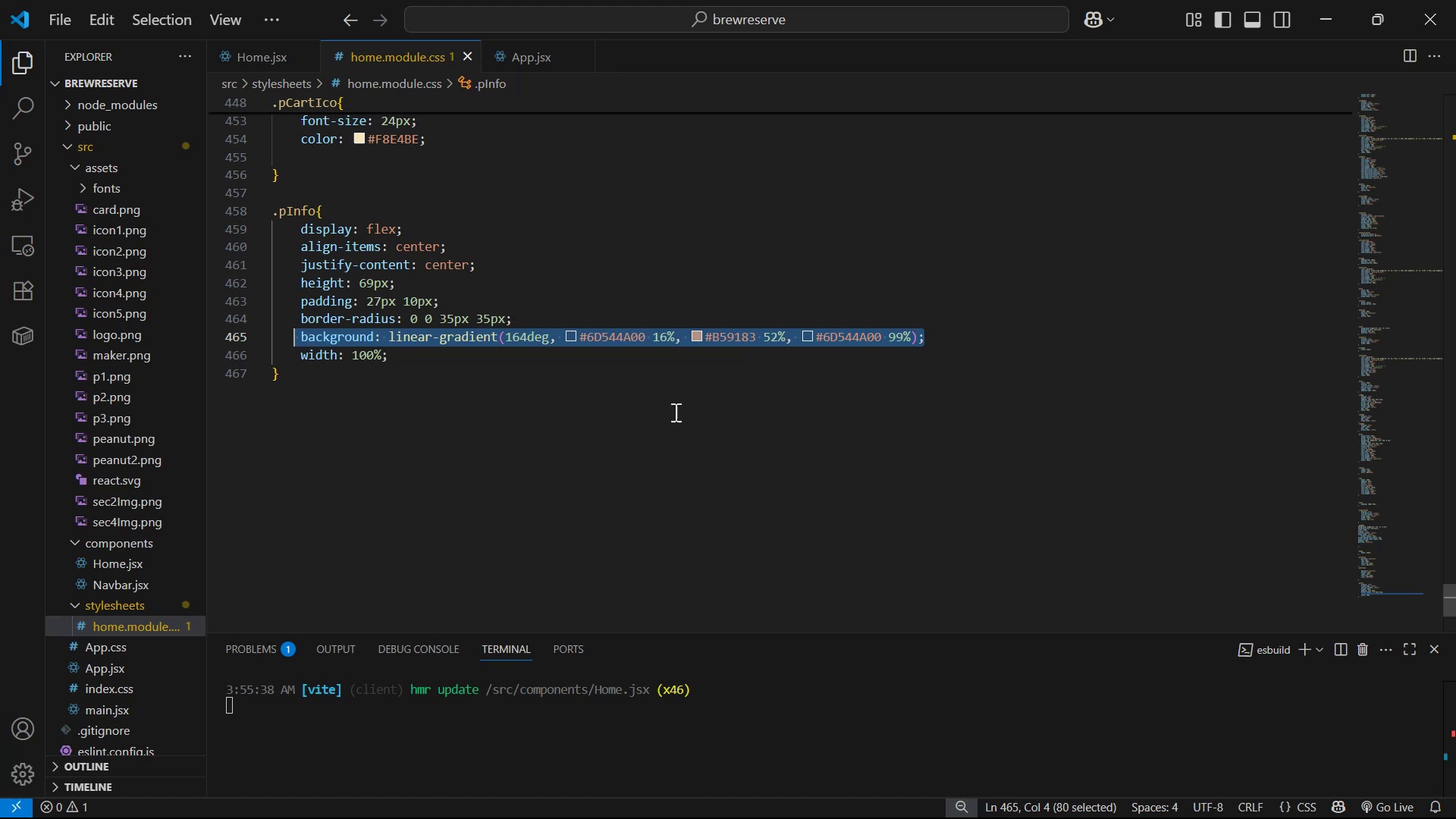 
key(Control+C)
 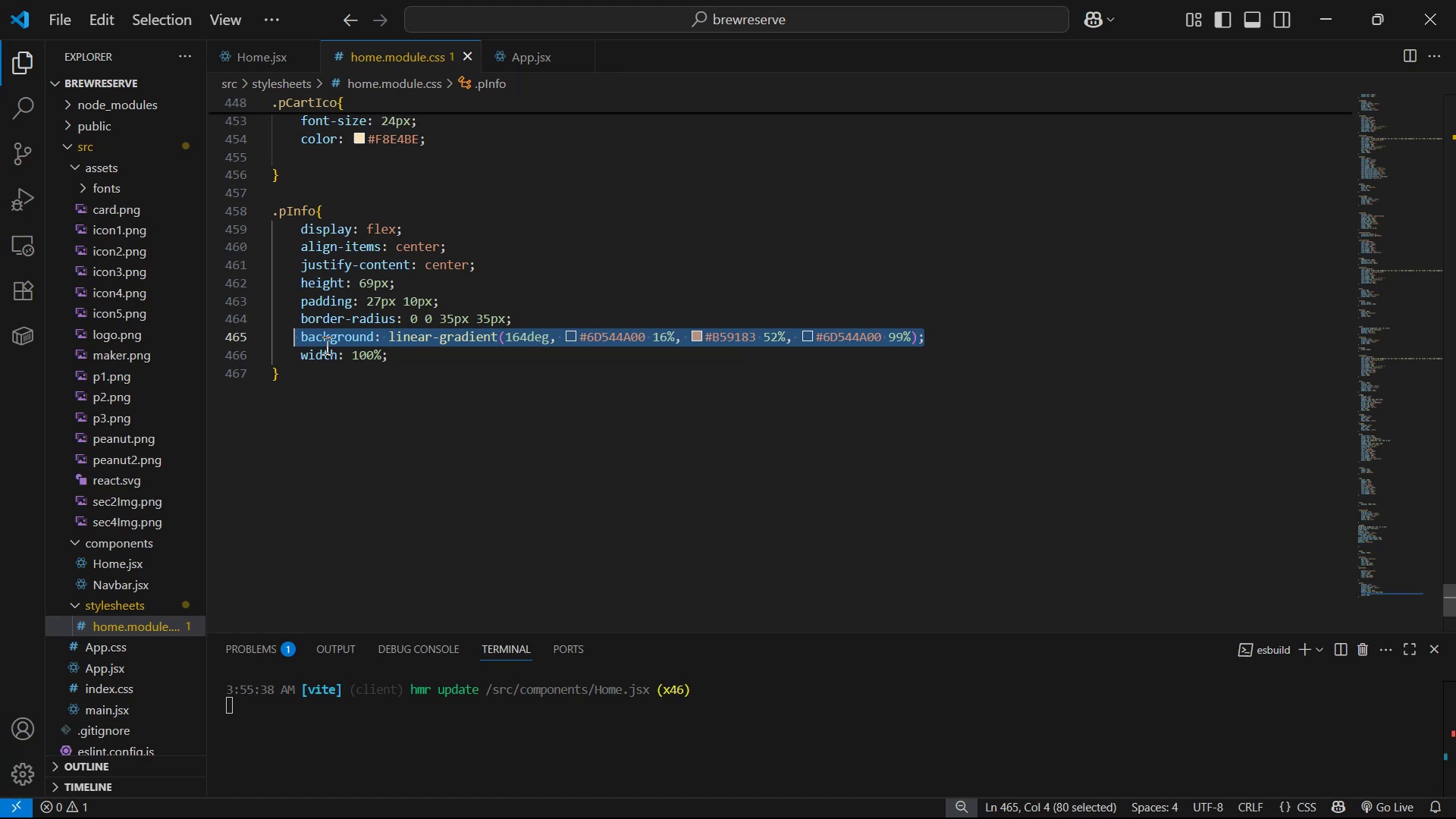 
key(Alt+Tab)
 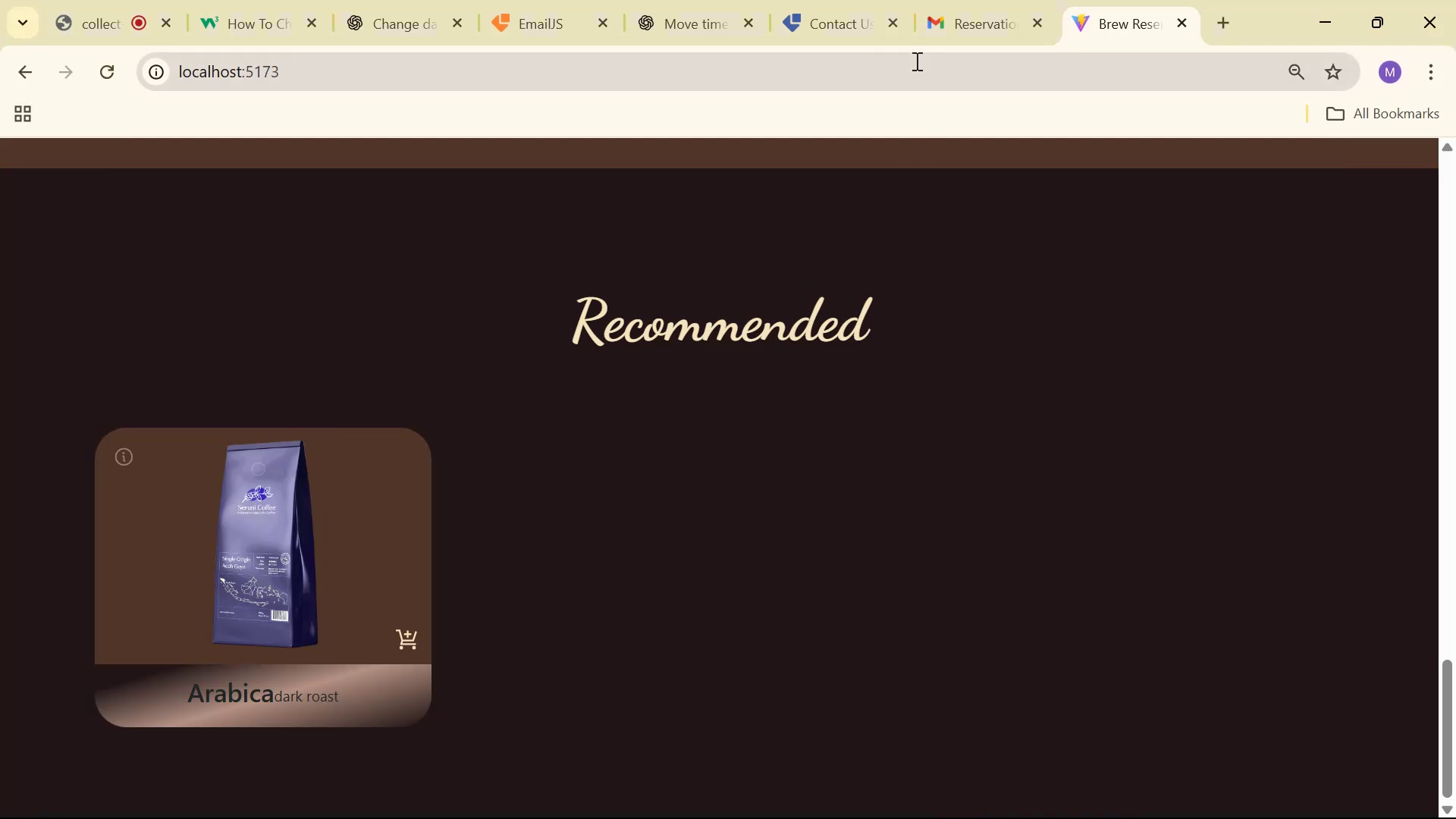 
left_click([677, 8])
 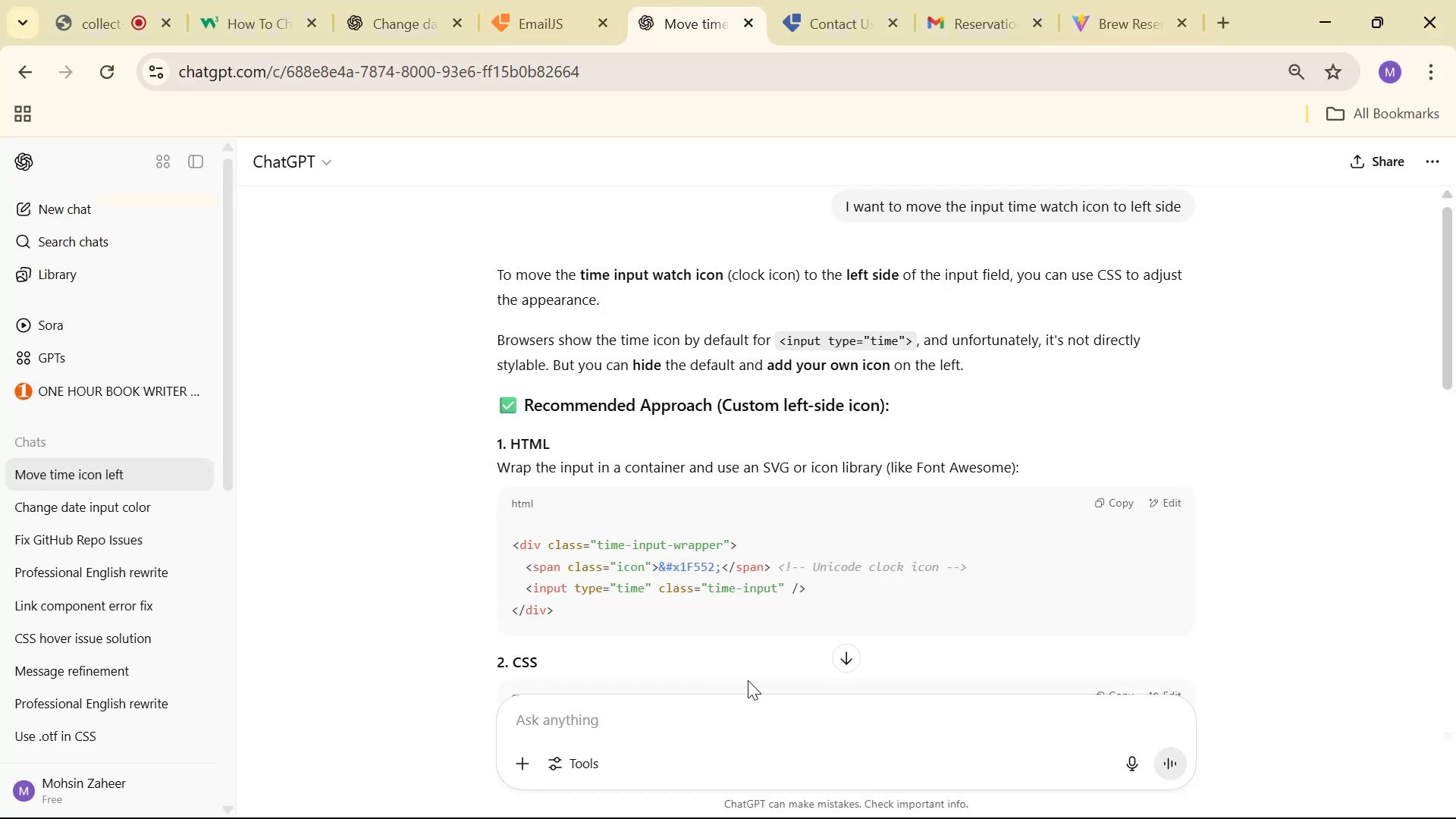 
left_click([833, 711])
 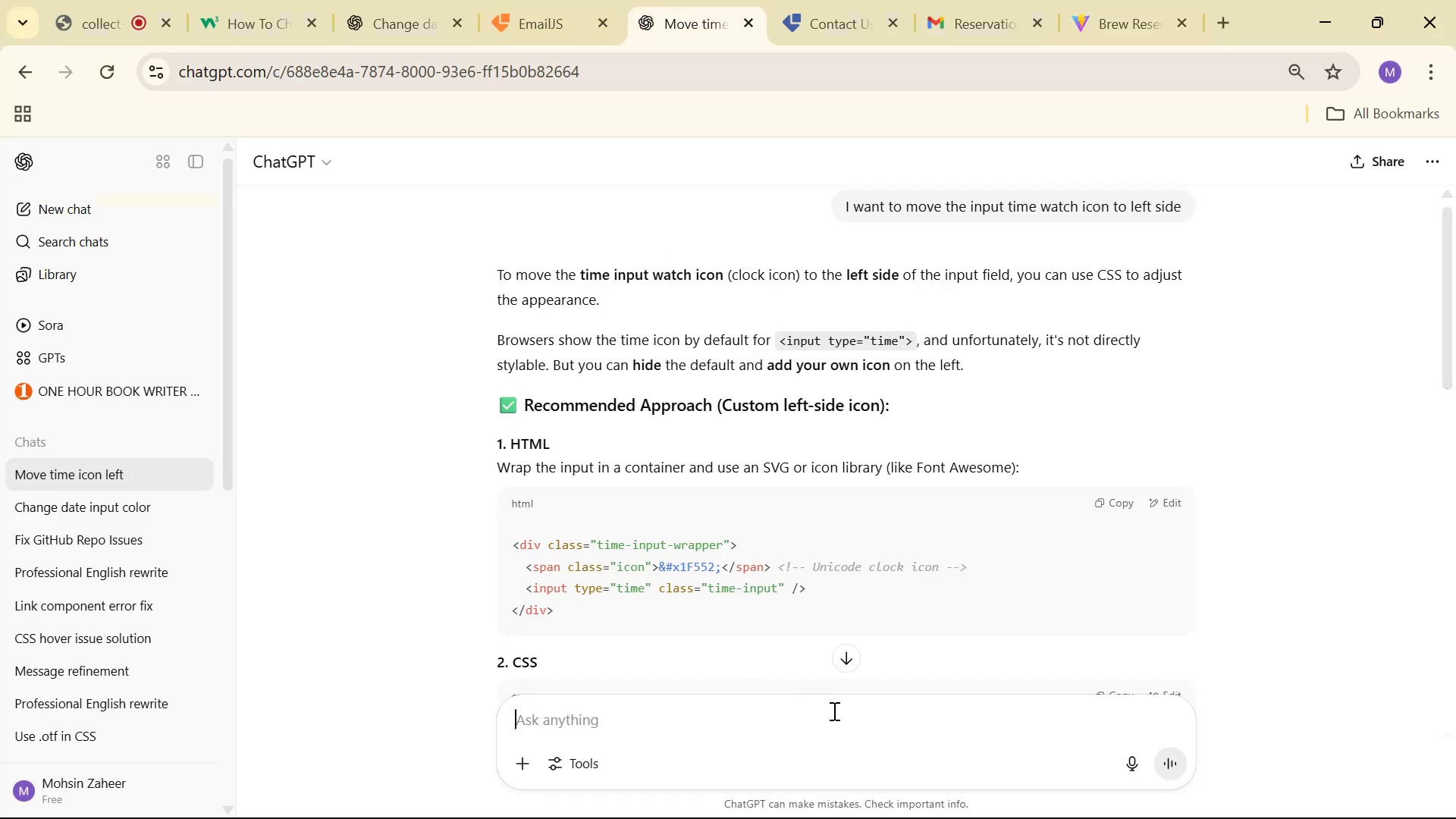 
key(Control+V)
 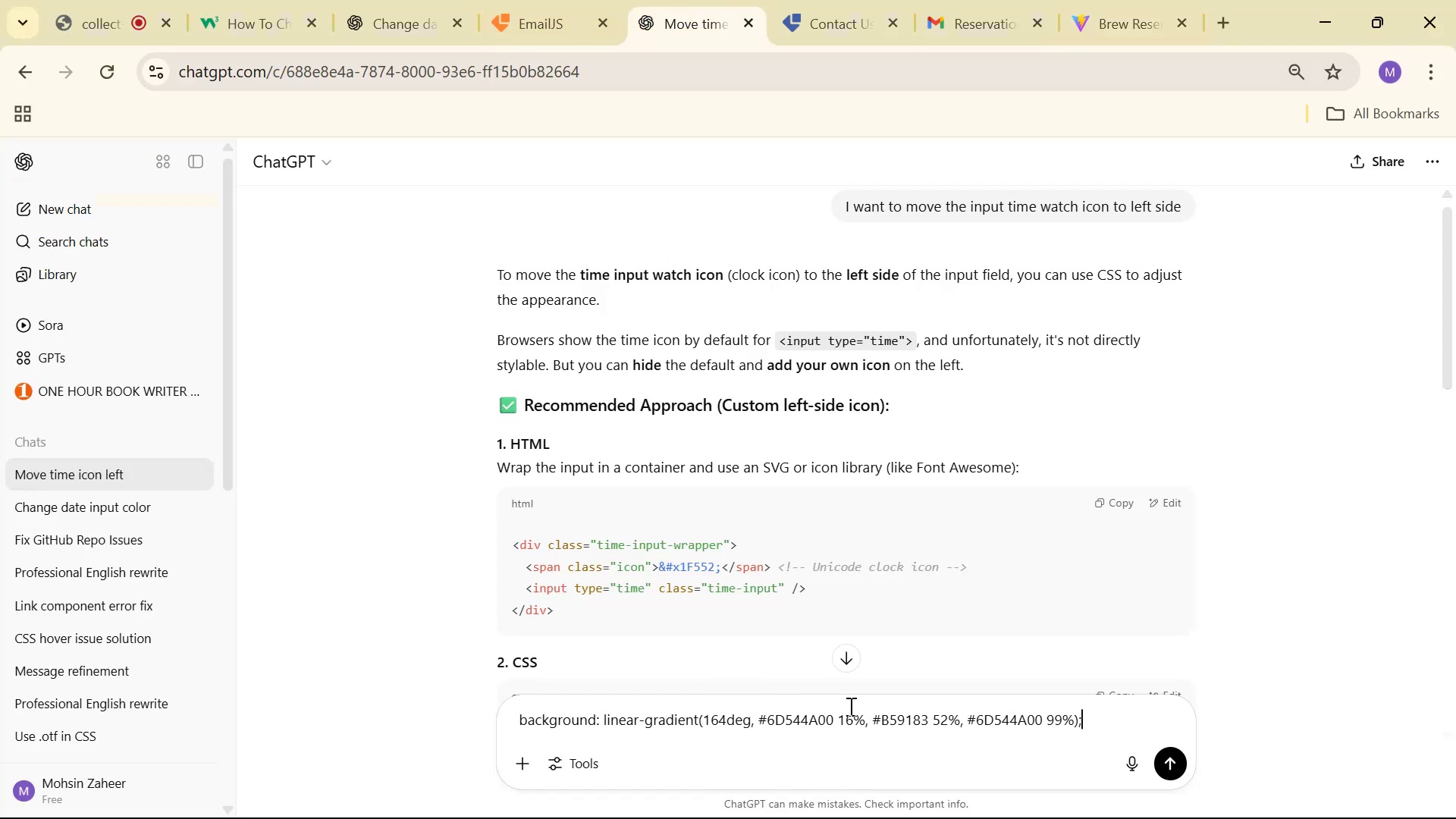 
key(Enter)
 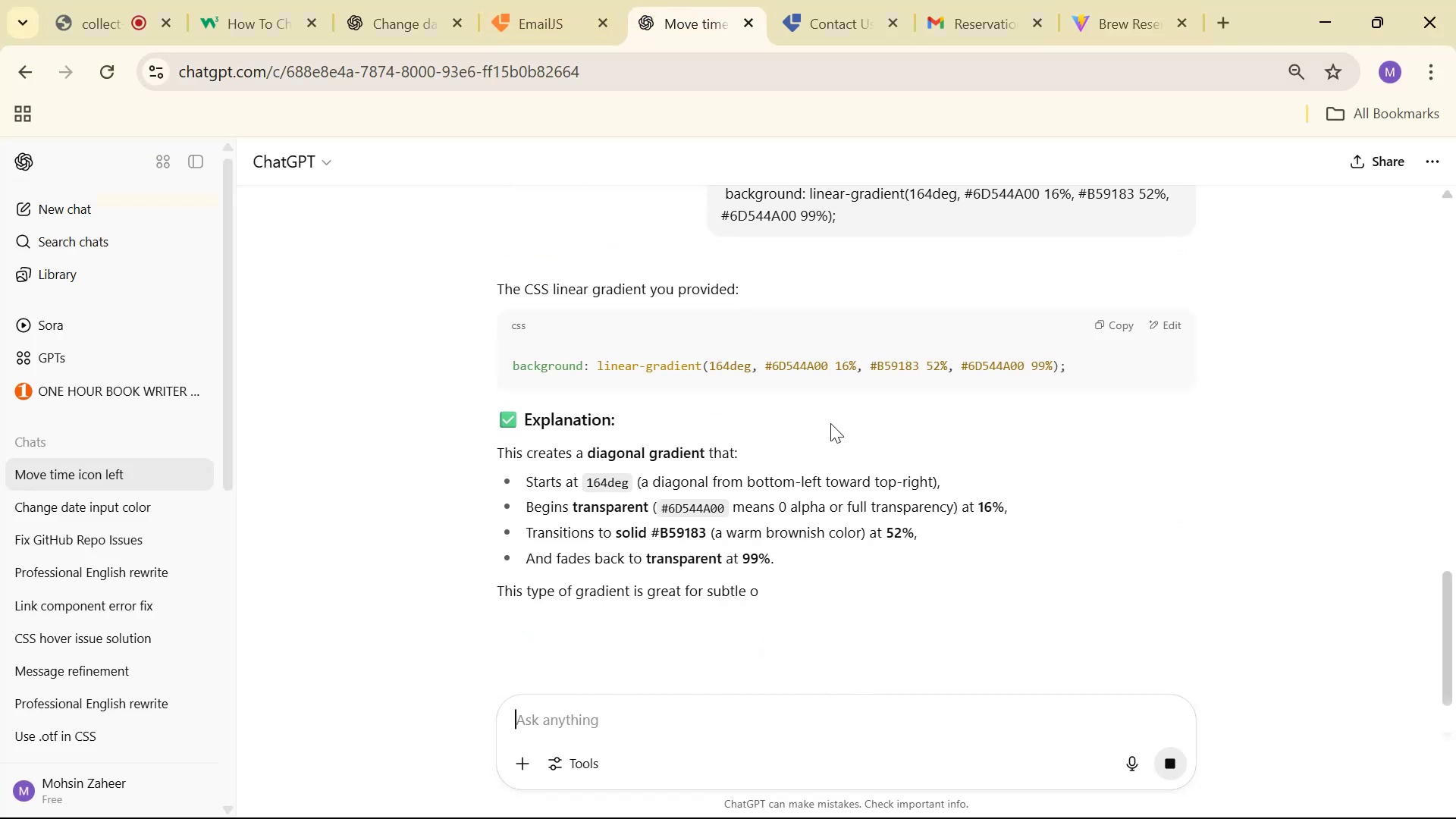 
wait(6.44)
 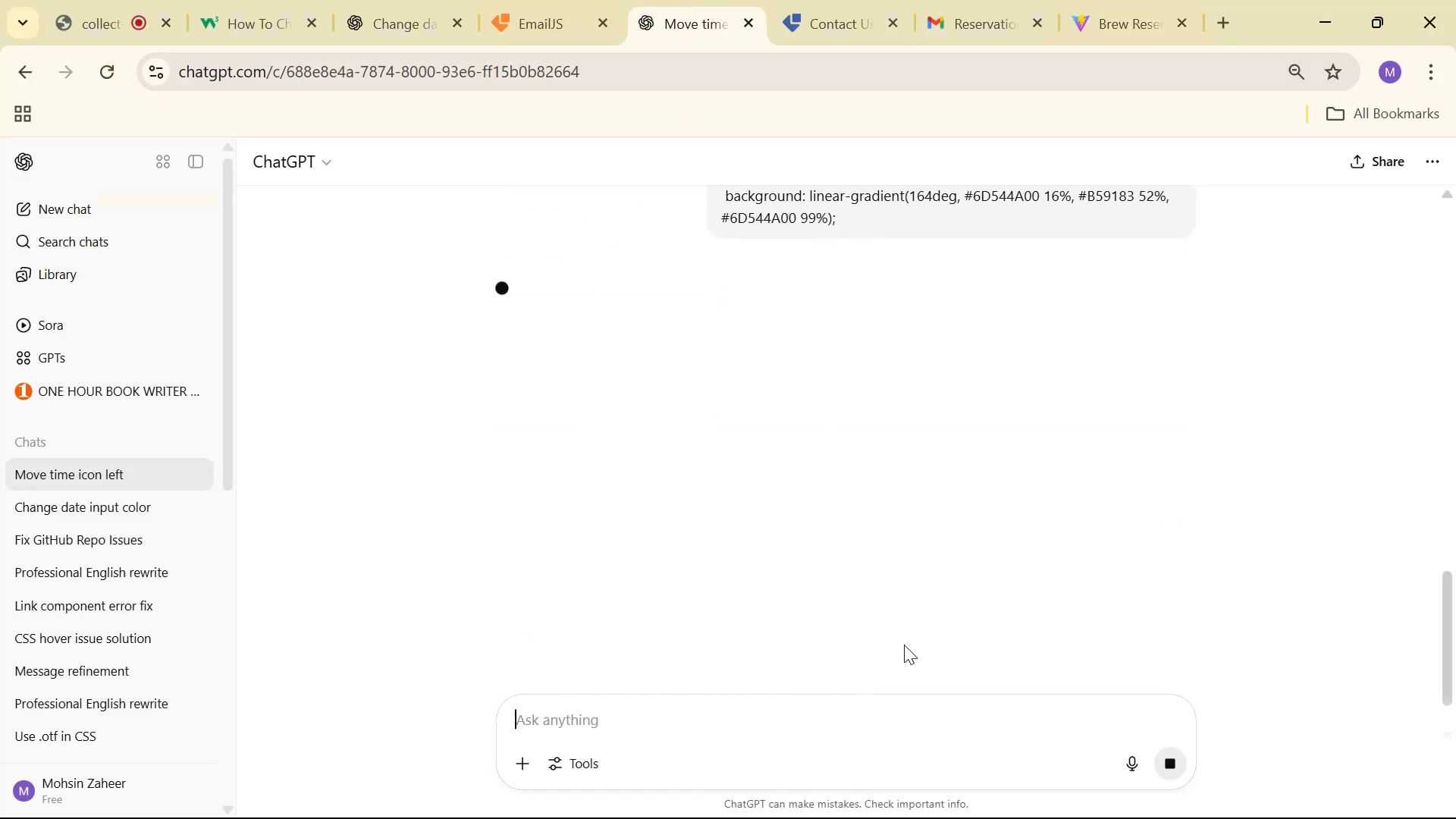 
scroll: coordinate [844, 413], scroll_direction: down, amount: 4.0
 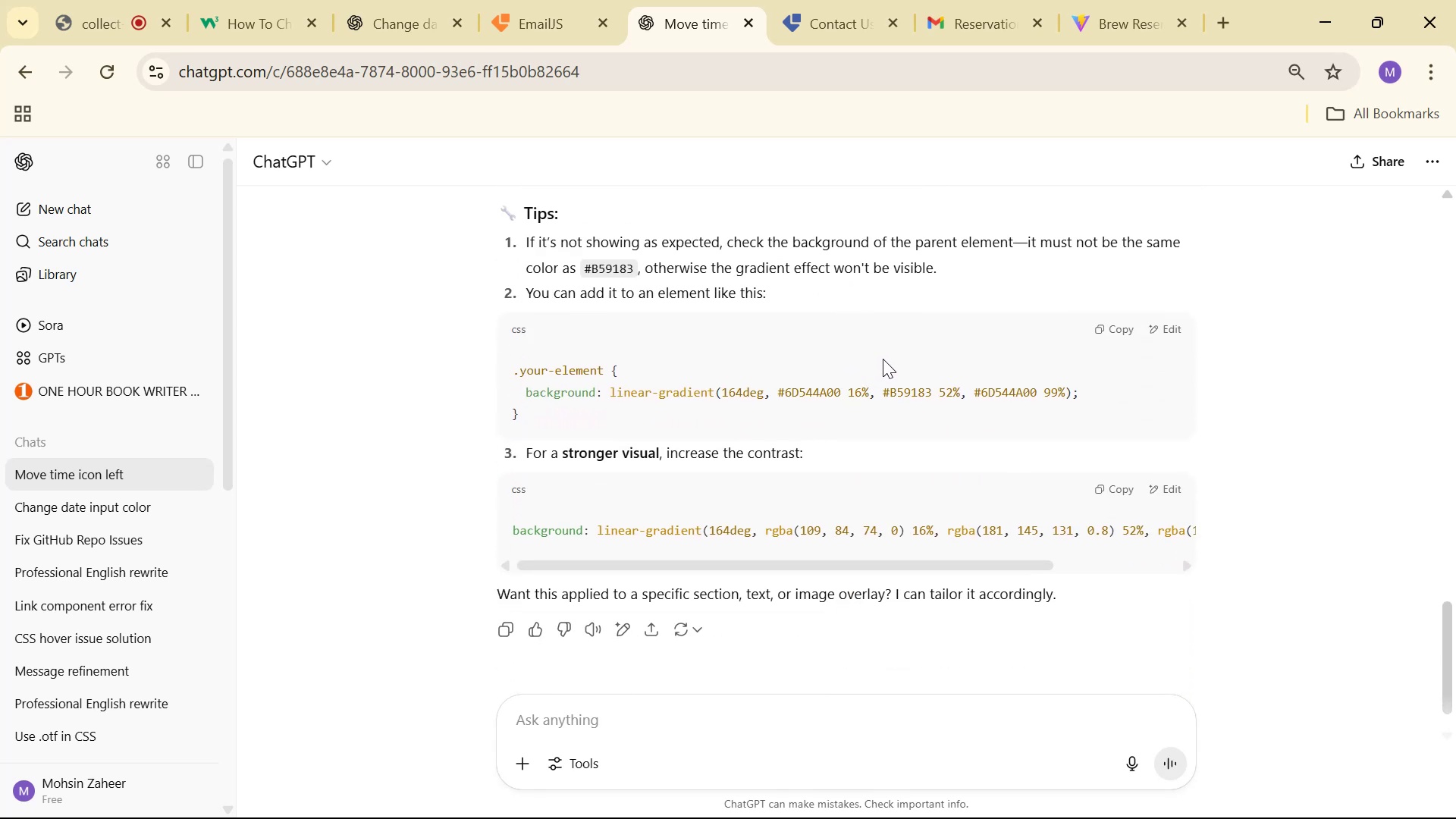 
wait(9.02)
 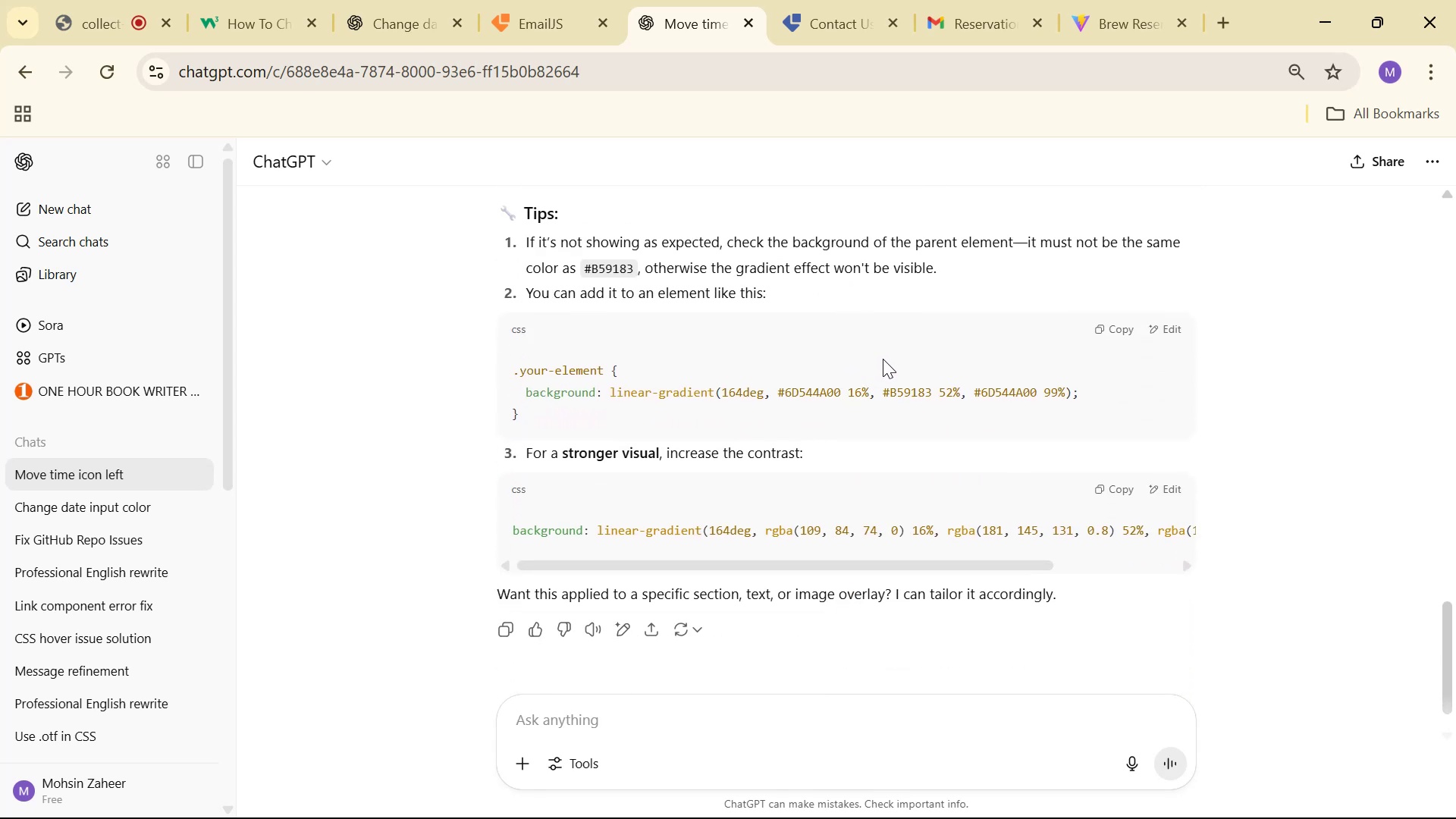 
scroll: coordinate [889, 369], scroll_direction: down, amount: 5.0
 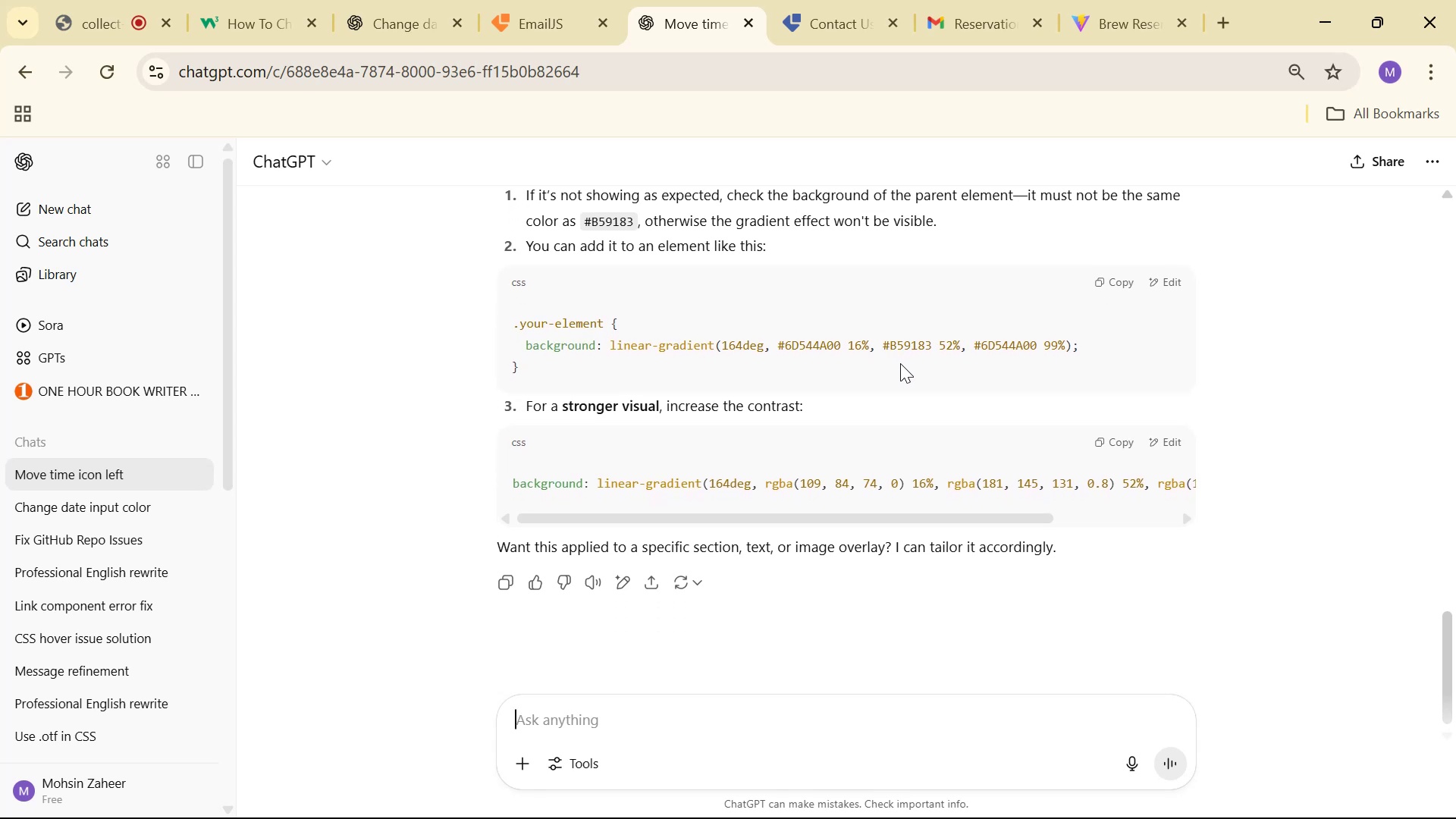 
key(Alt+Tab)
 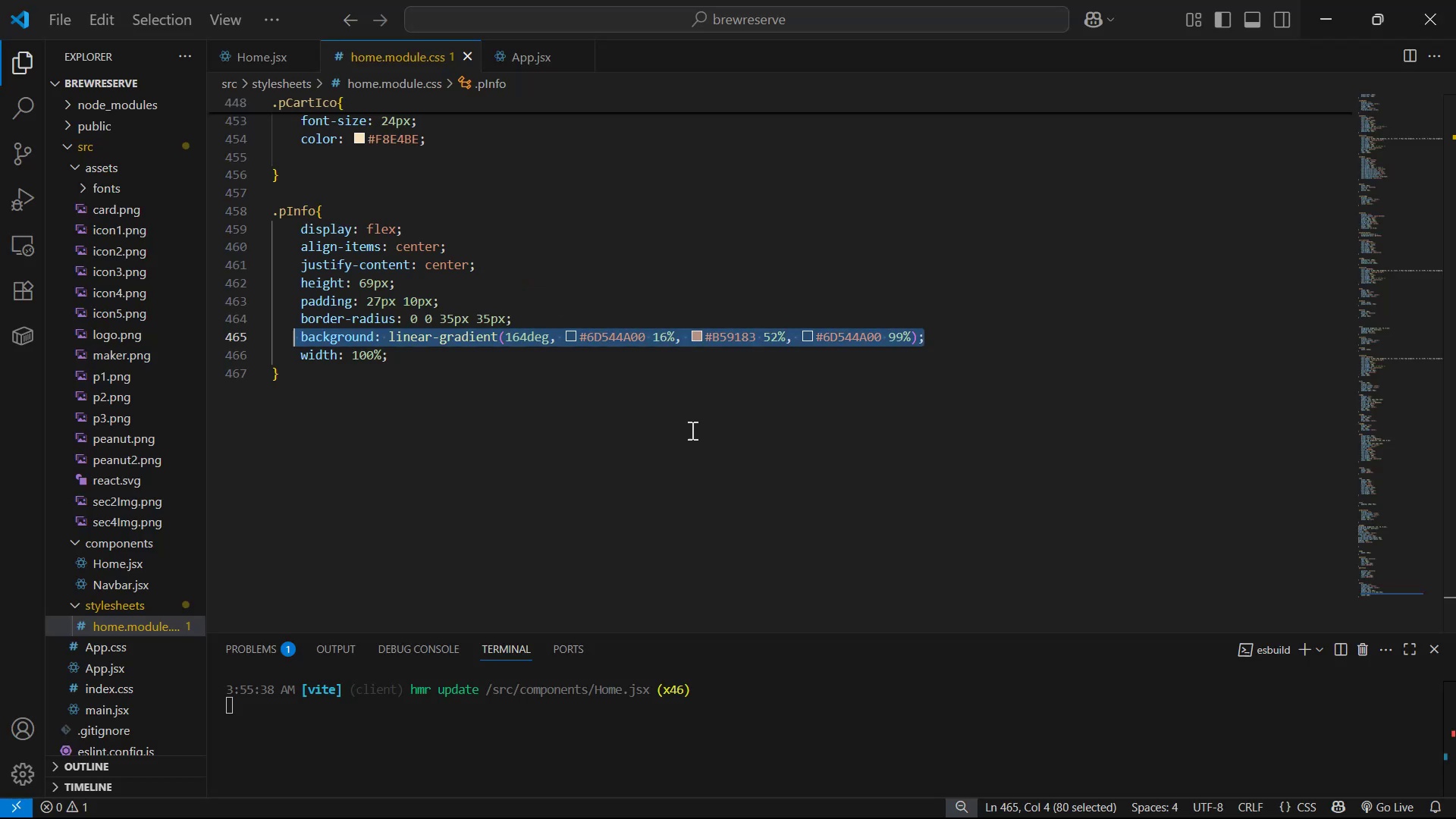 
left_click([515, 367])
 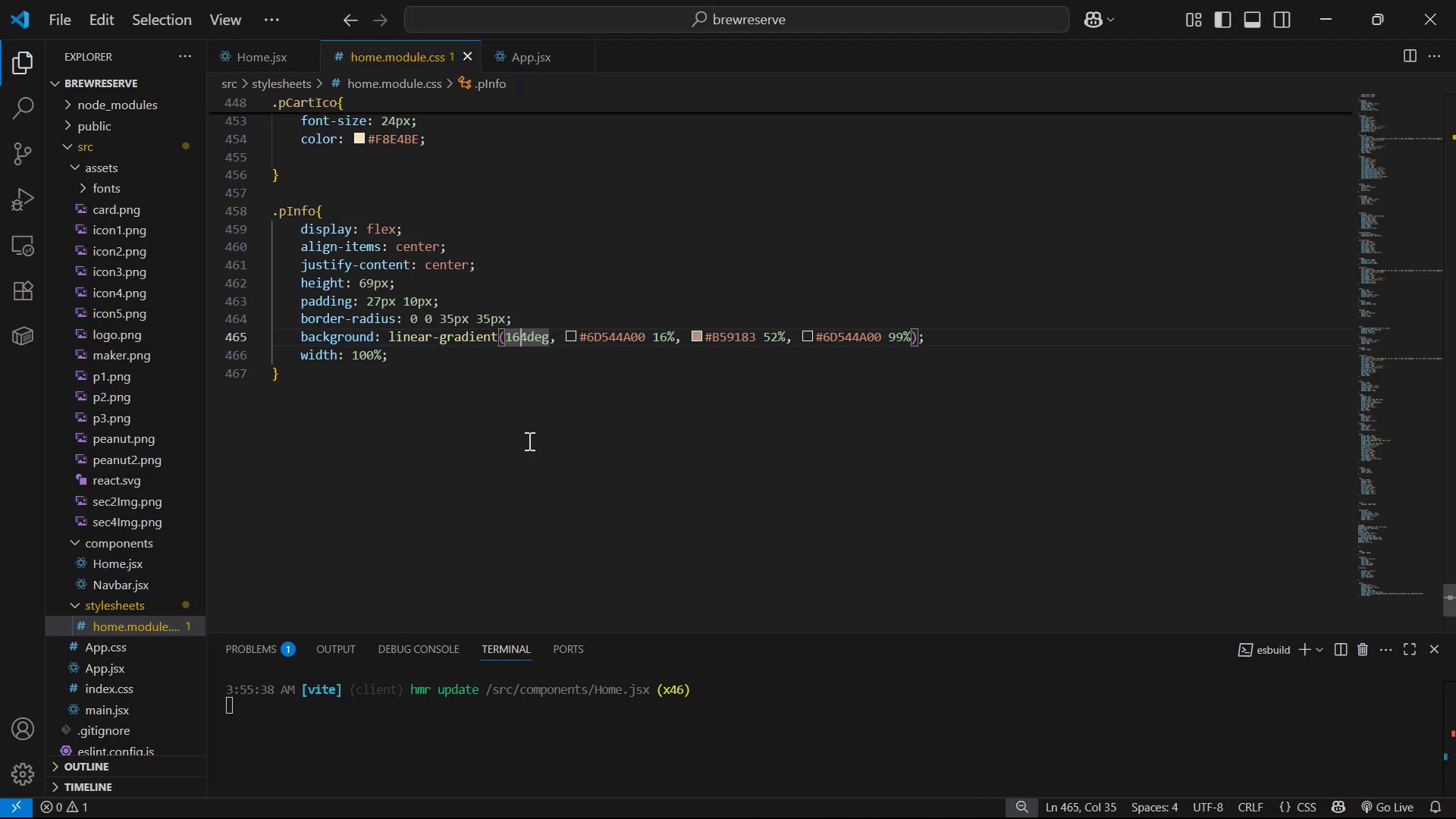 
key(Backspace)
 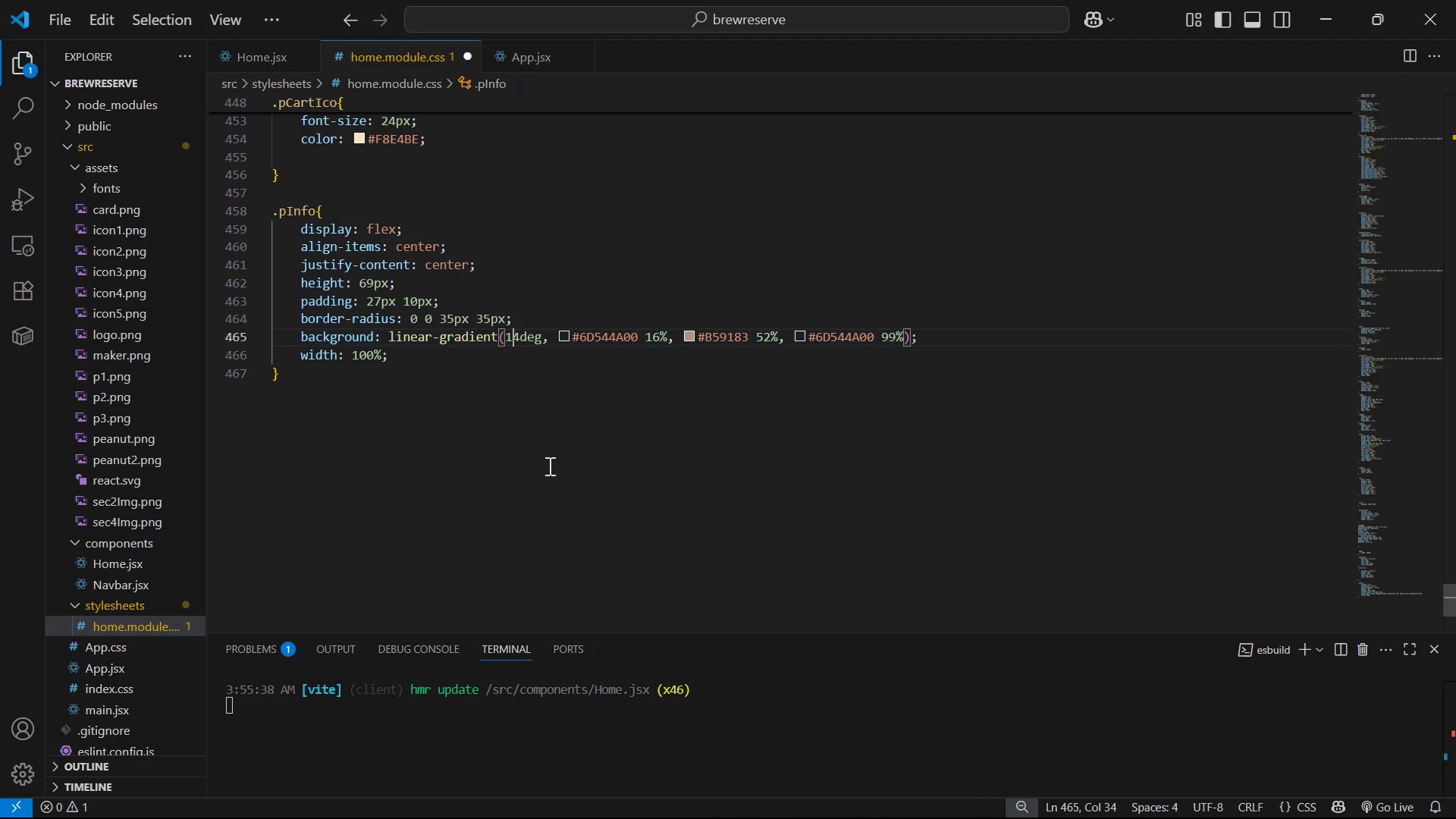 
key(Backspace)
 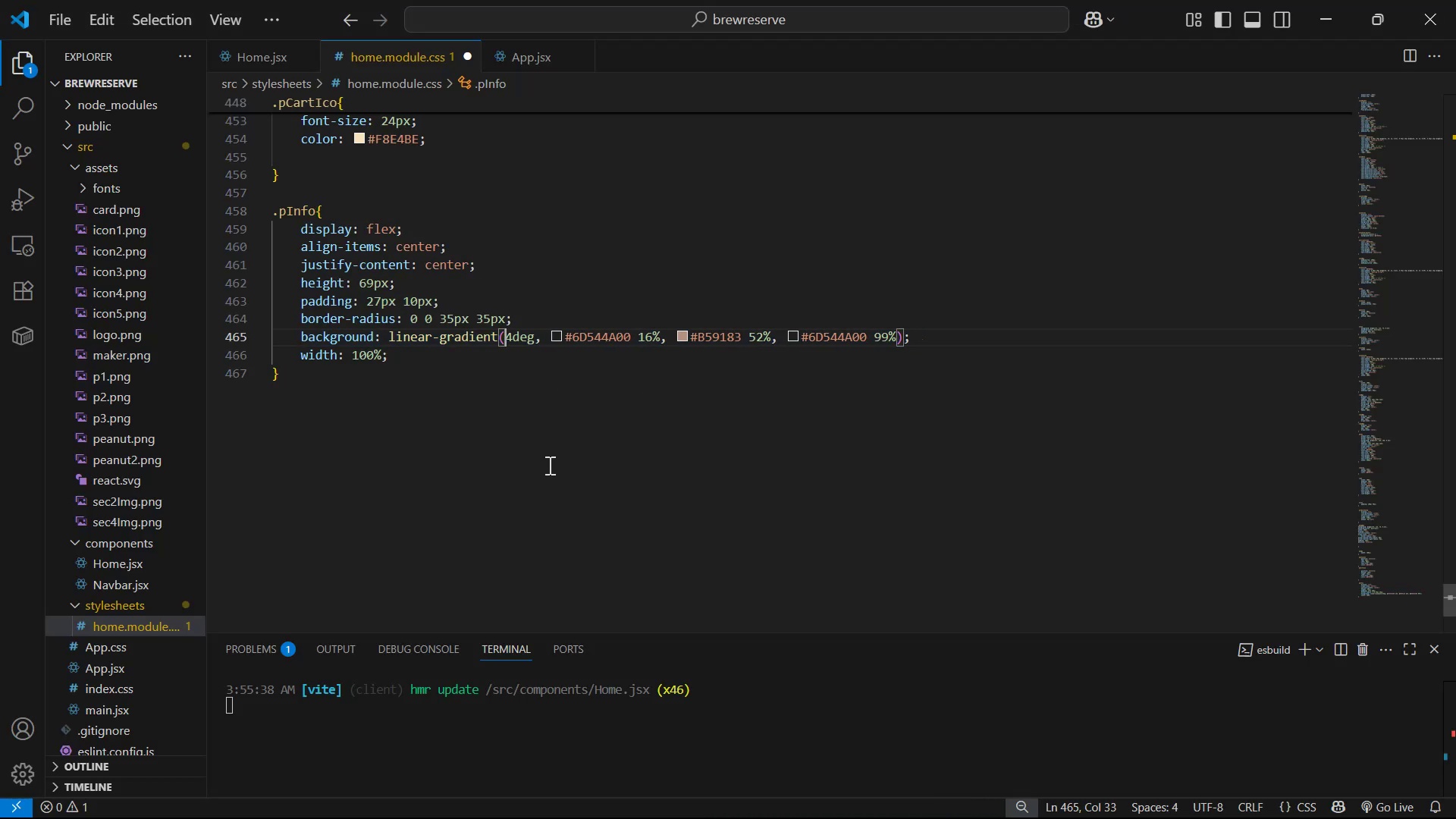 
key(9)
 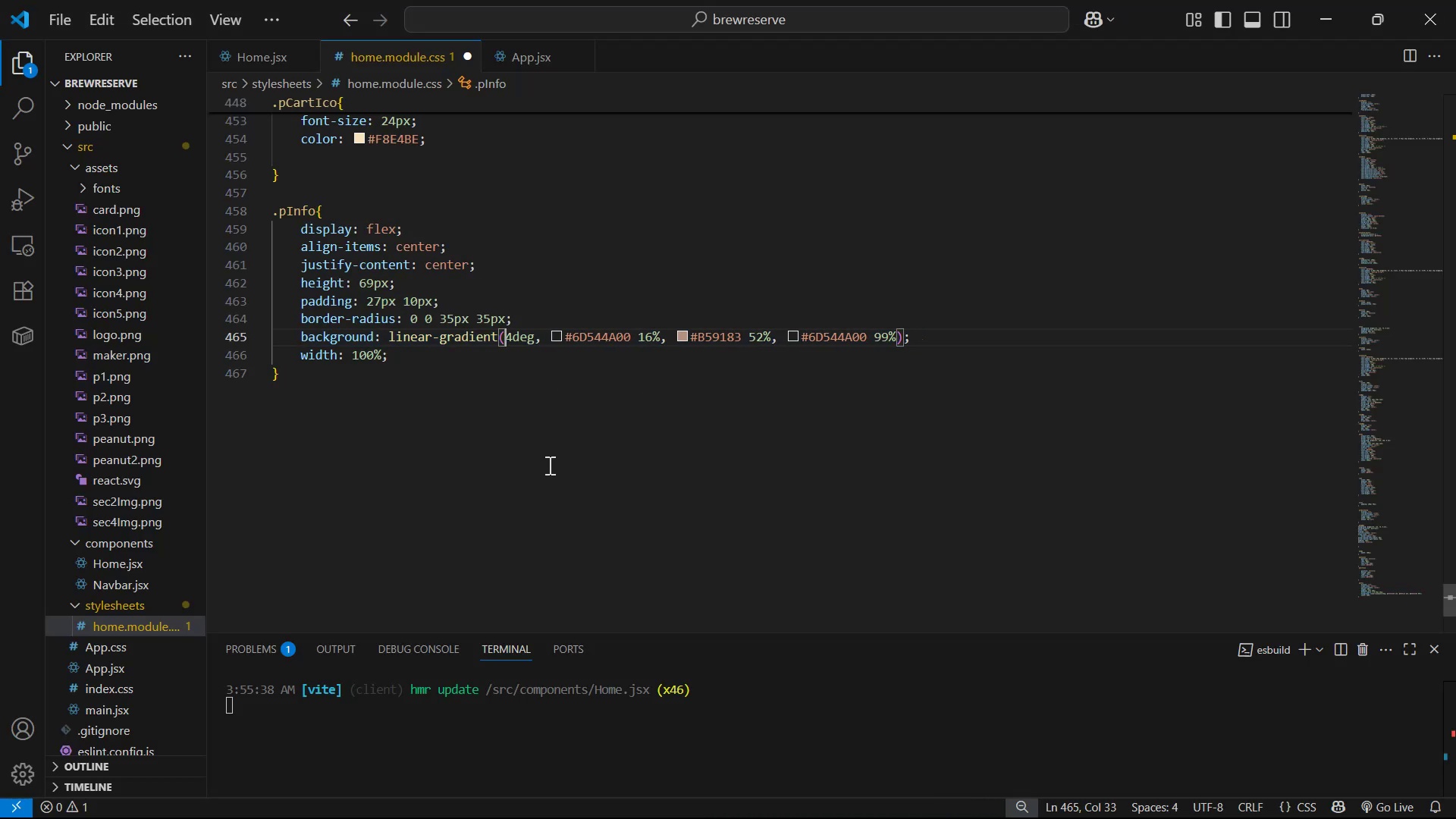 
key(Control+S)
 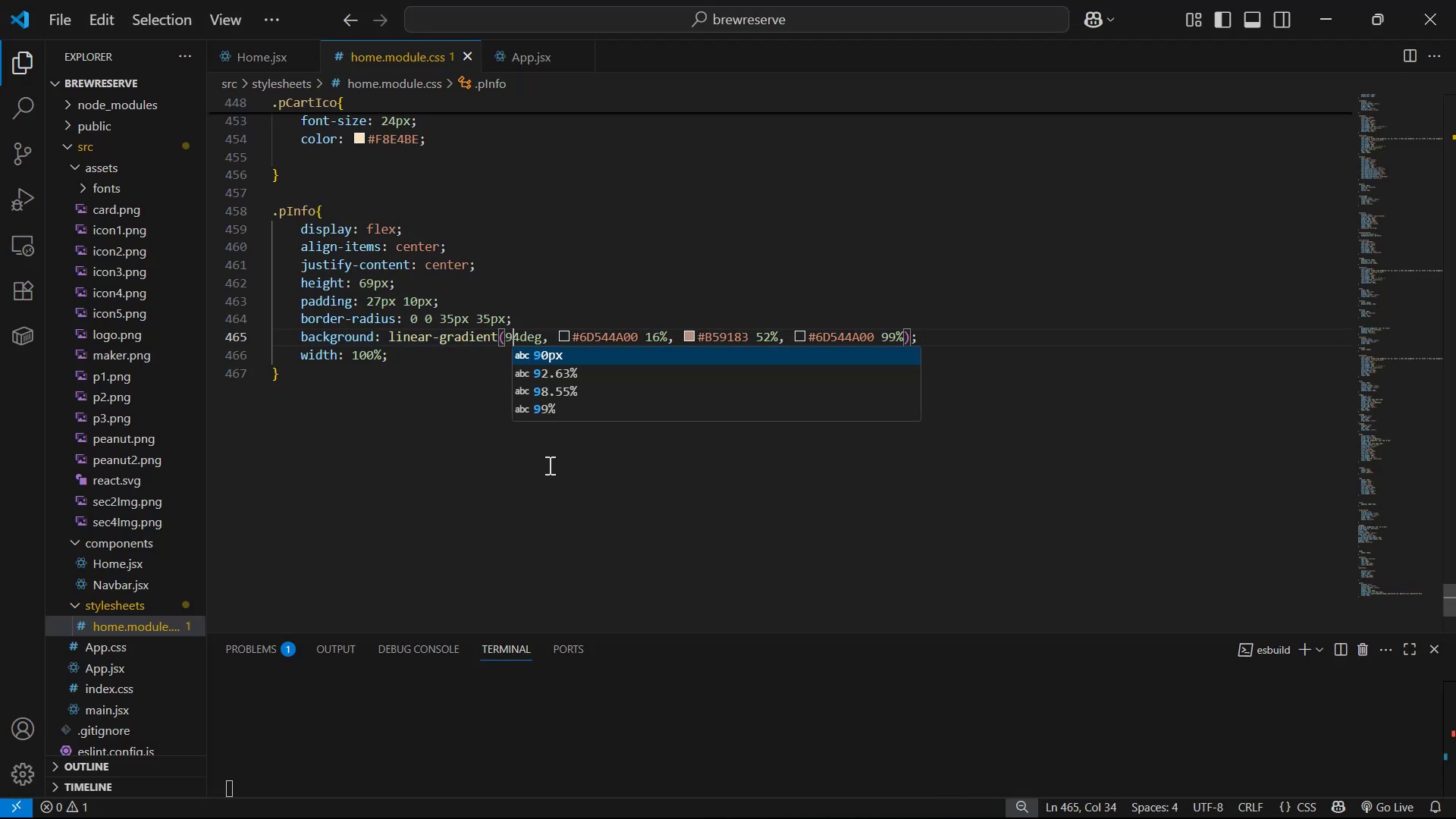 
key(Alt+Tab)
 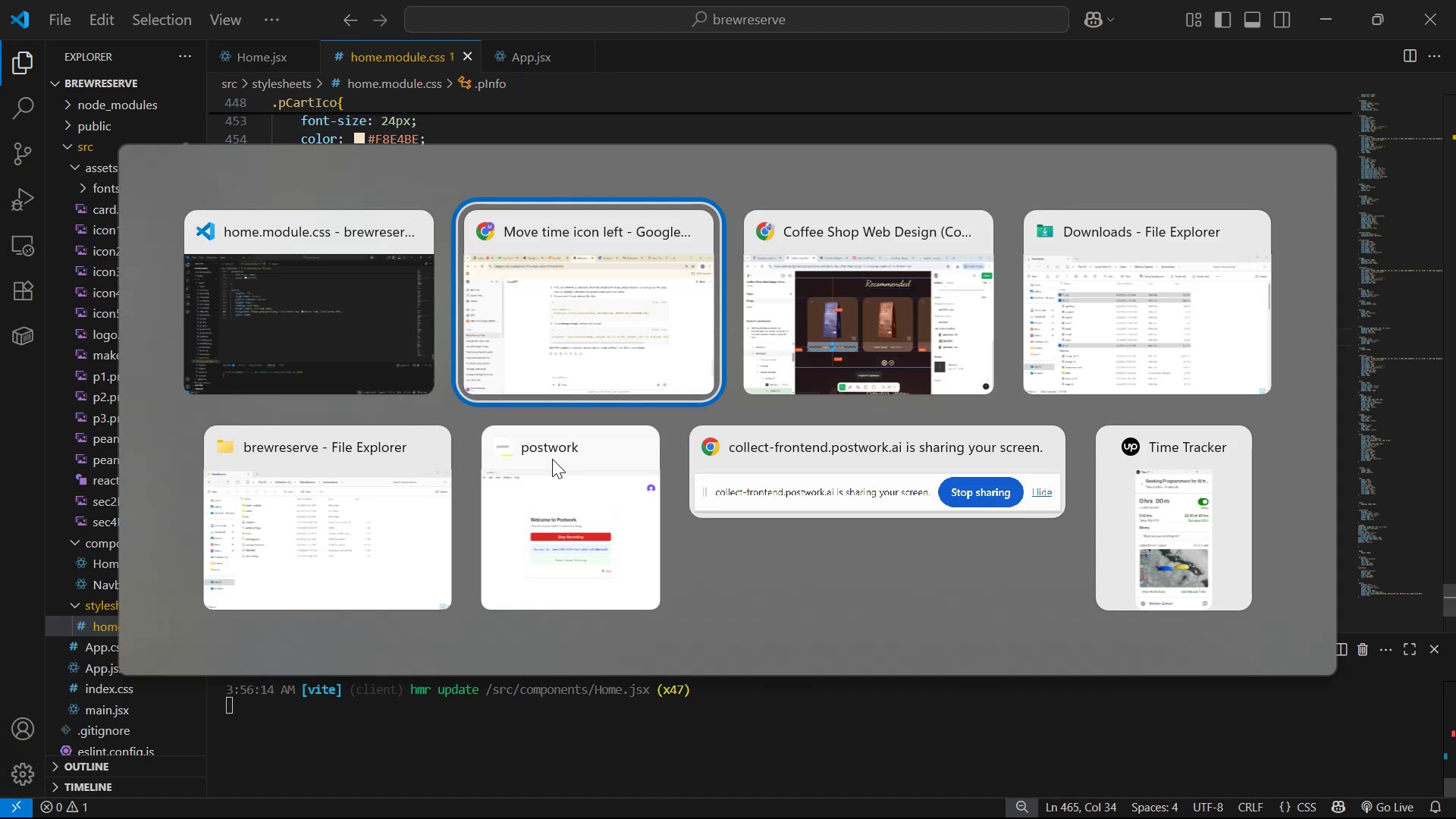 
key(Alt+Tab)
 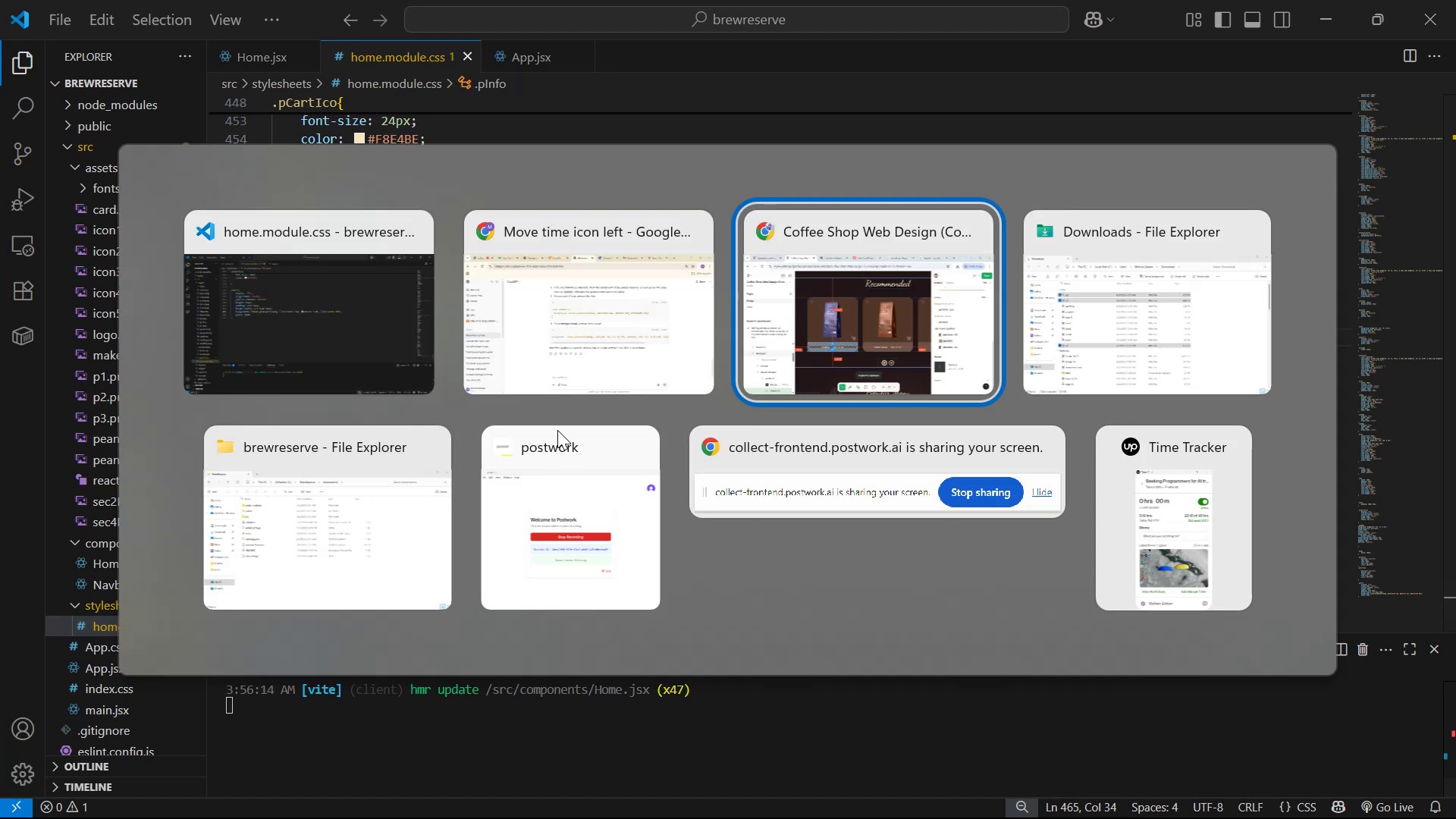 
key(Alt+Tab)
 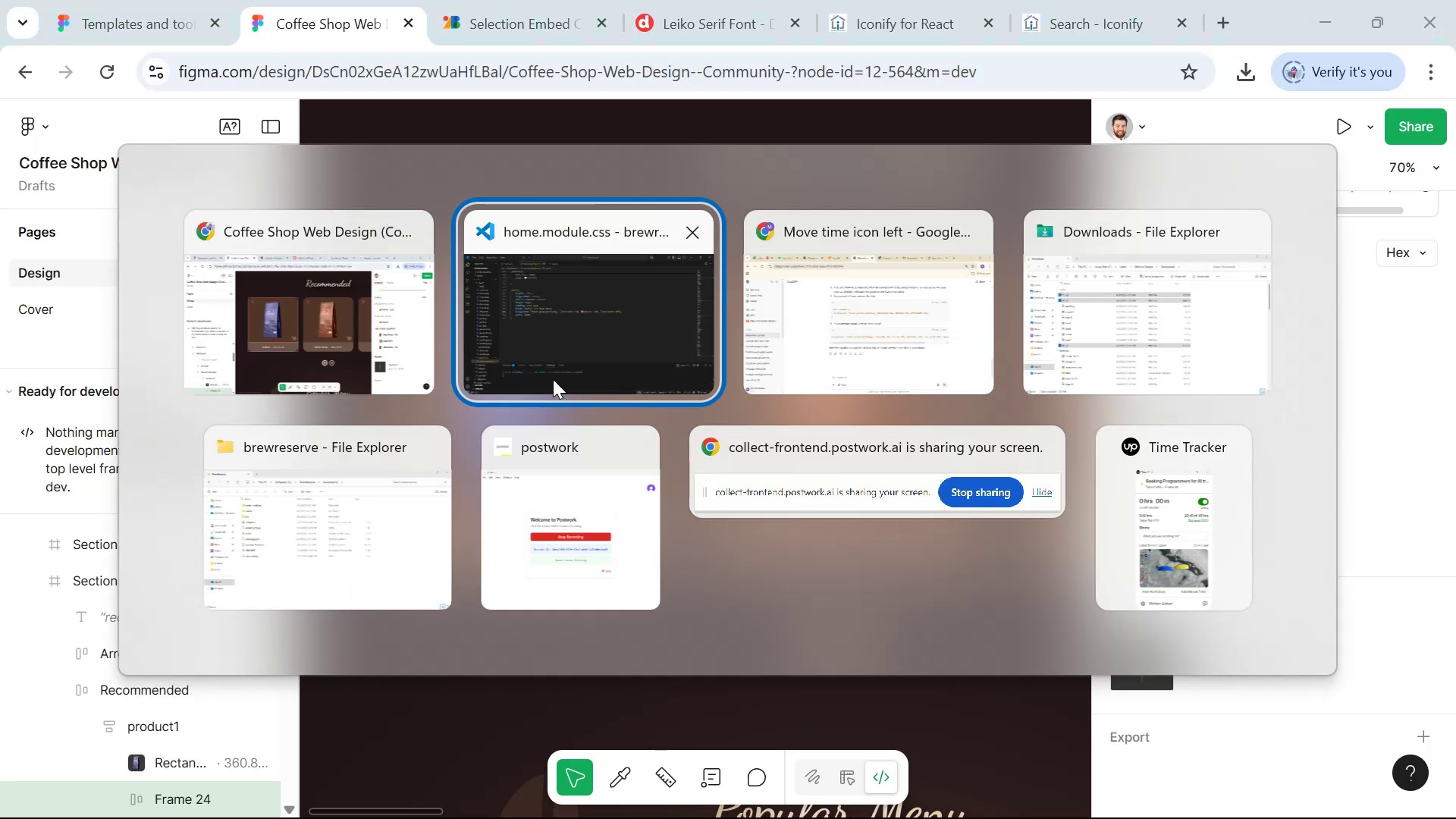 
key(Alt+Tab)
 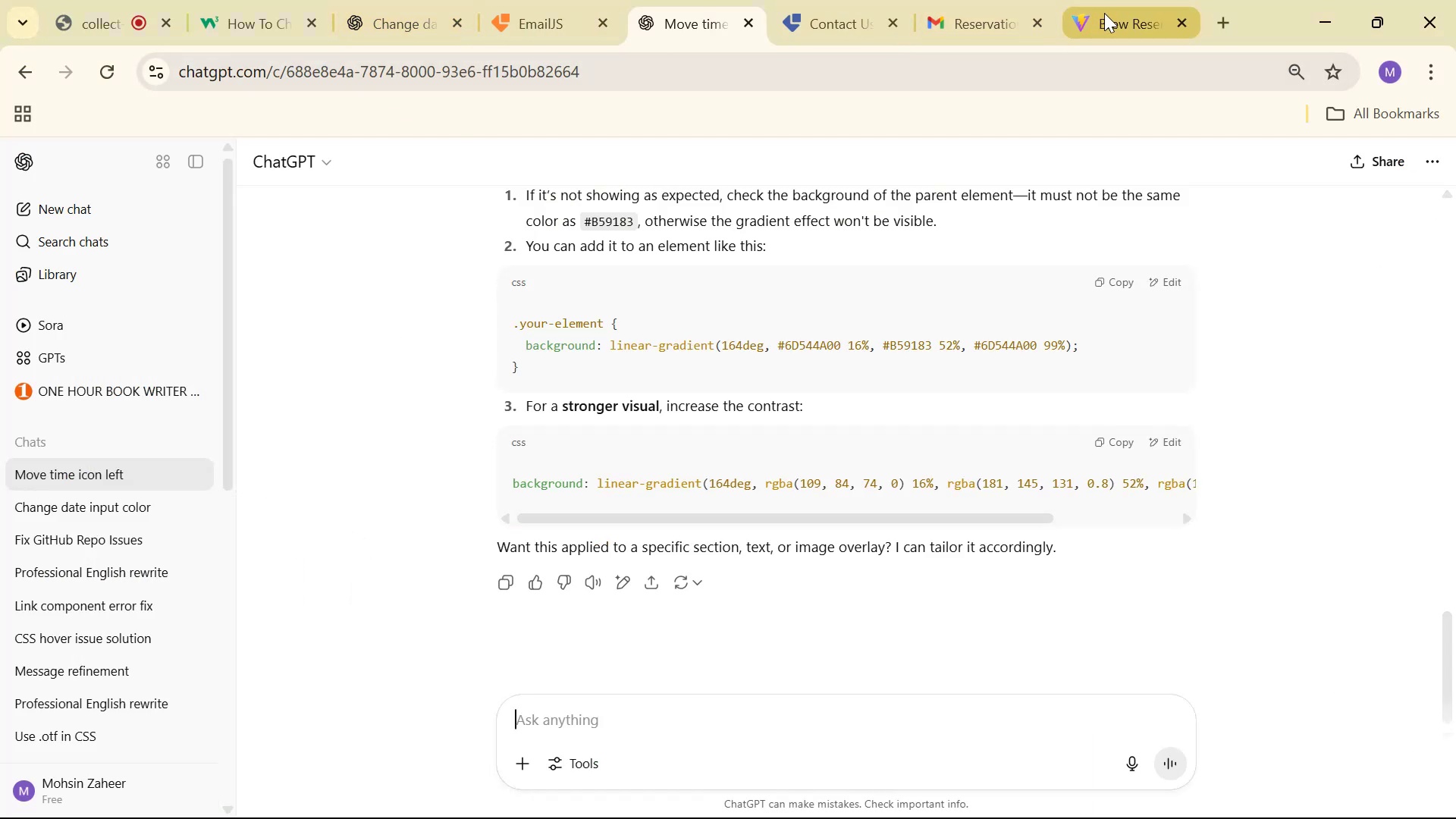 
scroll: coordinate [567, 433], scroll_direction: down, amount: 1.0
 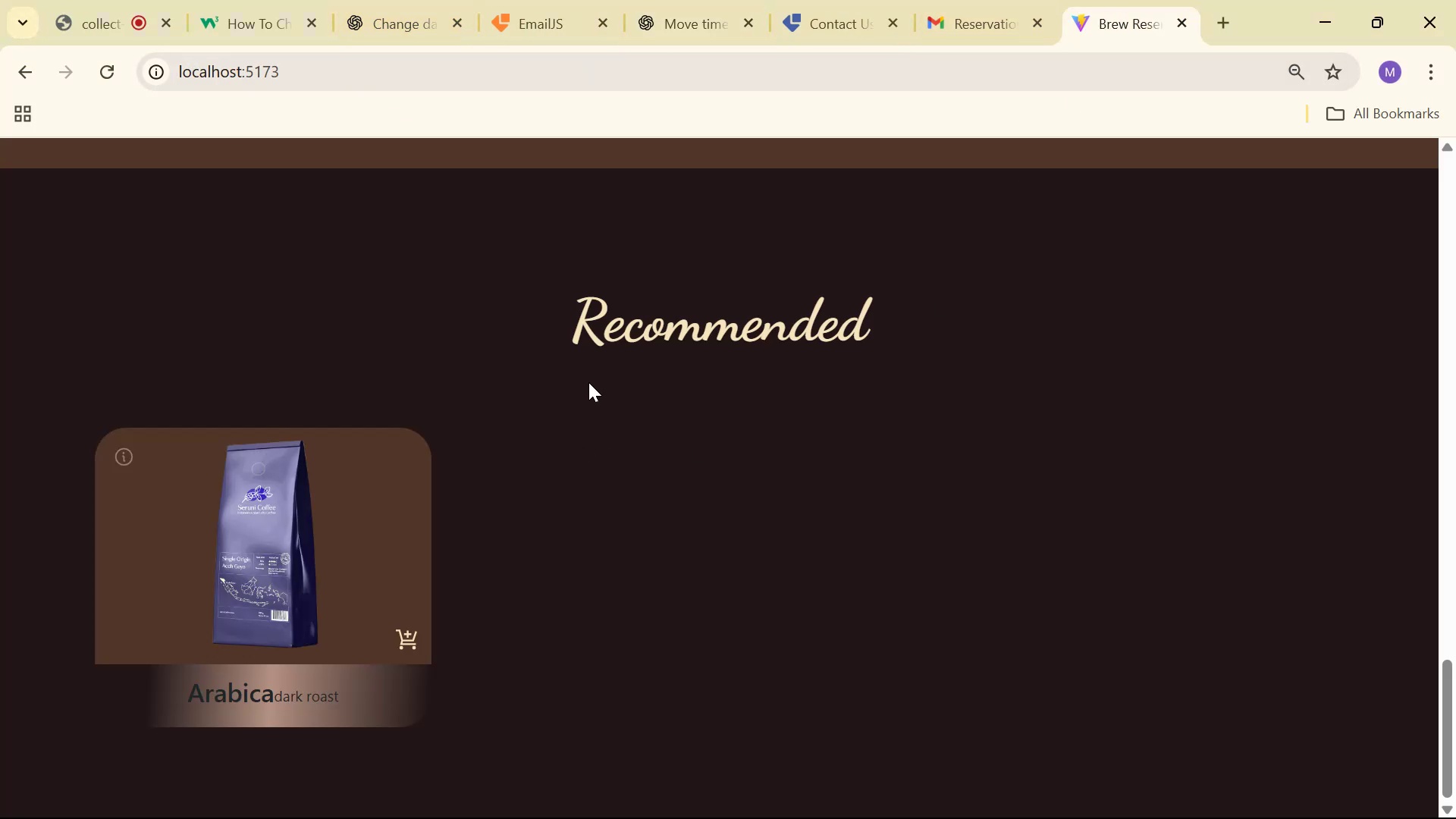 
key(Alt+Tab)
 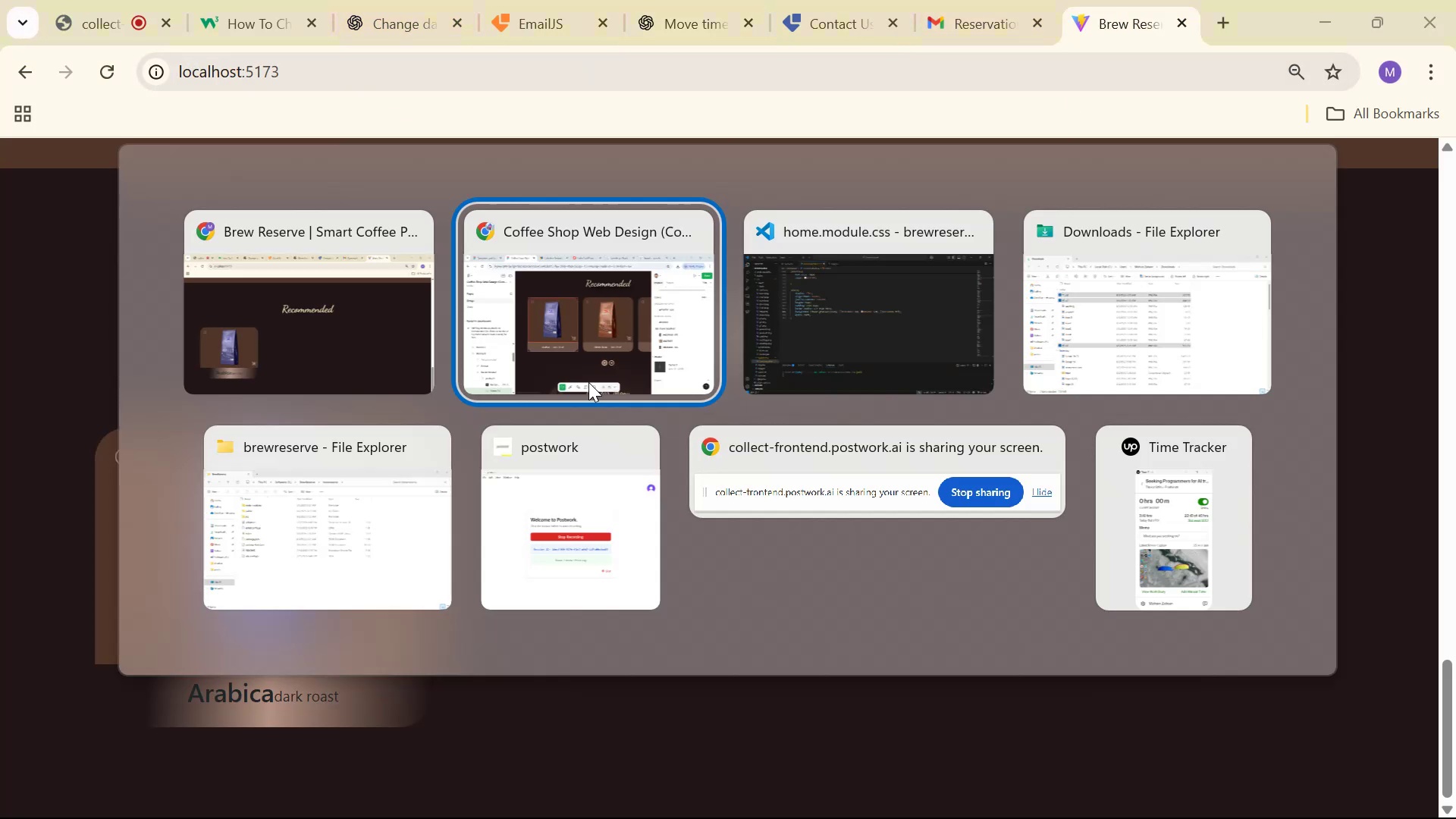 
key(Alt+Tab)
 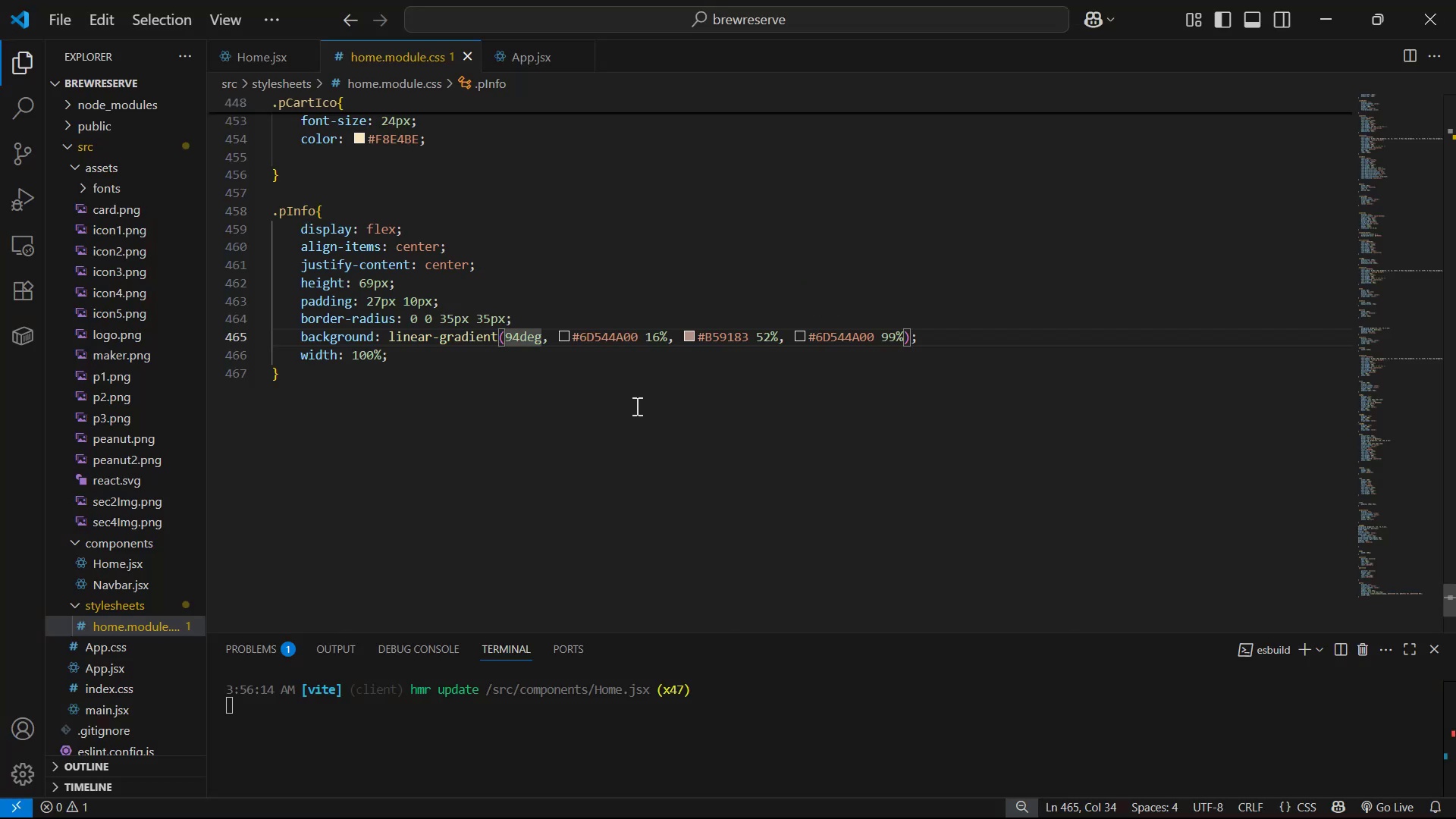 
key(ArrowLeft)
 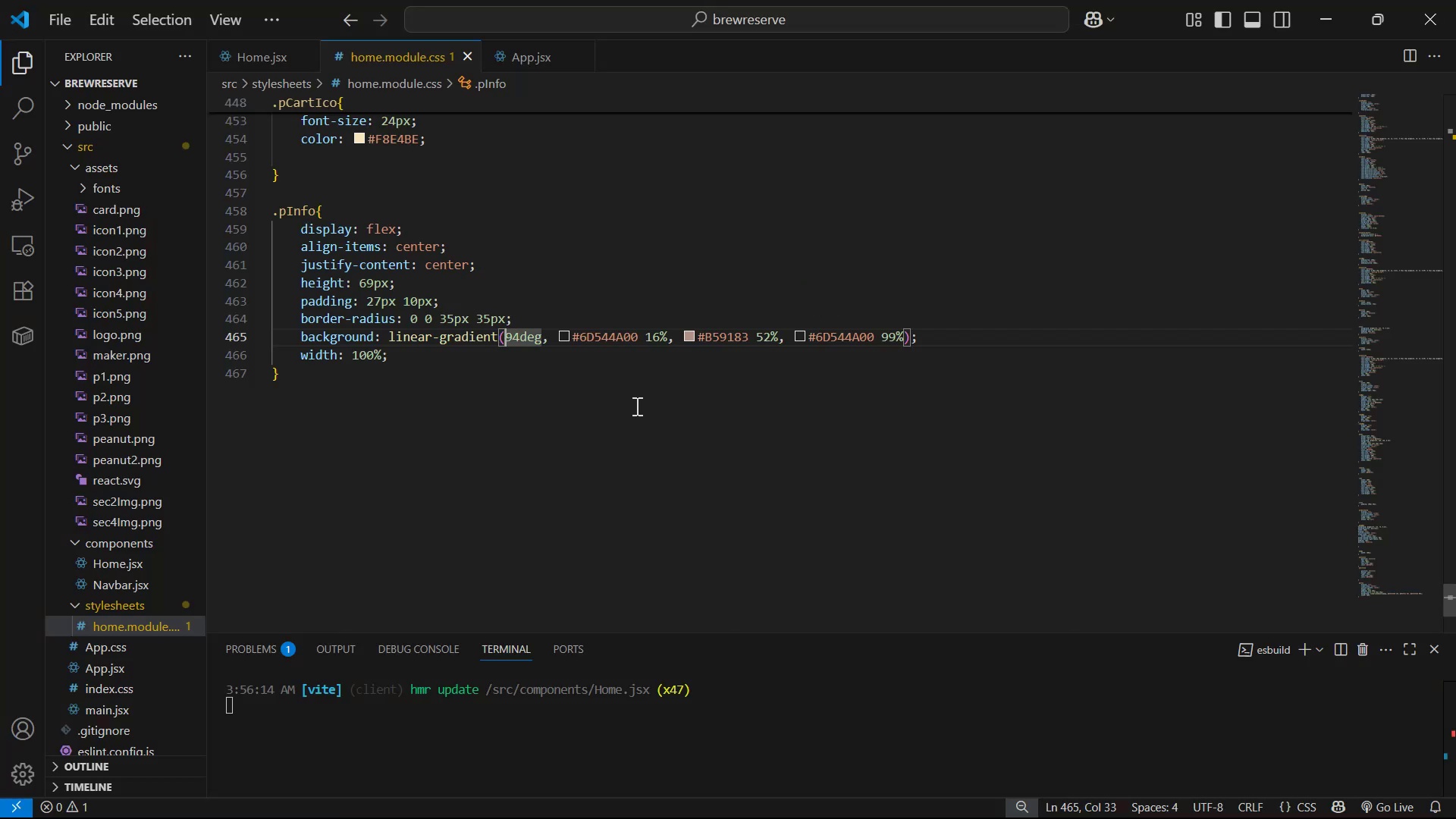 
key(2)
 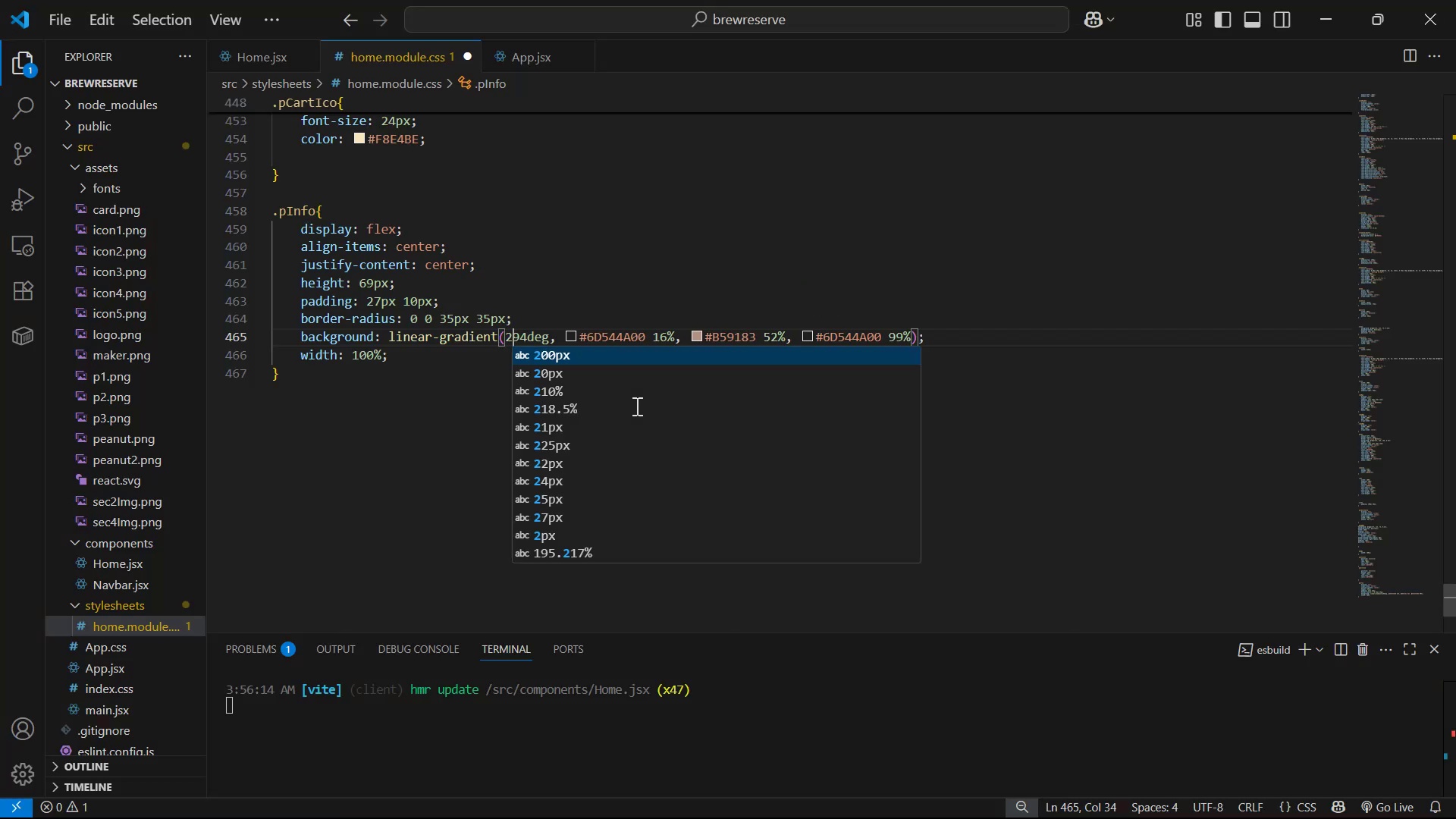 
key(Control+S)
 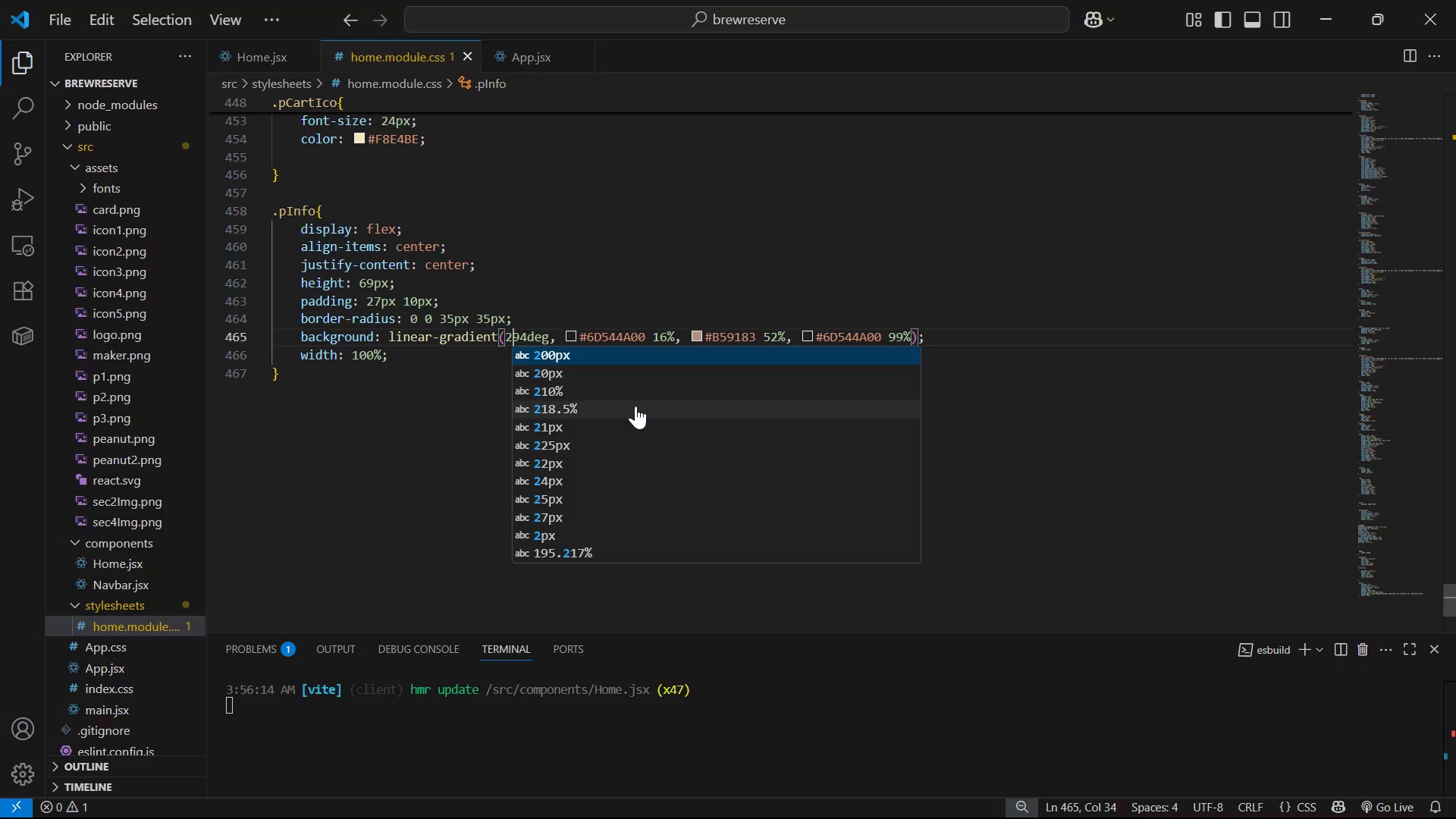 
key(Alt+AltLeft)
 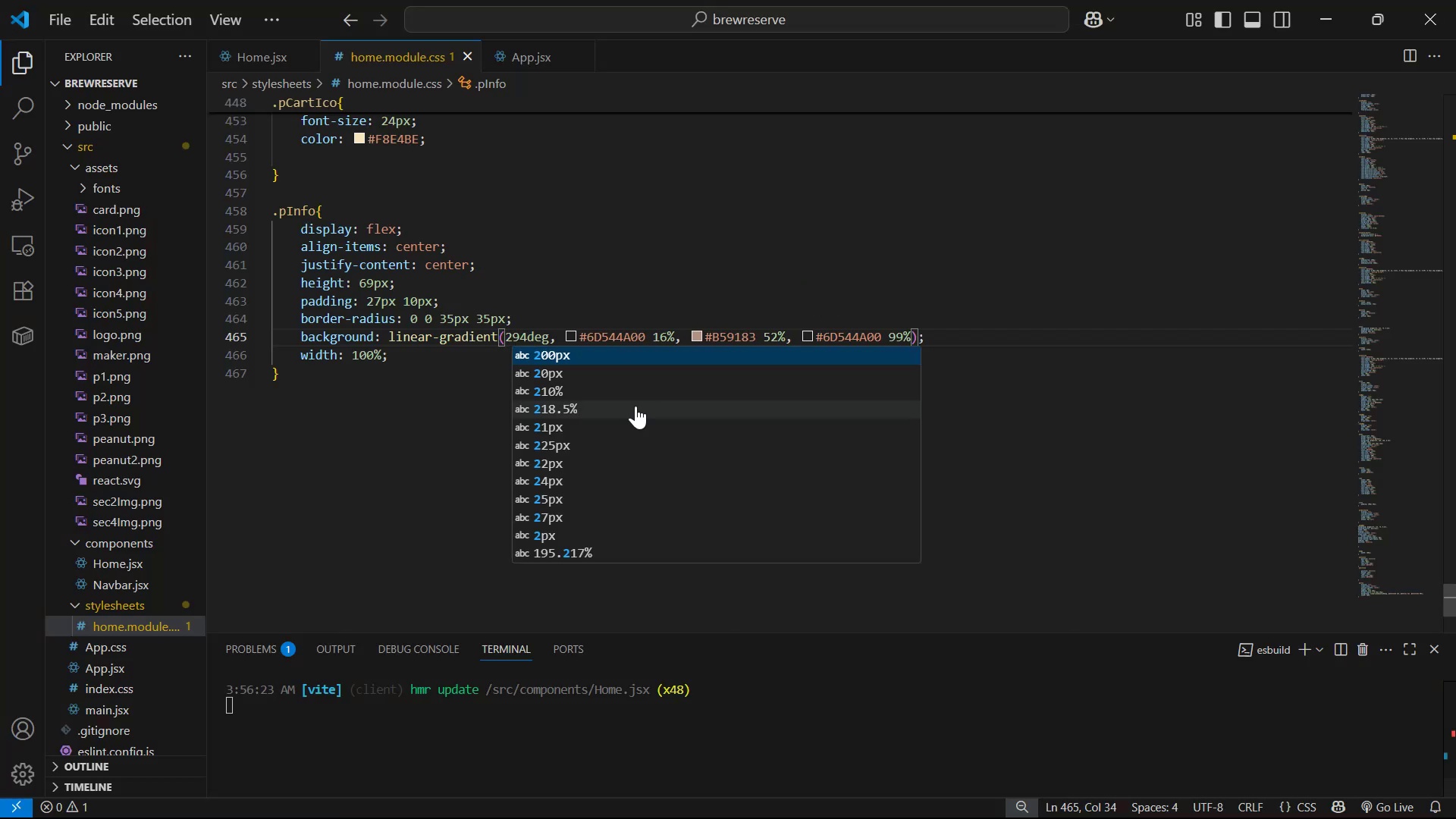 
key(Alt+Tab)
 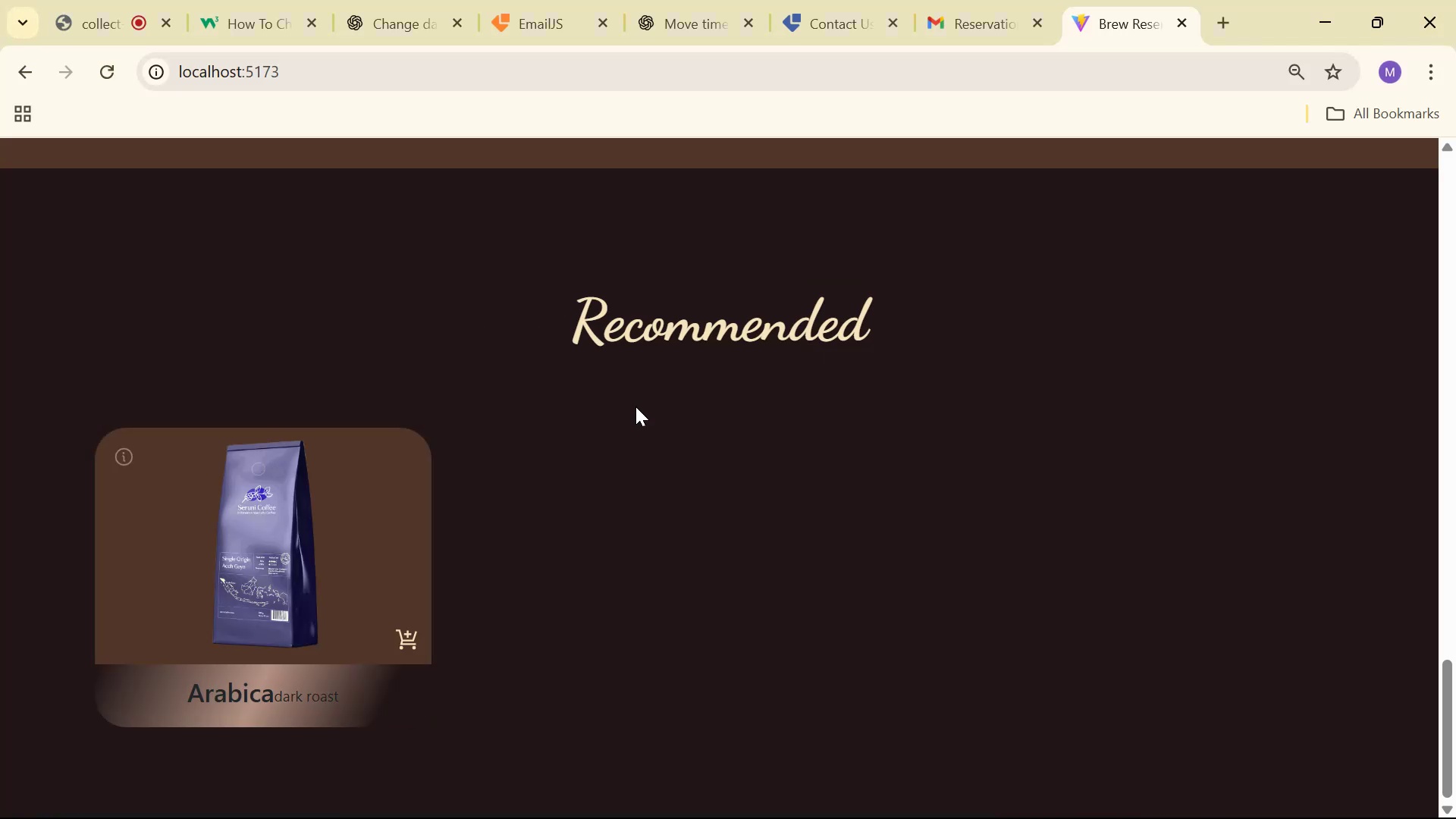 
key(Alt+AltLeft)
 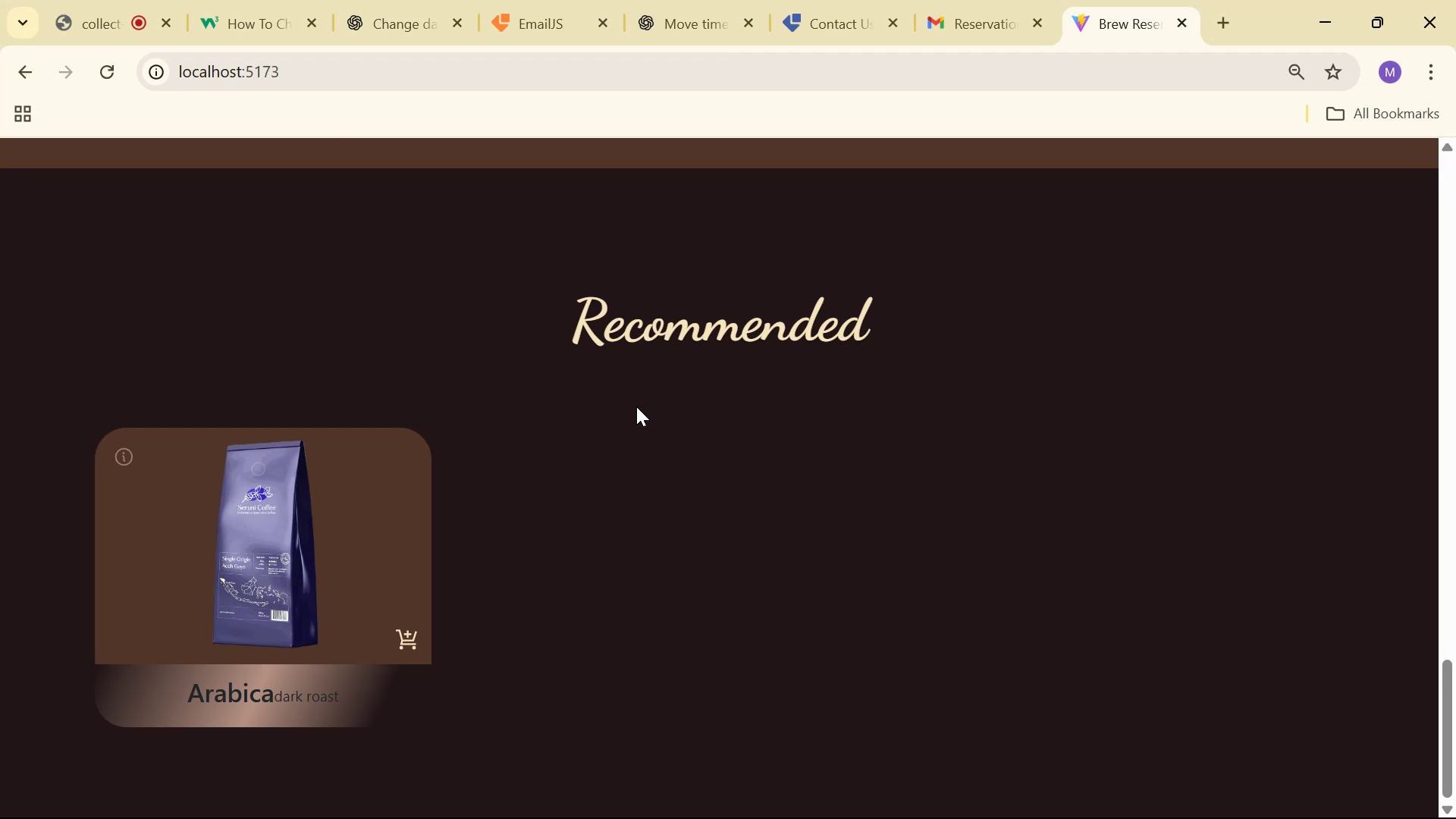 
key(Alt+Tab)
 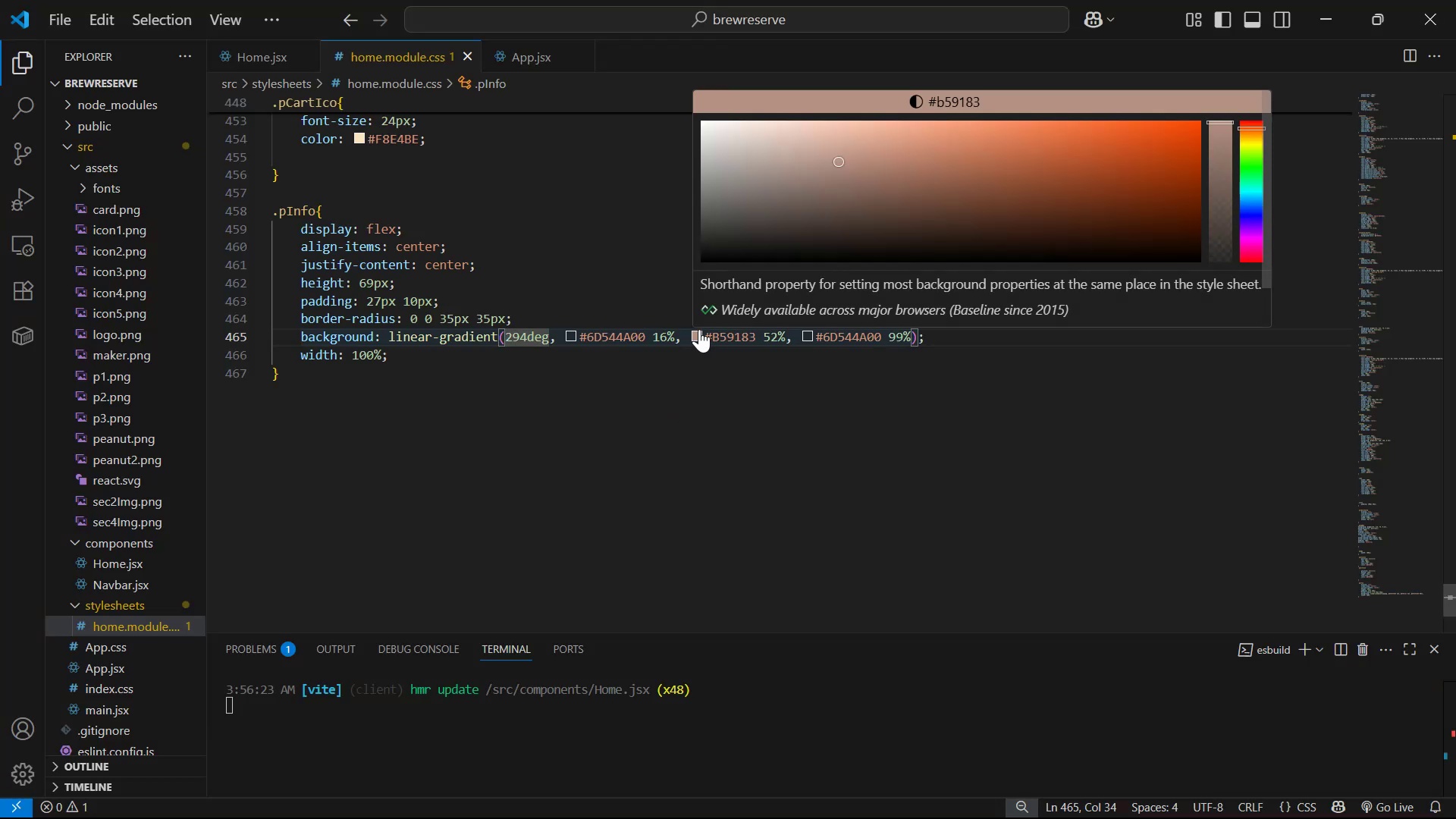 
left_click_drag(start_coordinate=[1236, 148], to_coordinate=[1229, 182])
 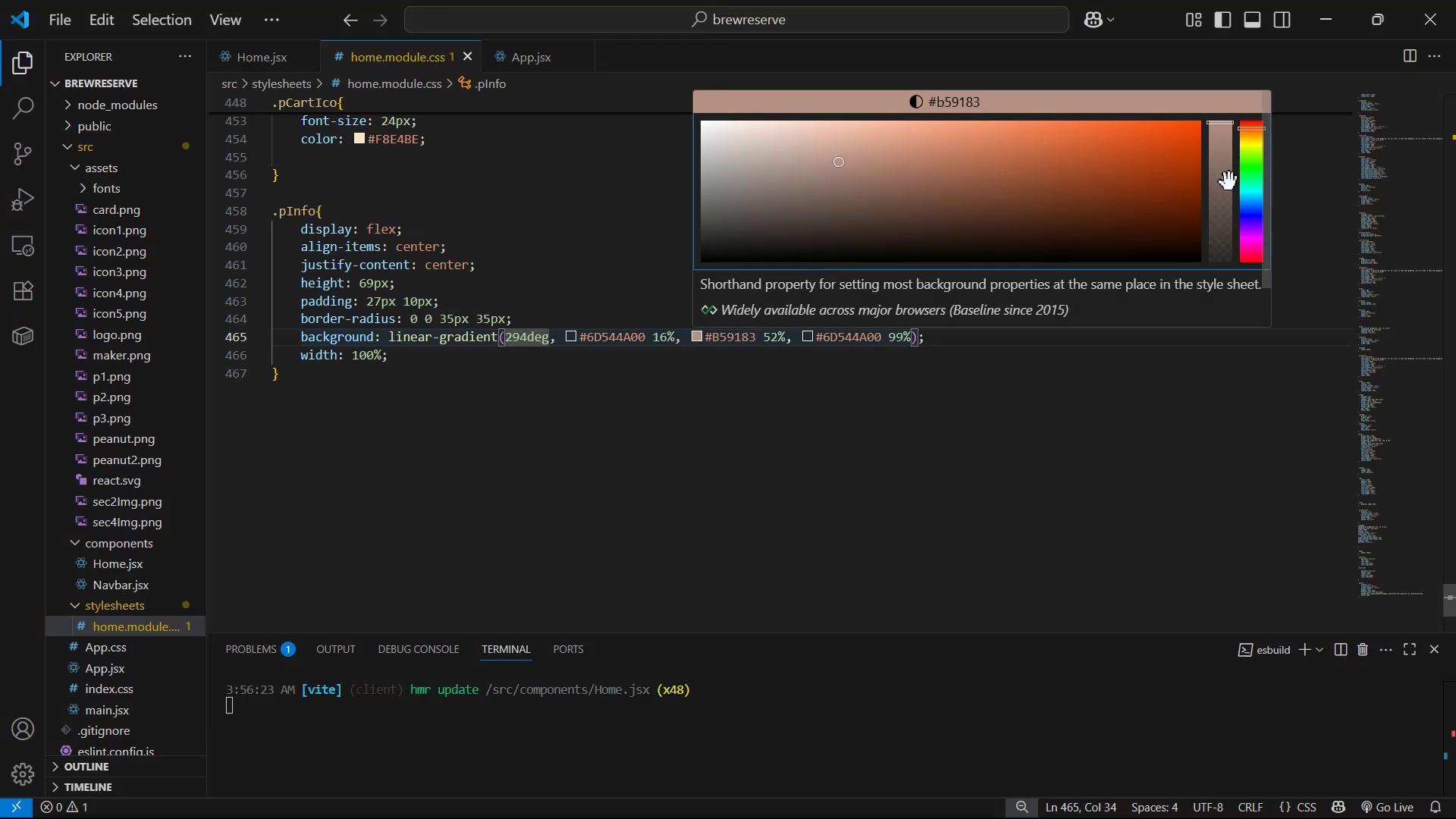 
left_click_drag(start_coordinate=[1219, 182], to_coordinate=[1217, 187])
 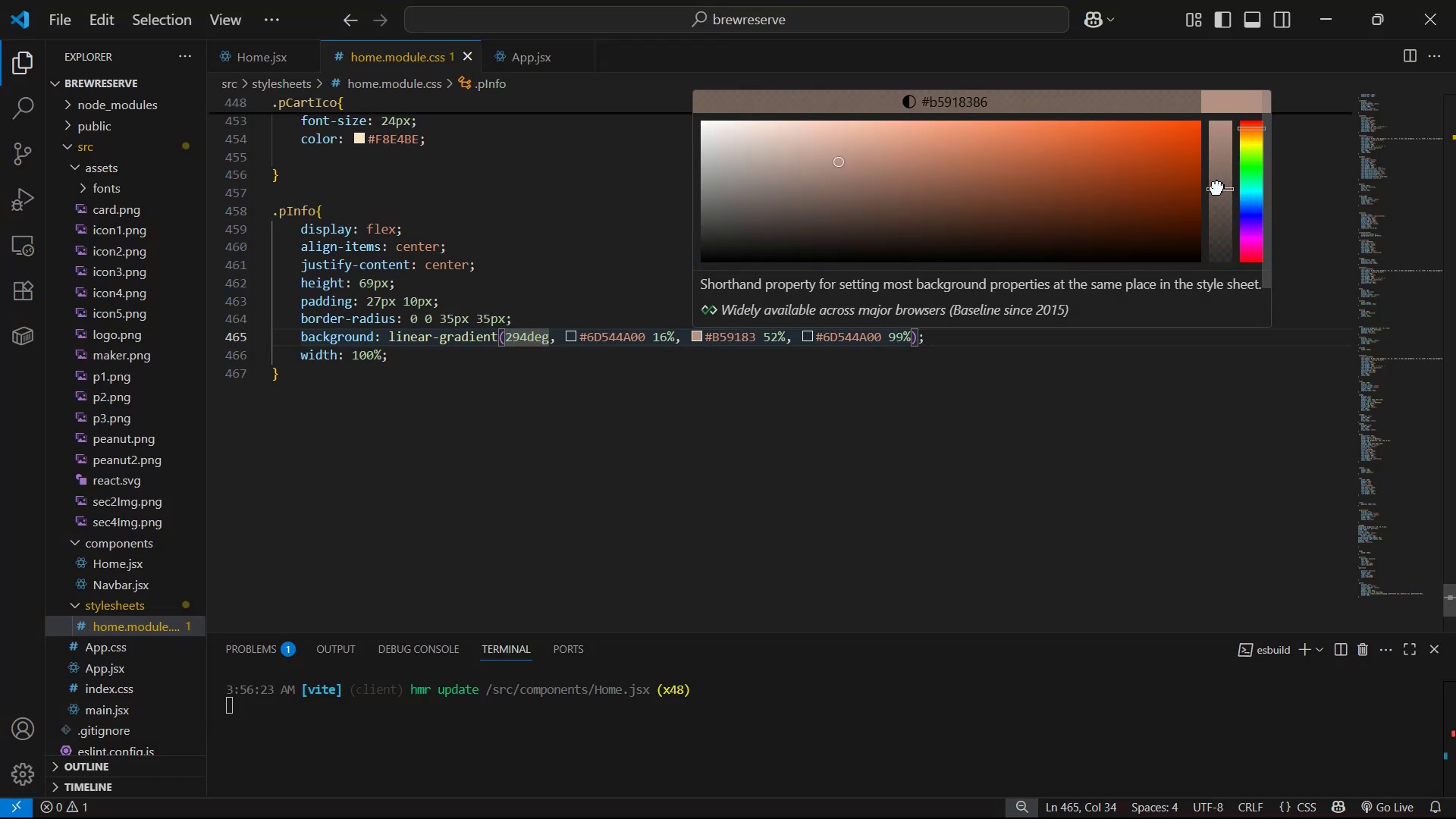 
key(Control+ControlLeft)
 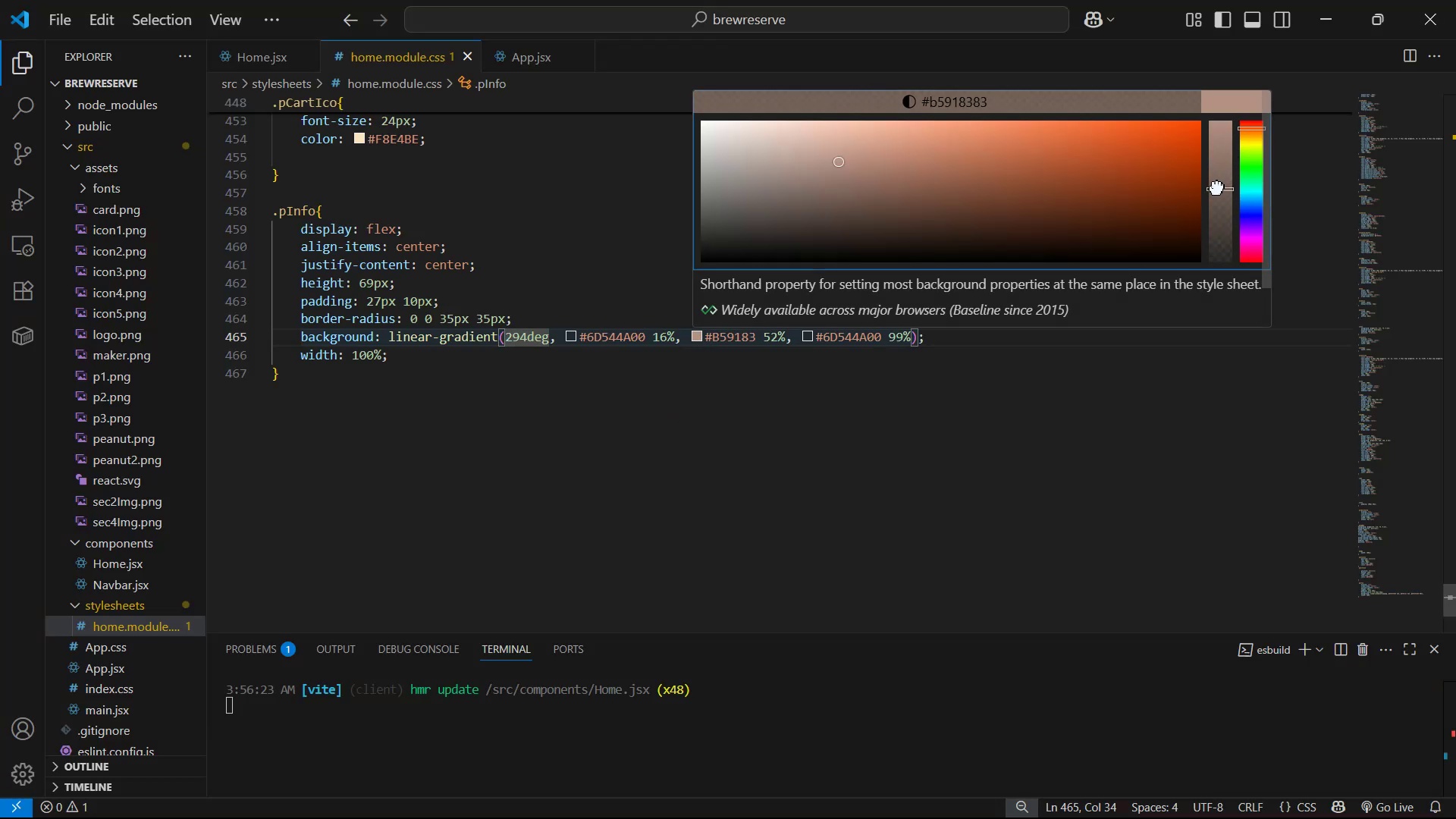 
key(Control+S)
 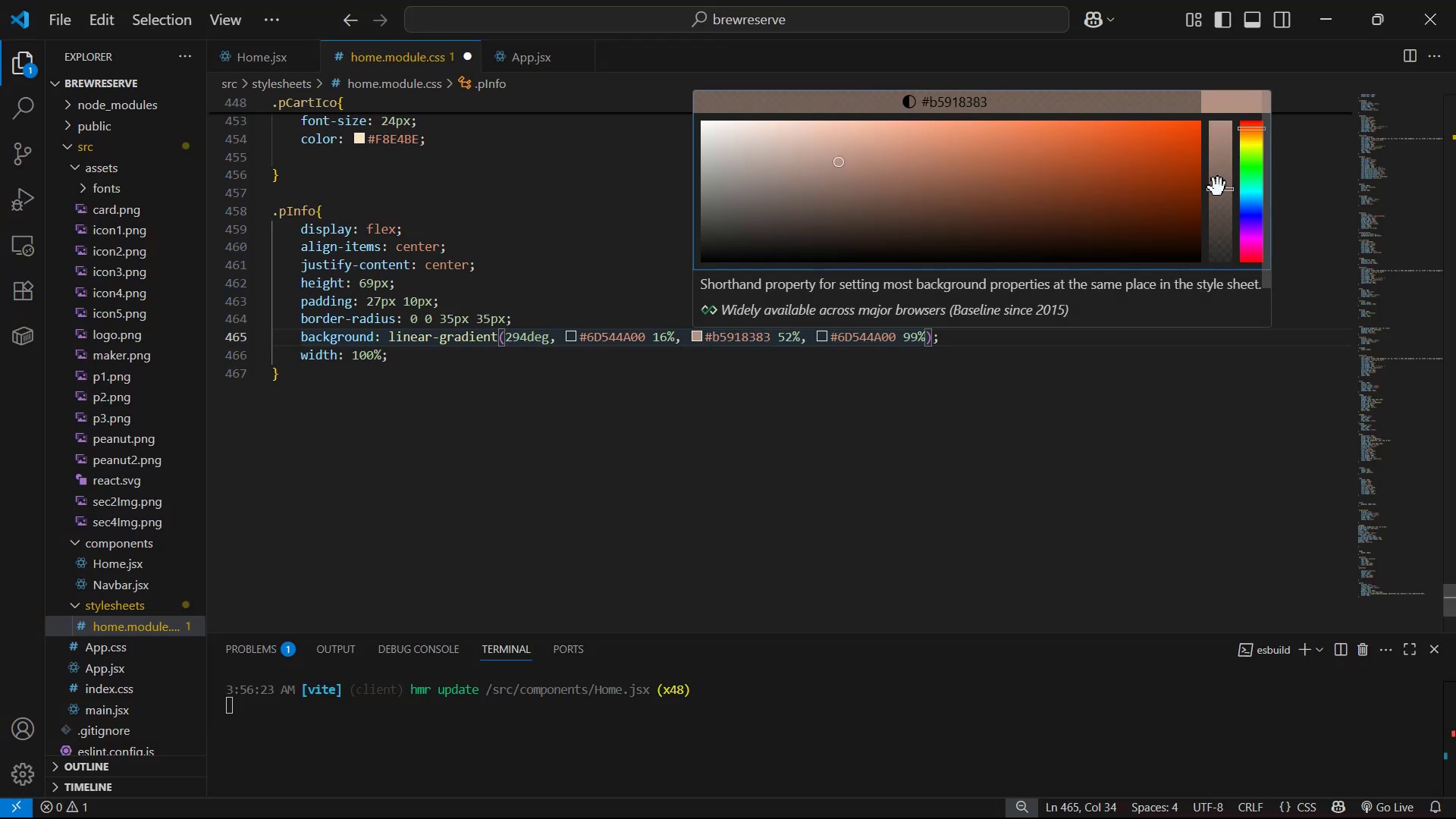 
key(Alt+AltLeft)
 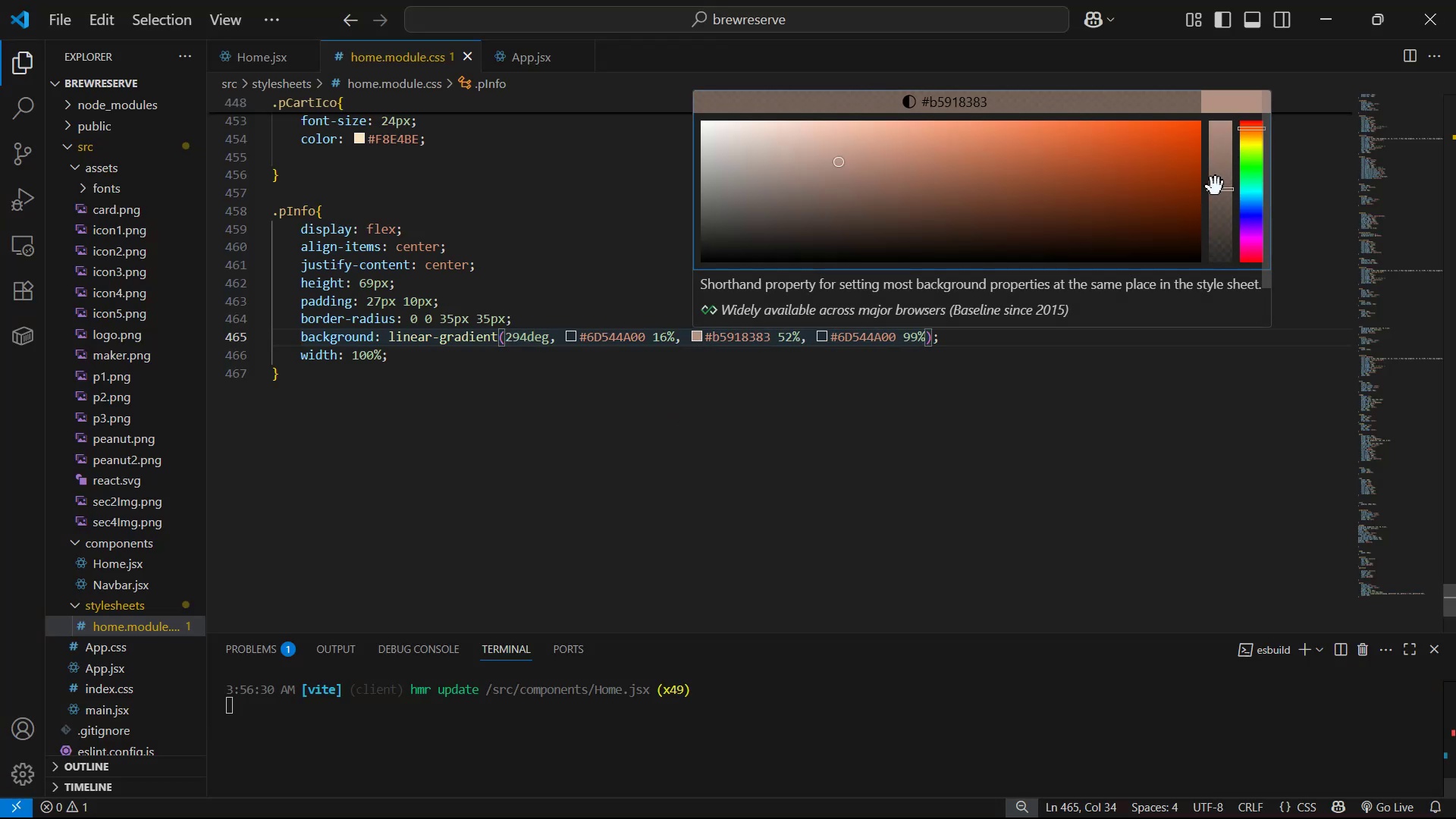 
key(Alt+Tab)
 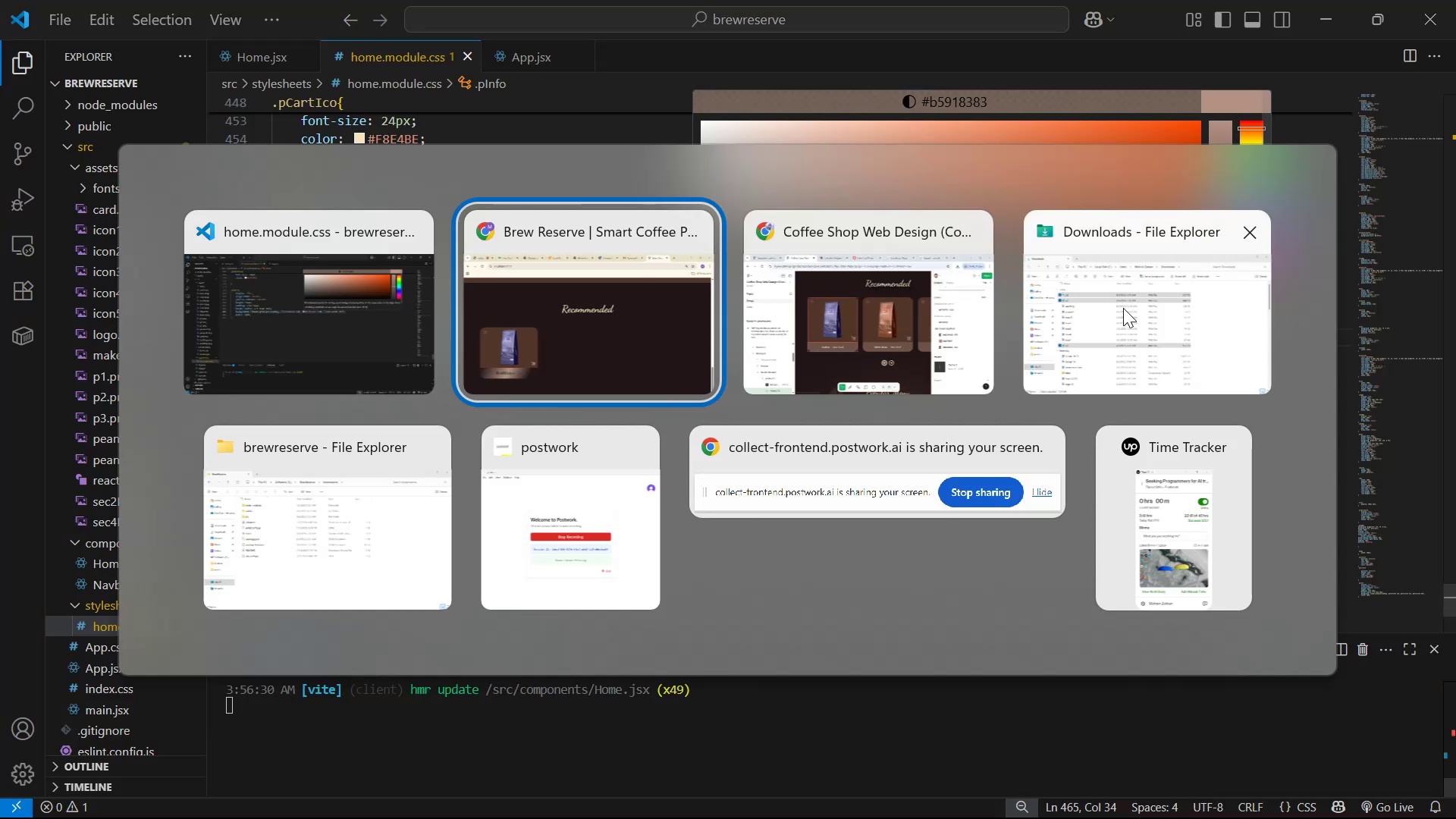 
key(Alt+Tab)
 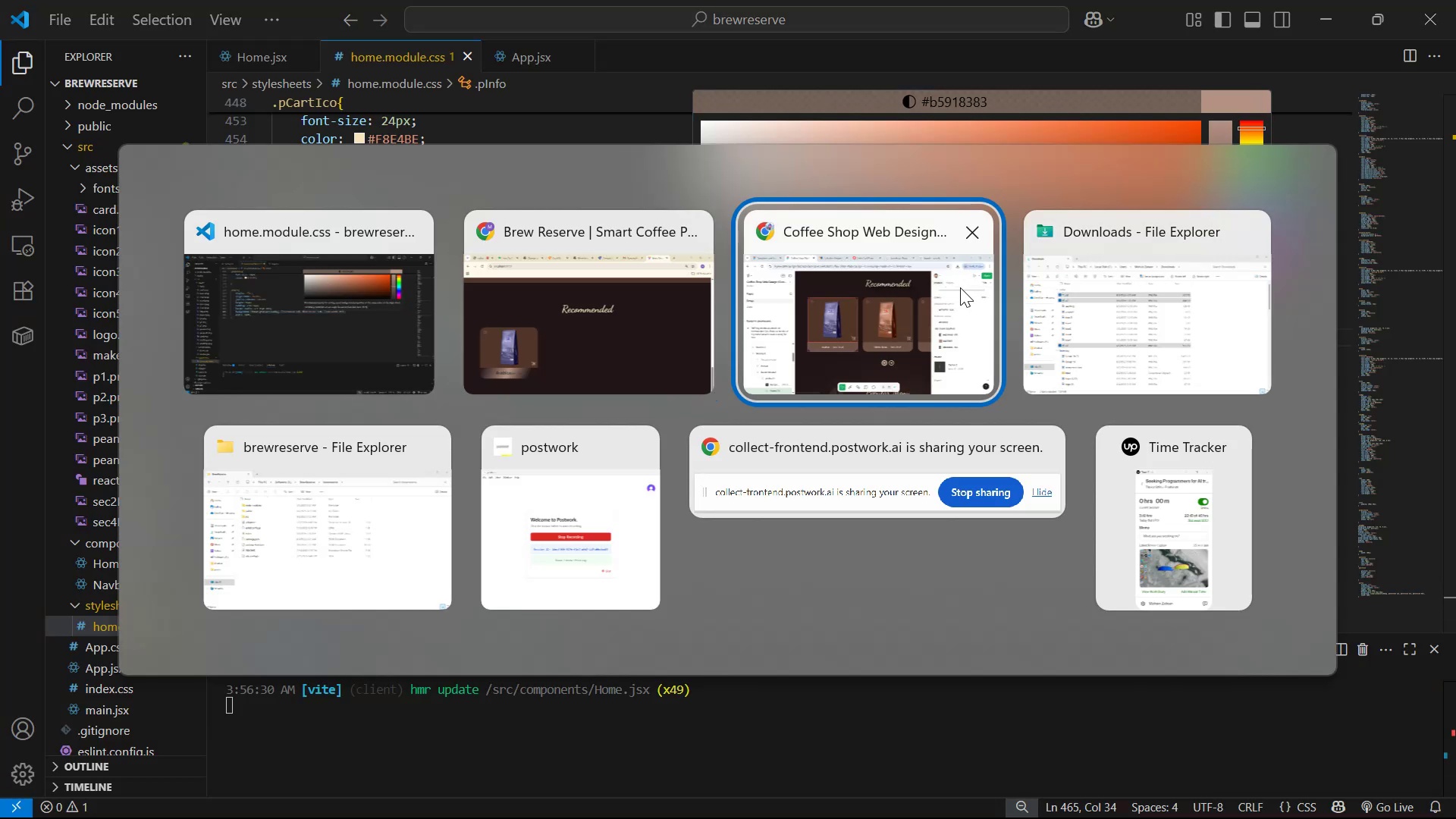 
key(Alt+Tab)
 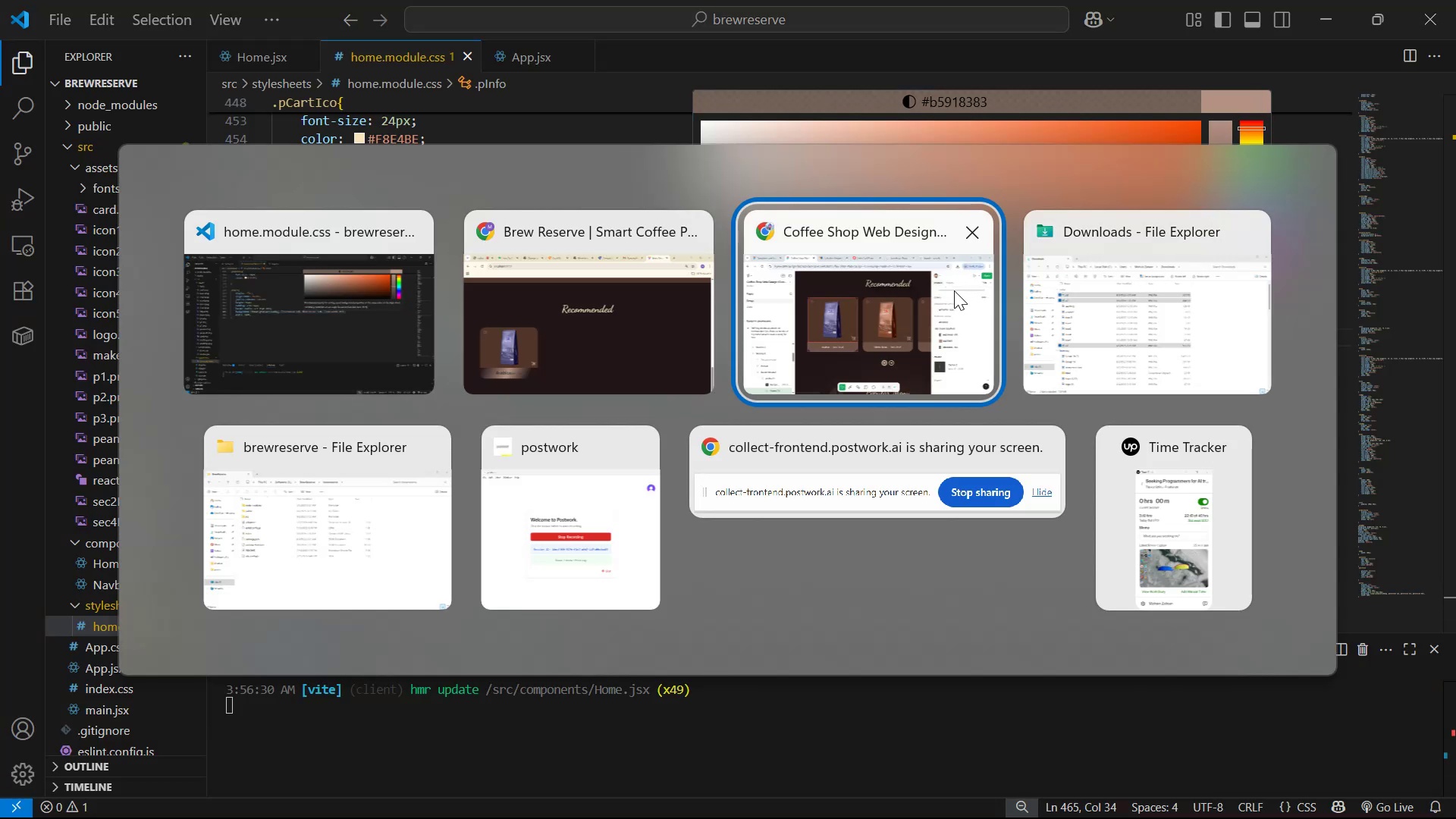 
key(Alt+Tab)
 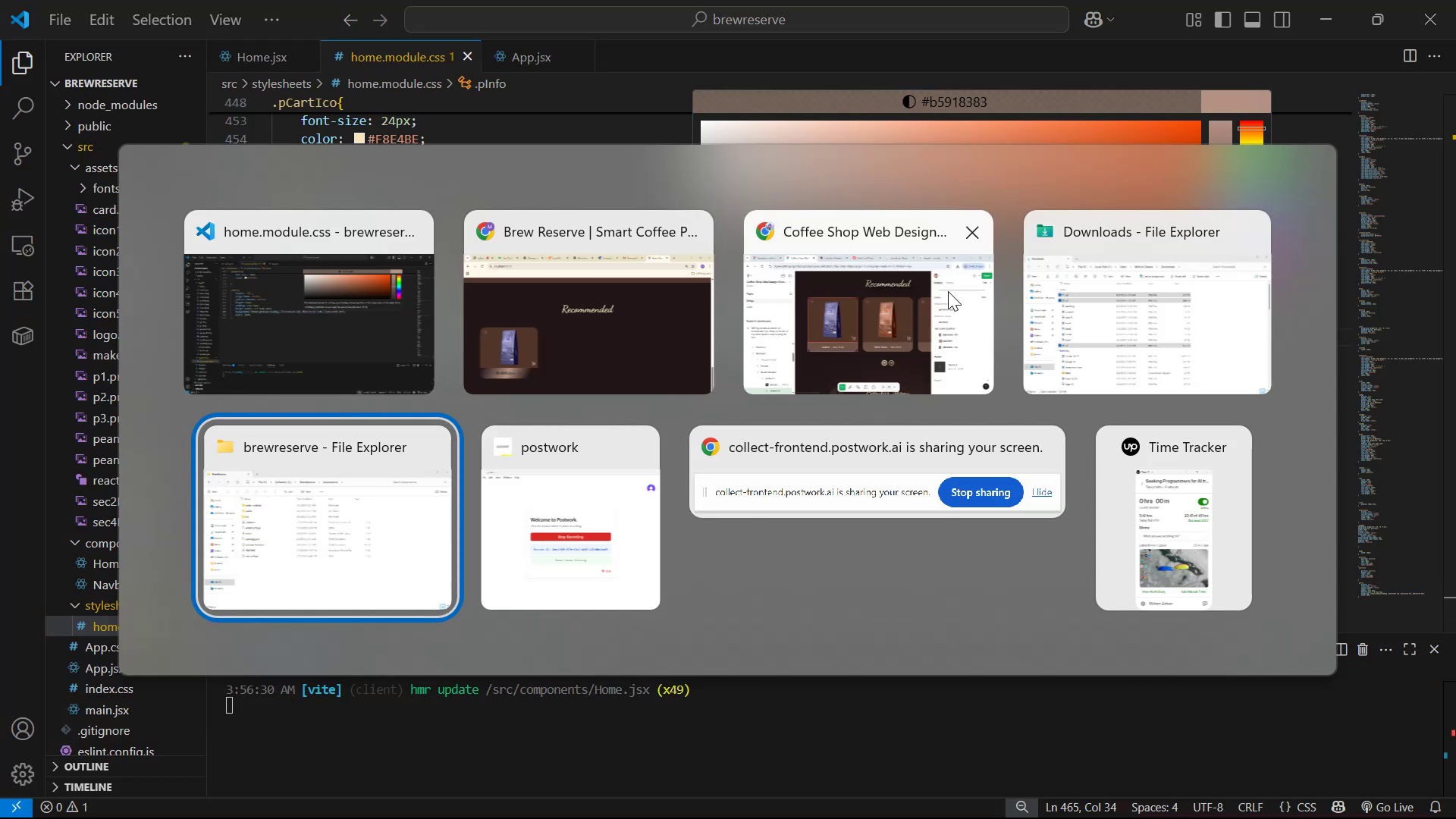 
key(Alt+Tab)
 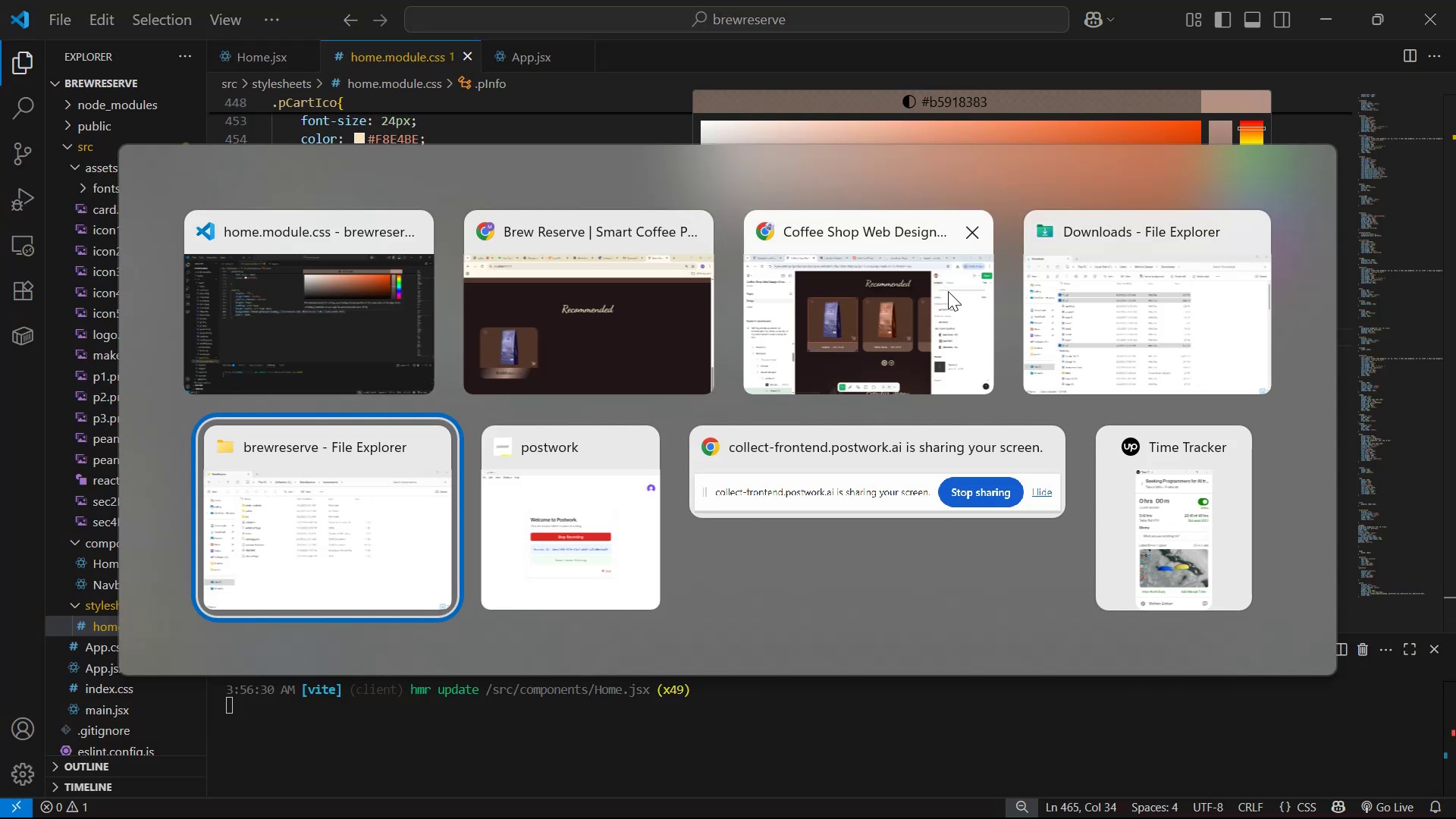 
key(Alt+Tab)
 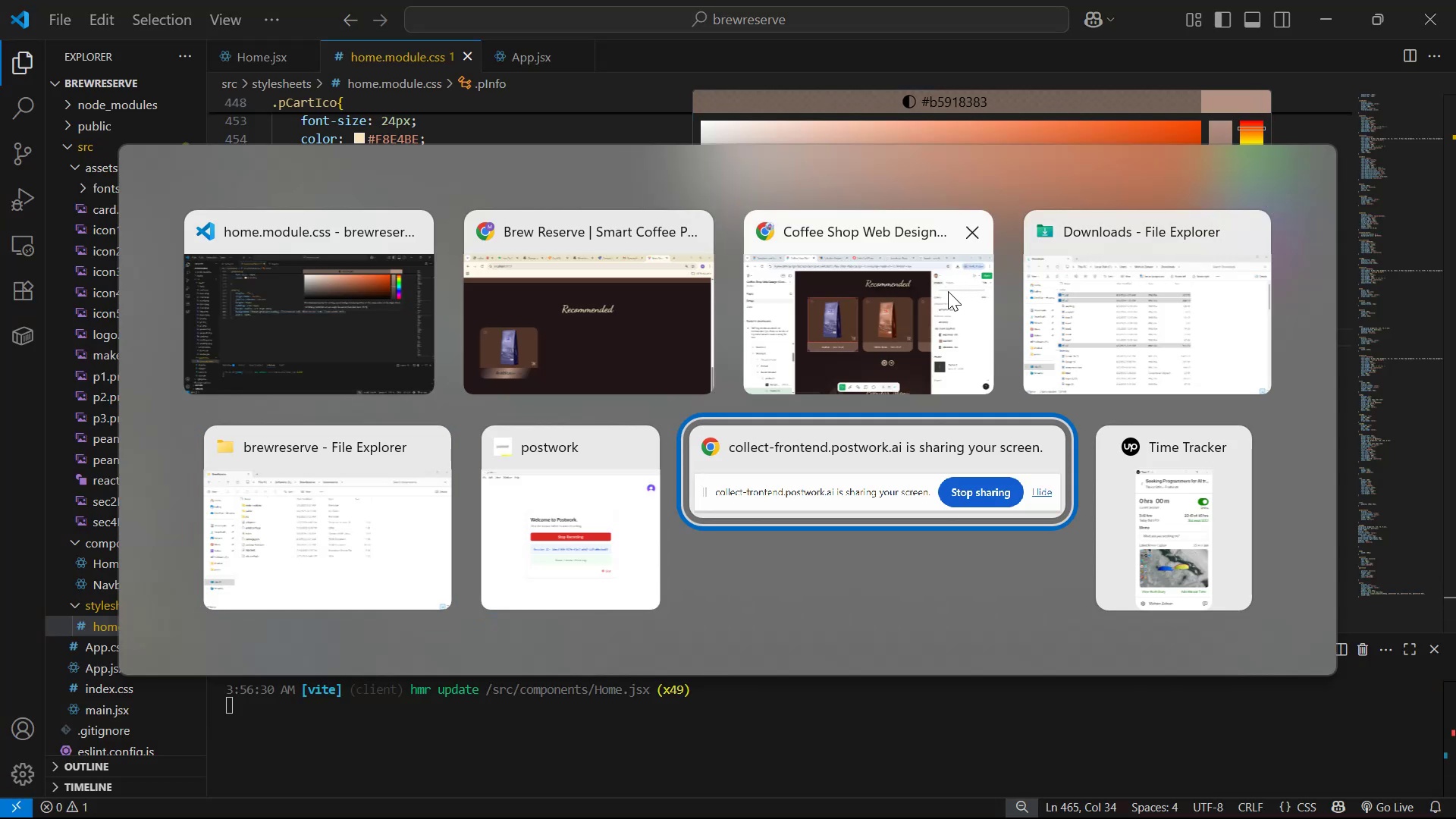 
key(Alt+Tab)
 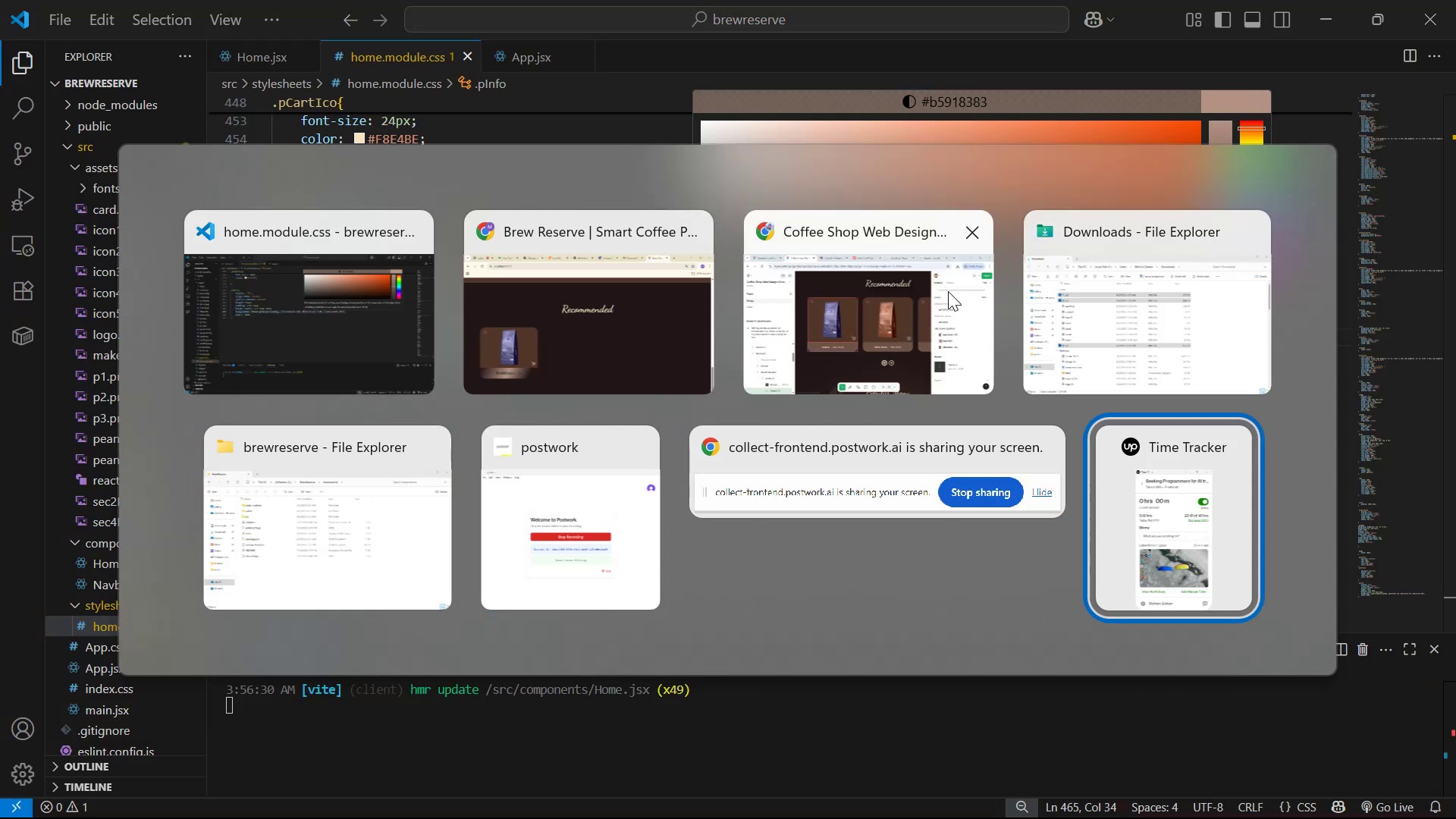 
key(Alt+Tab)
 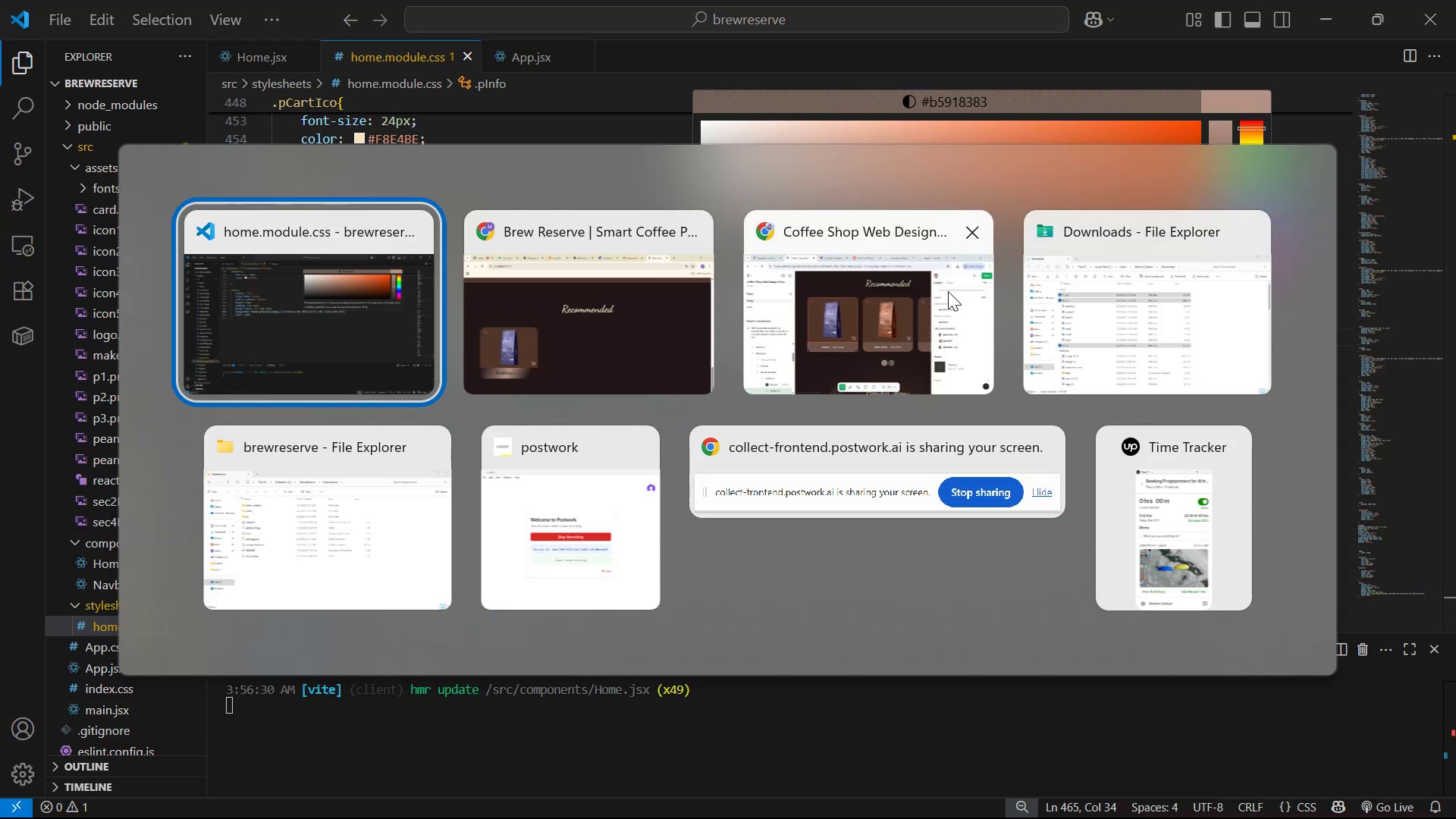 
key(Alt+Tab)
 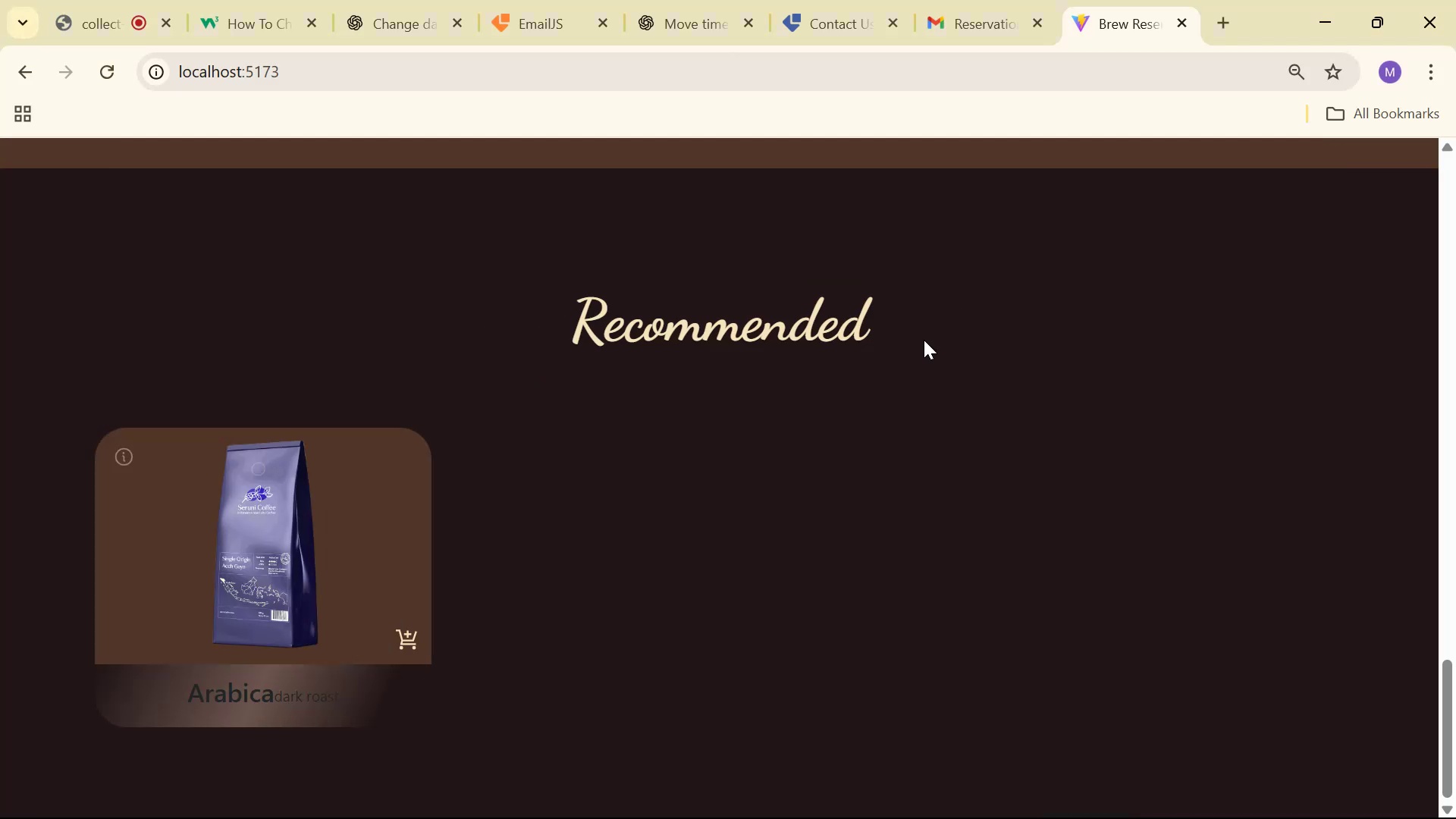 
key(Alt+Tab)
 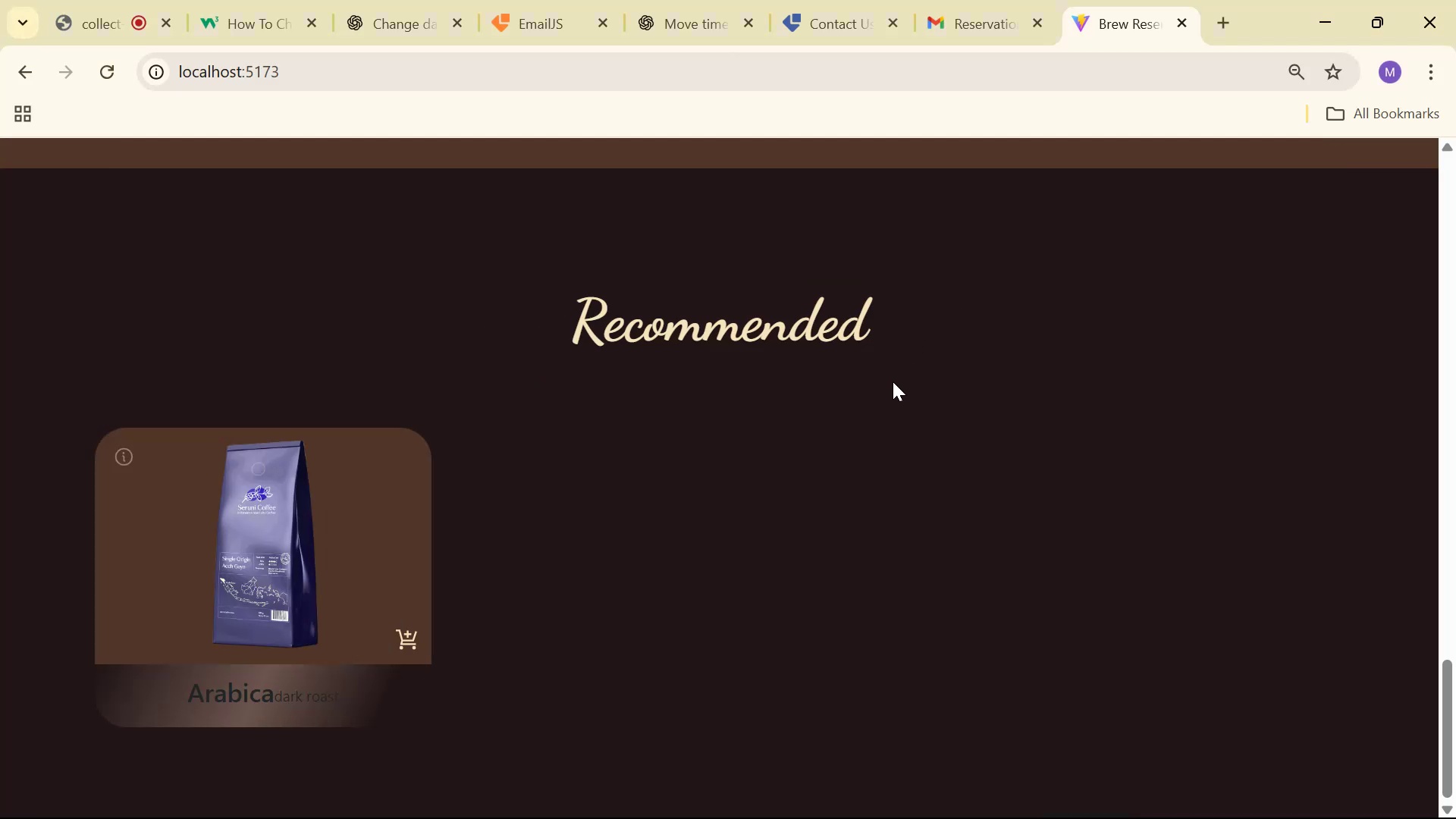 
key(Alt+Tab)
 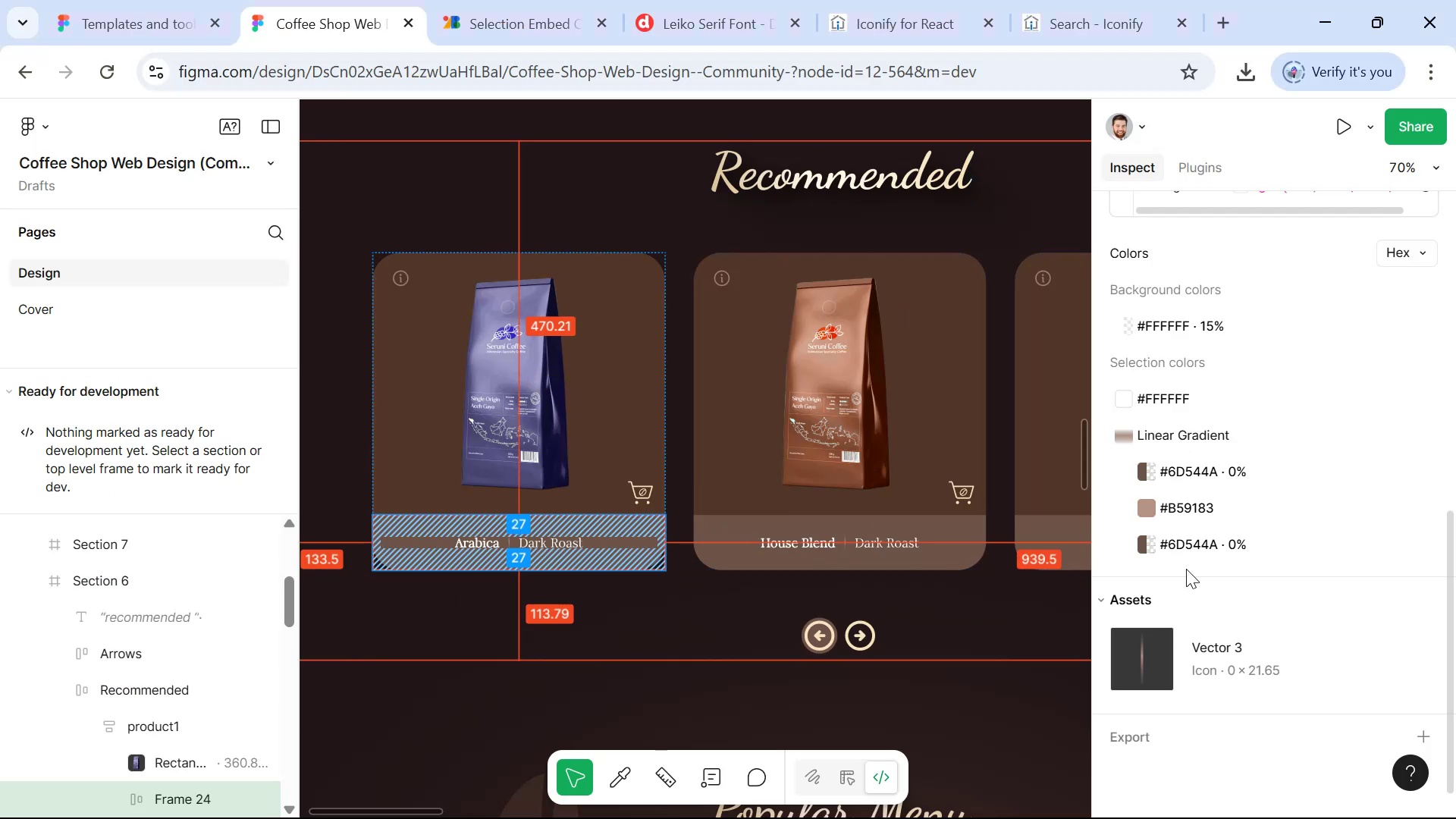 
hold_key(key=ControlLeft, duration=1.5)
left_click([507, 549])
 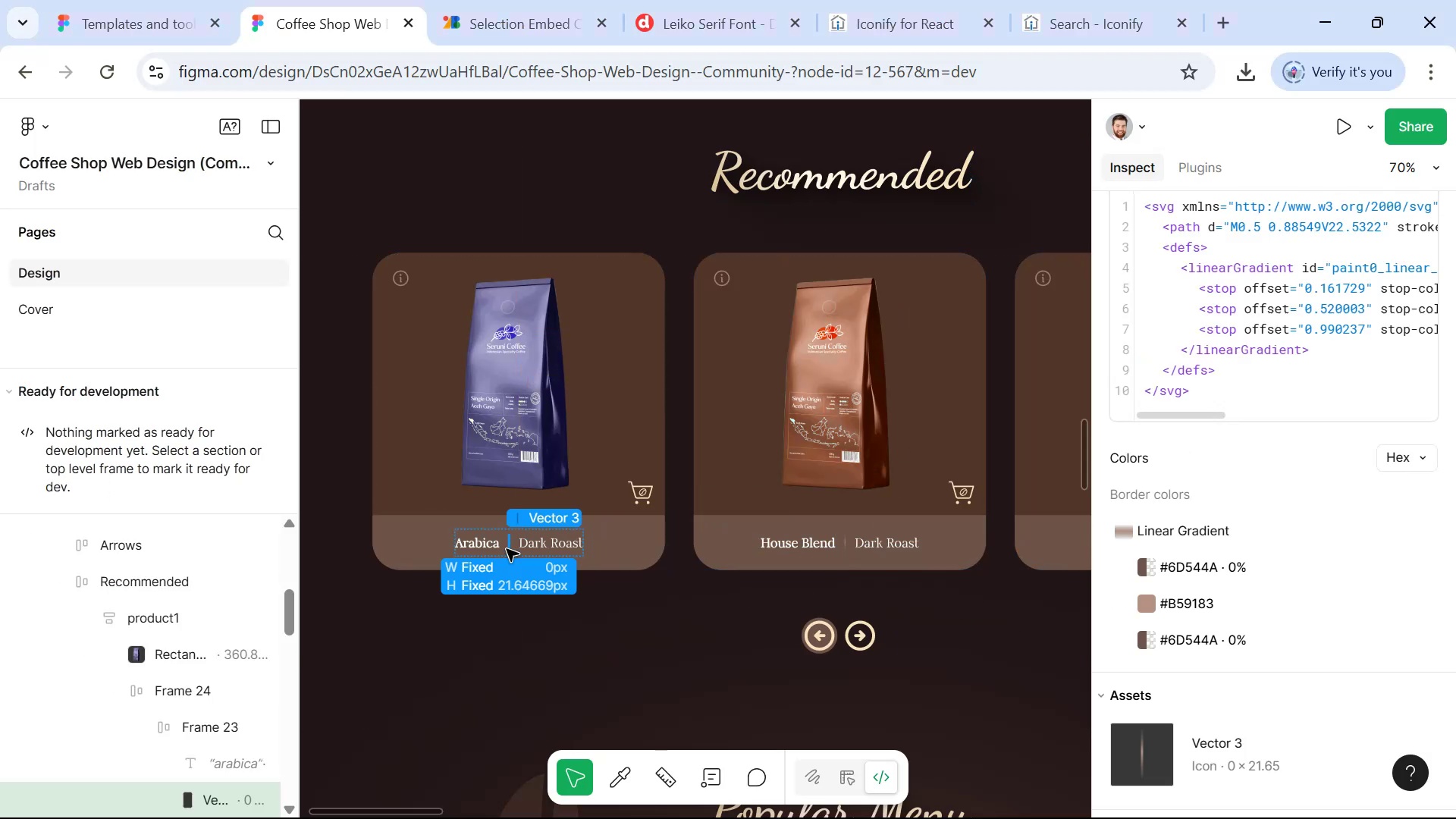 
key(Control+ControlLeft)
 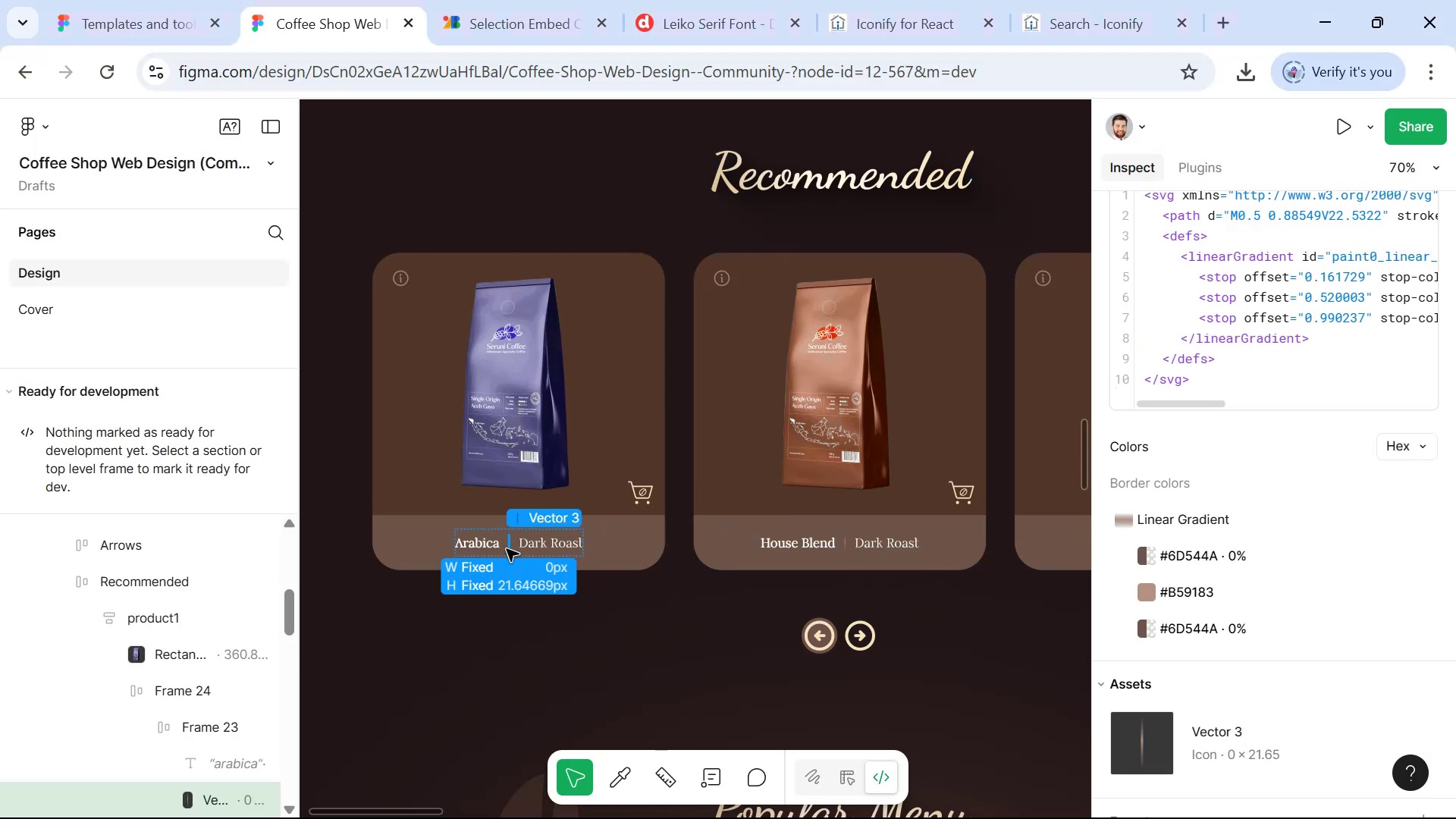 
key(Control+ControlLeft)
 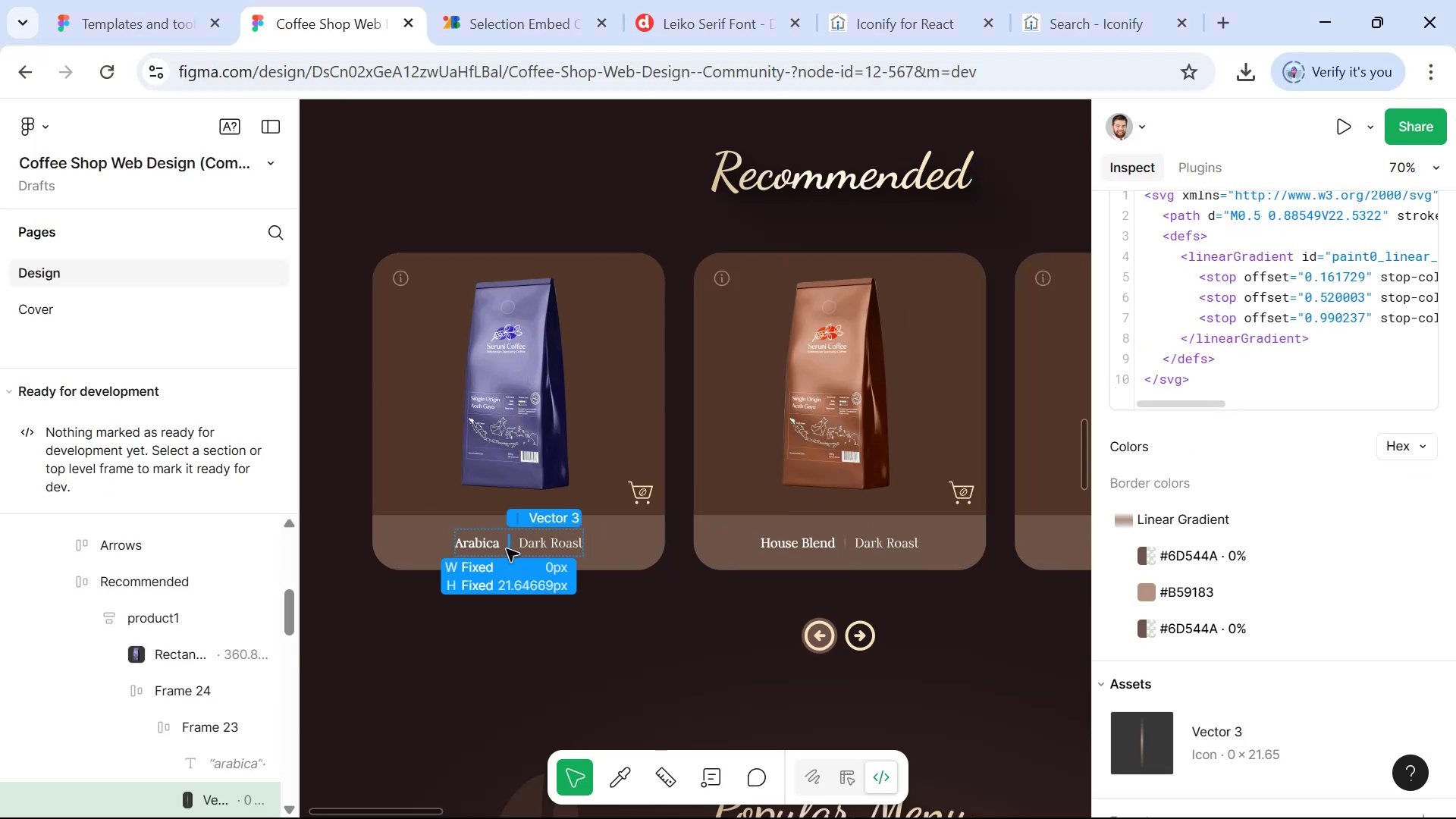 
key(Control+ControlLeft)
 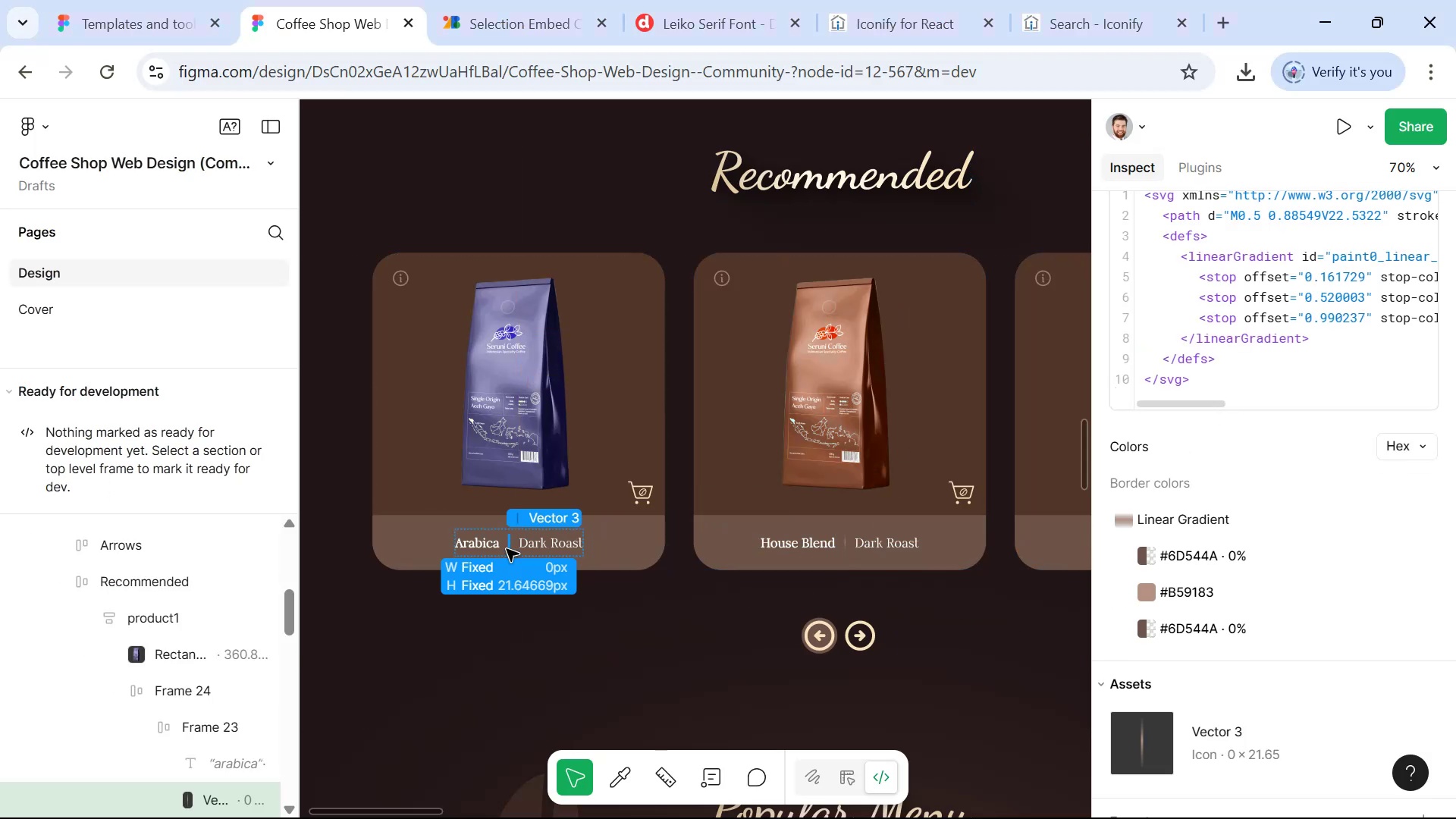 
key(Control+ControlLeft)
 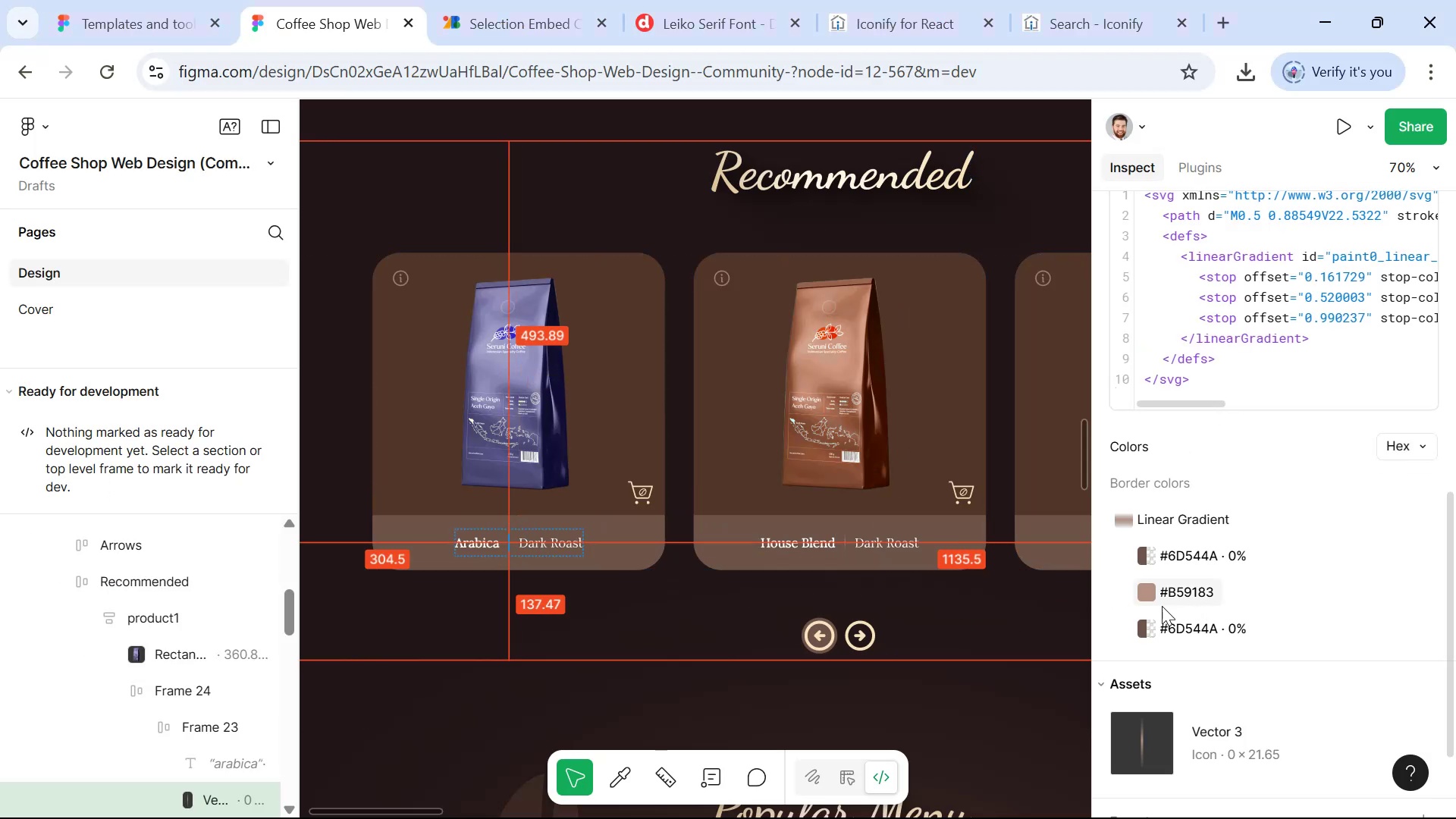 
hold_key(key=ControlLeft, duration=1.52)
 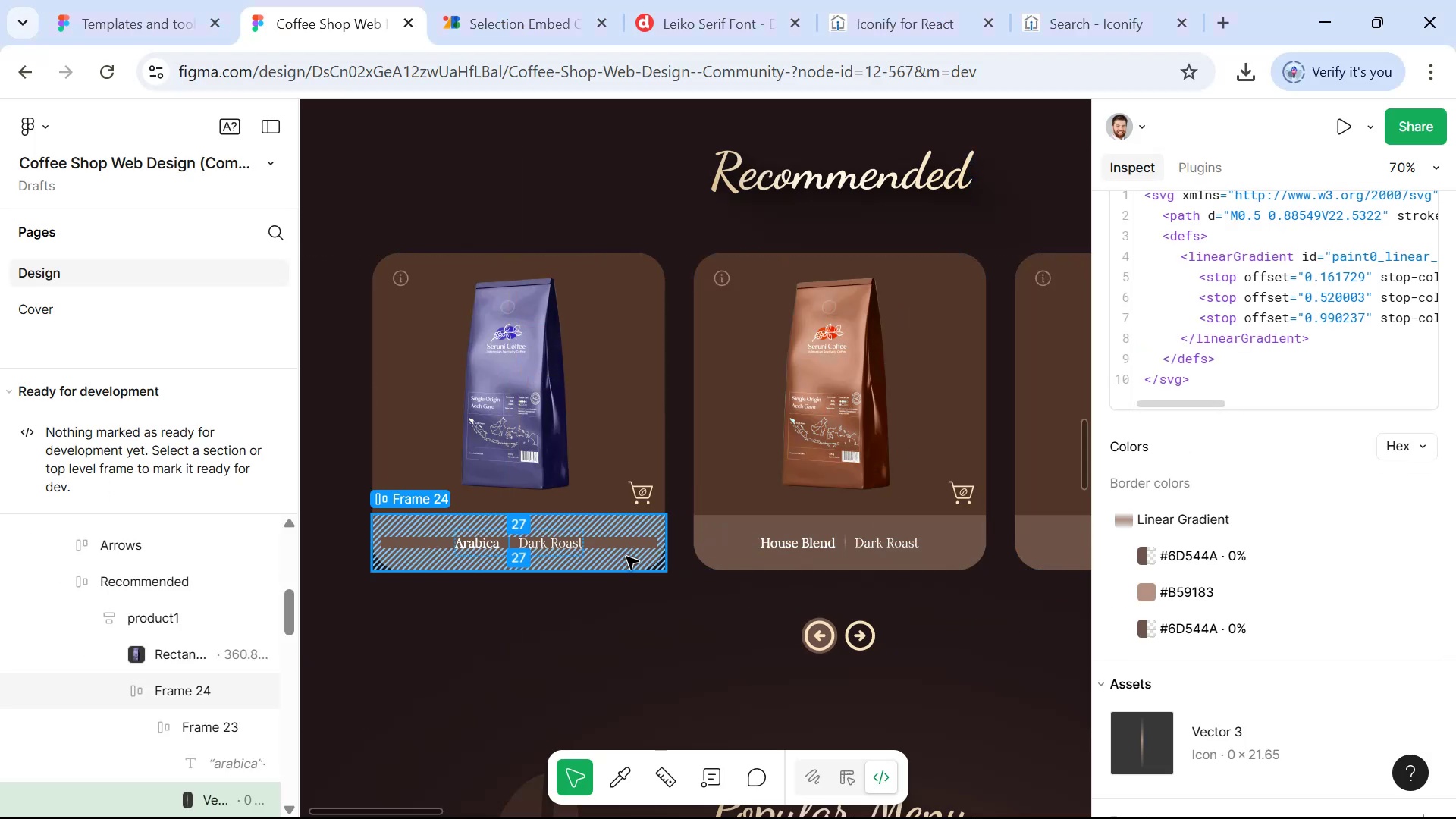 
hold_key(key=ControlLeft, duration=1.53)
 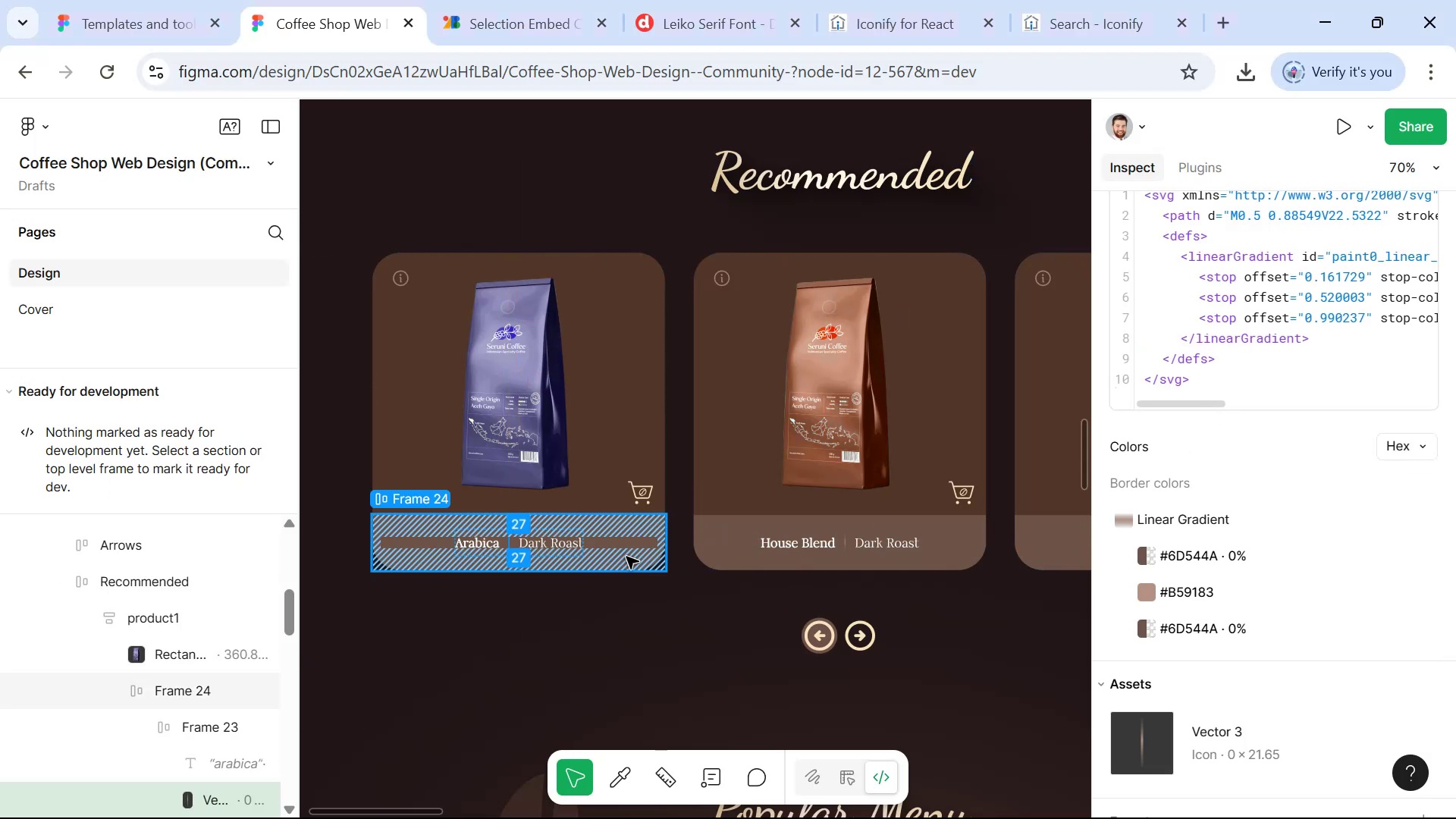 
key(Control+ControlLeft)
 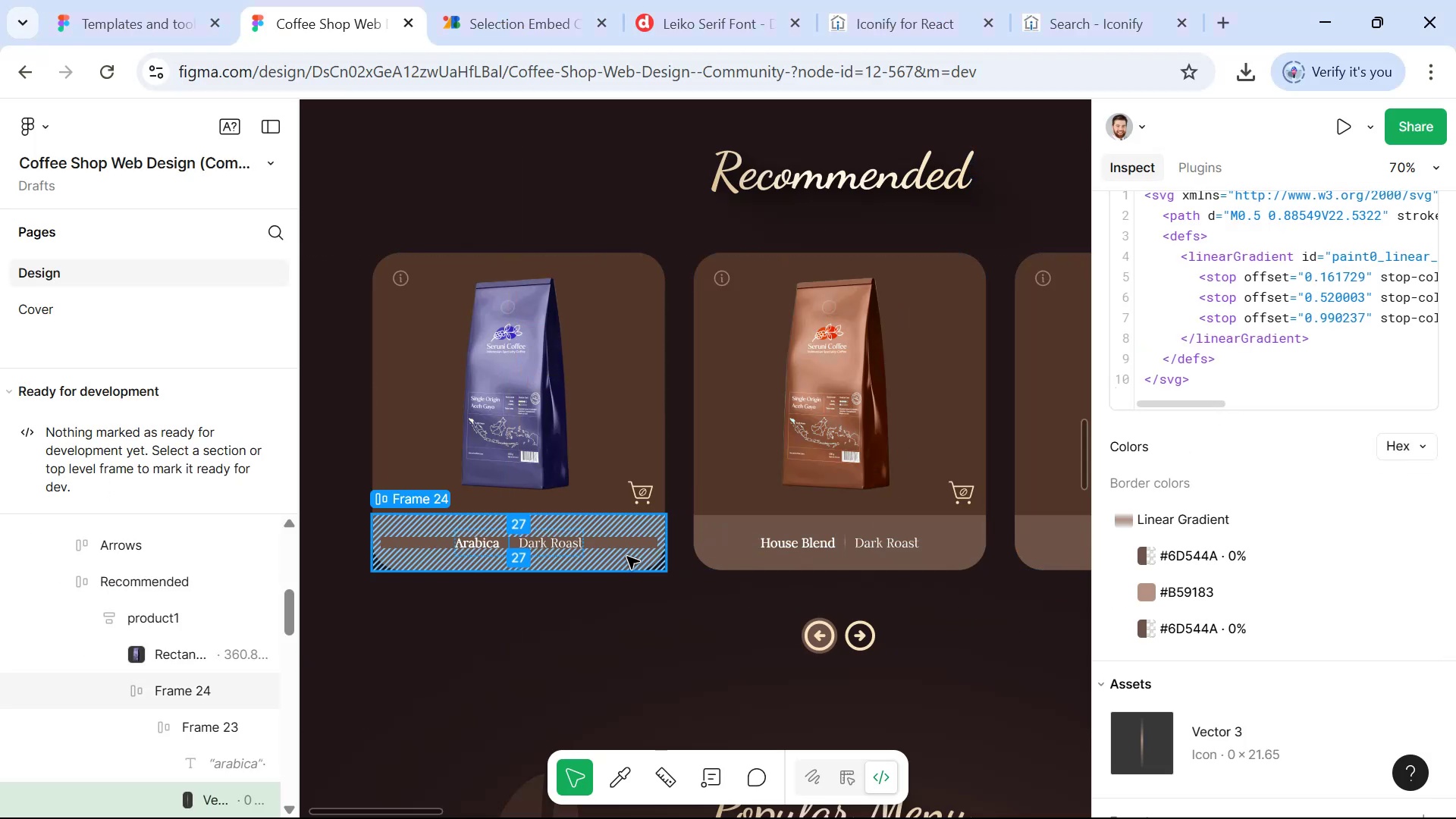 
key(Control+ControlLeft)
 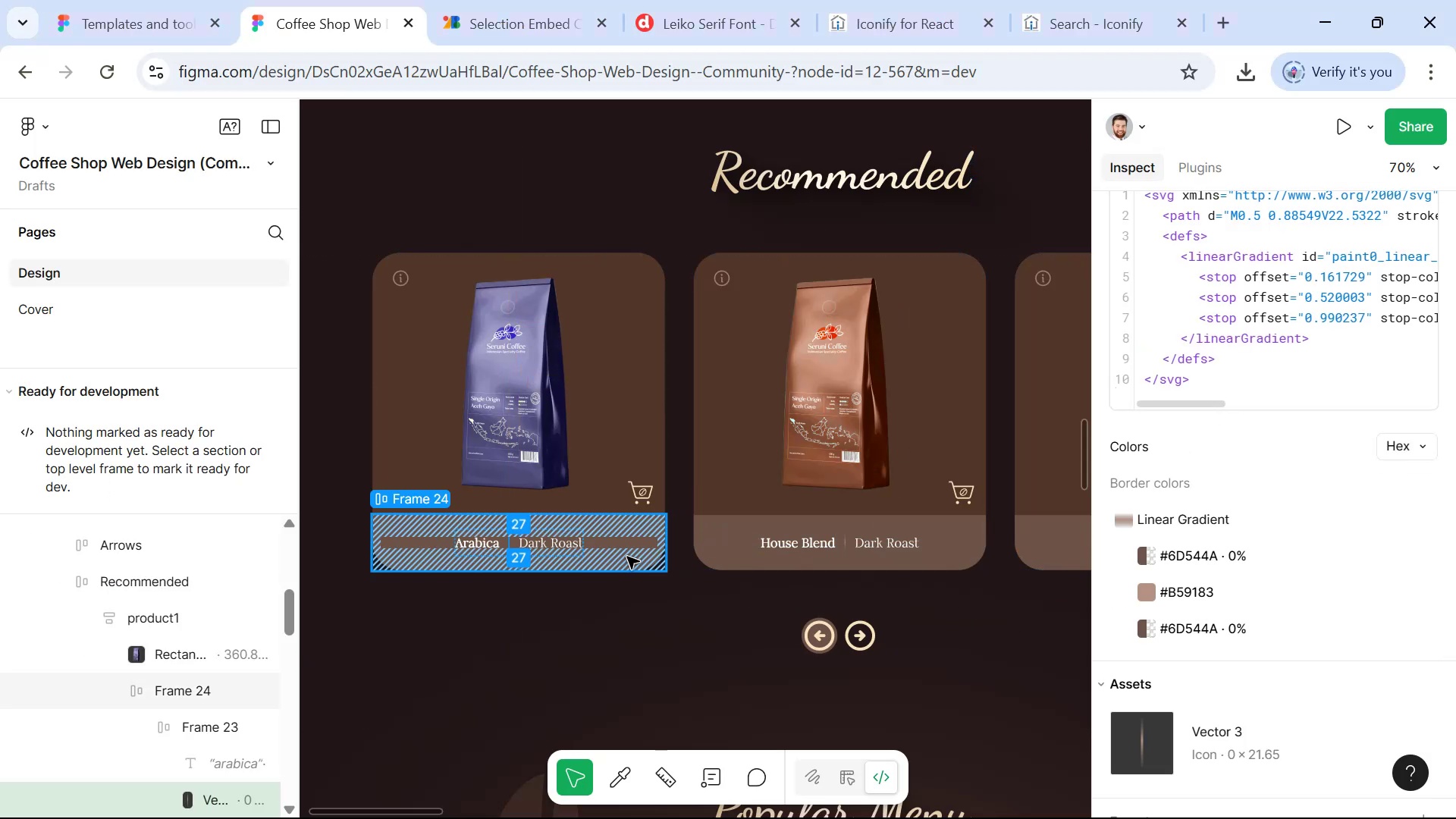 
key(Control+ControlLeft)
 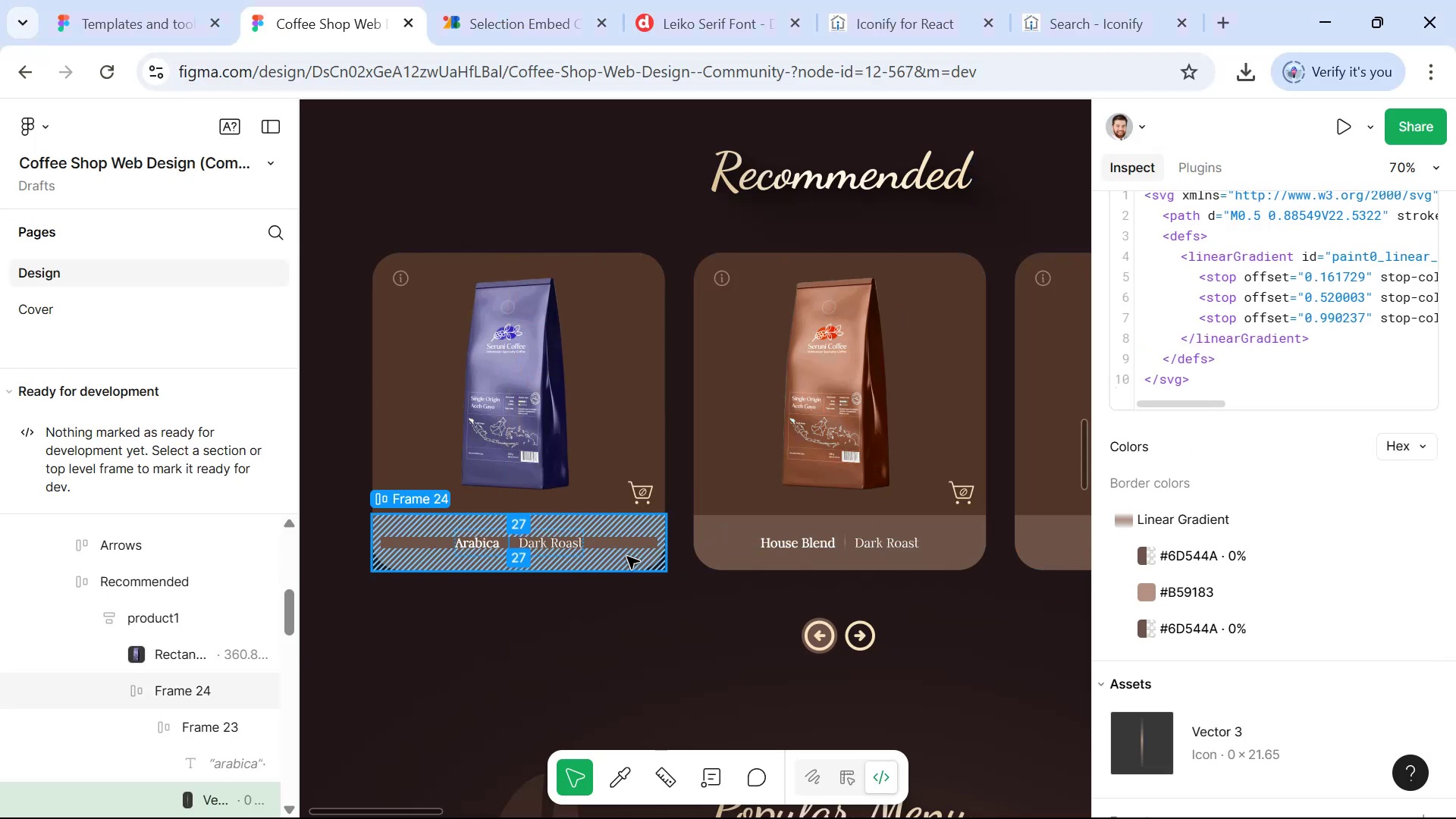 
key(Control+ControlLeft)
 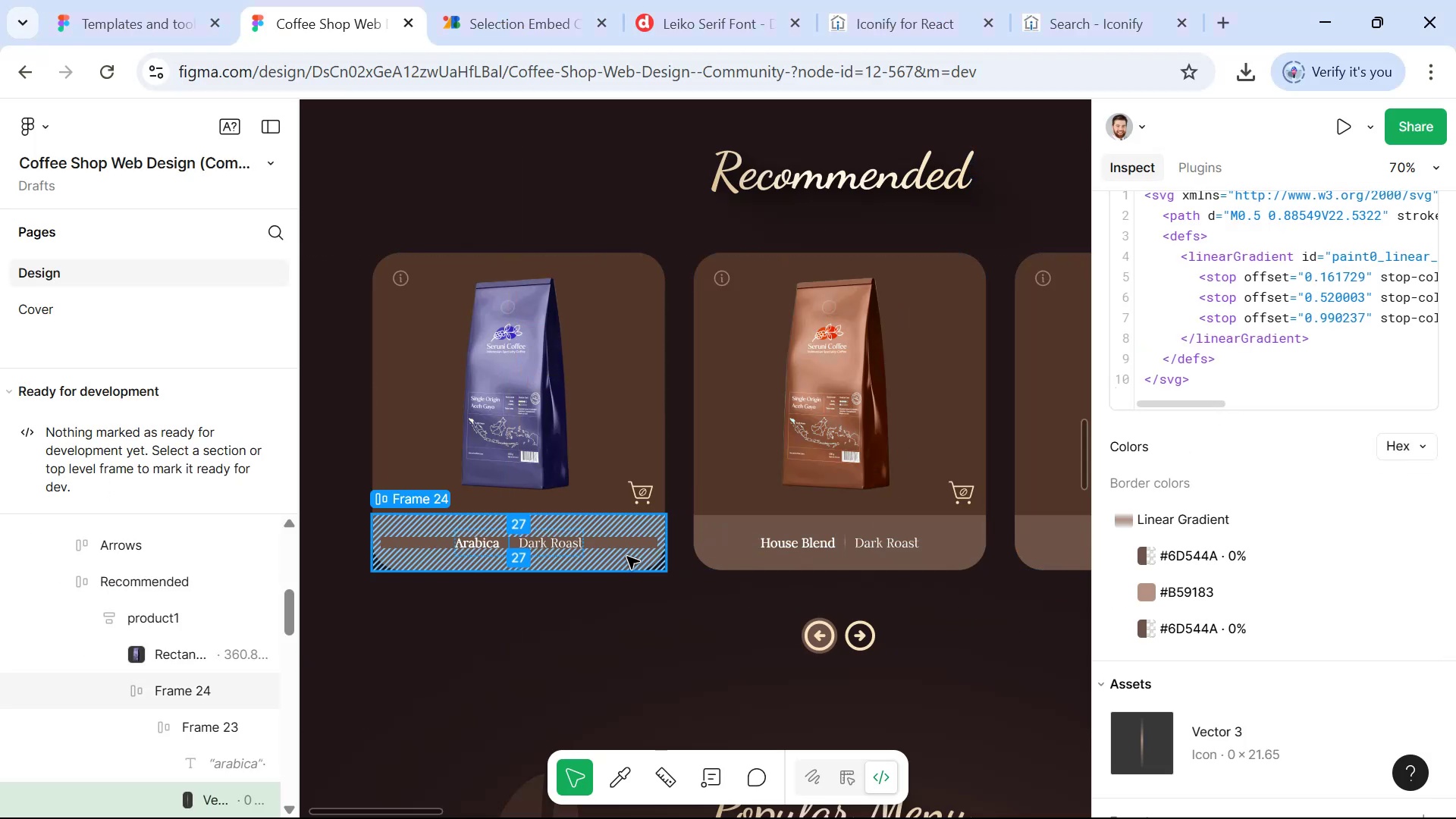 
key(Control+ControlLeft)
 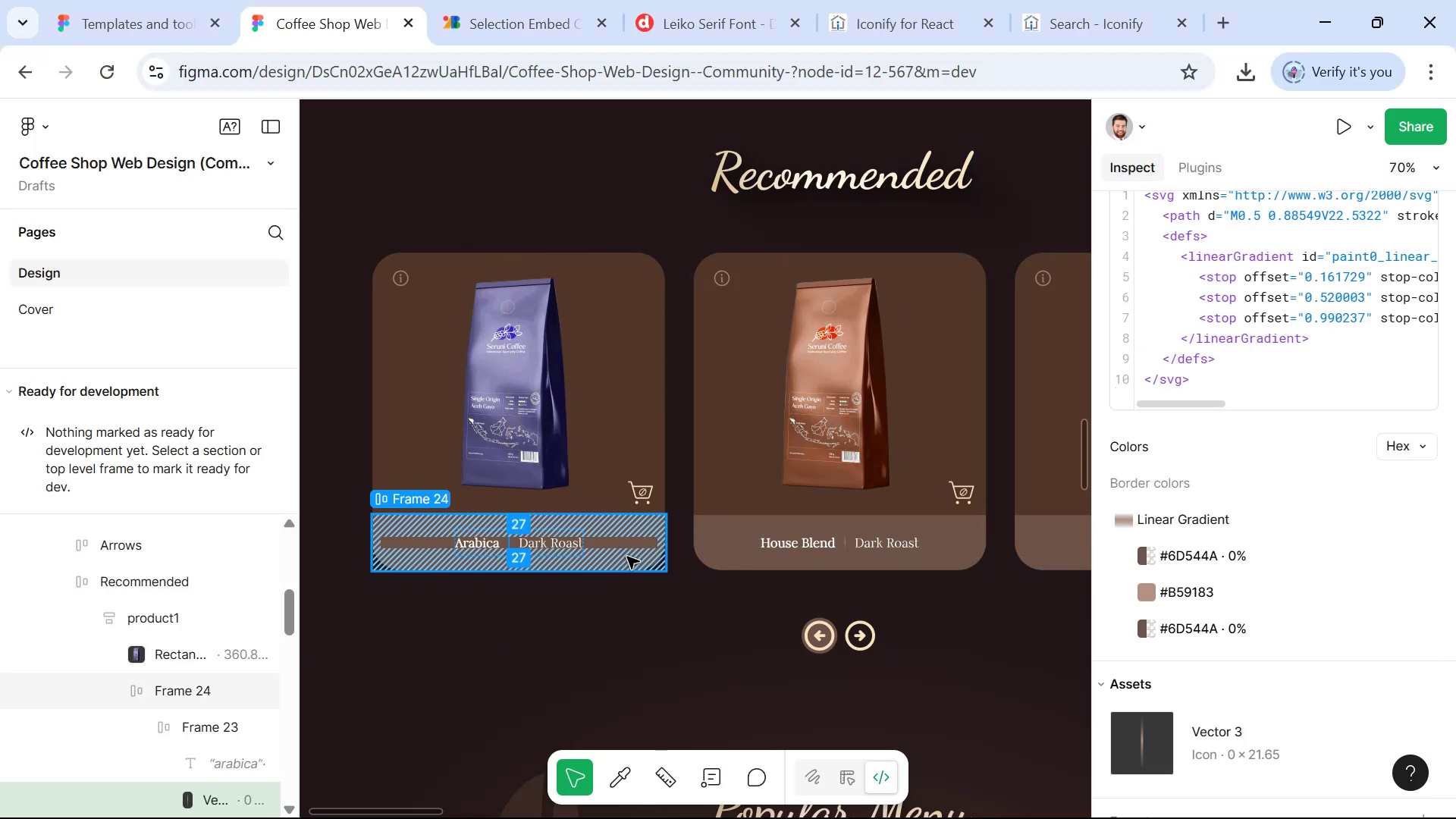 
key(Control+ControlLeft)
 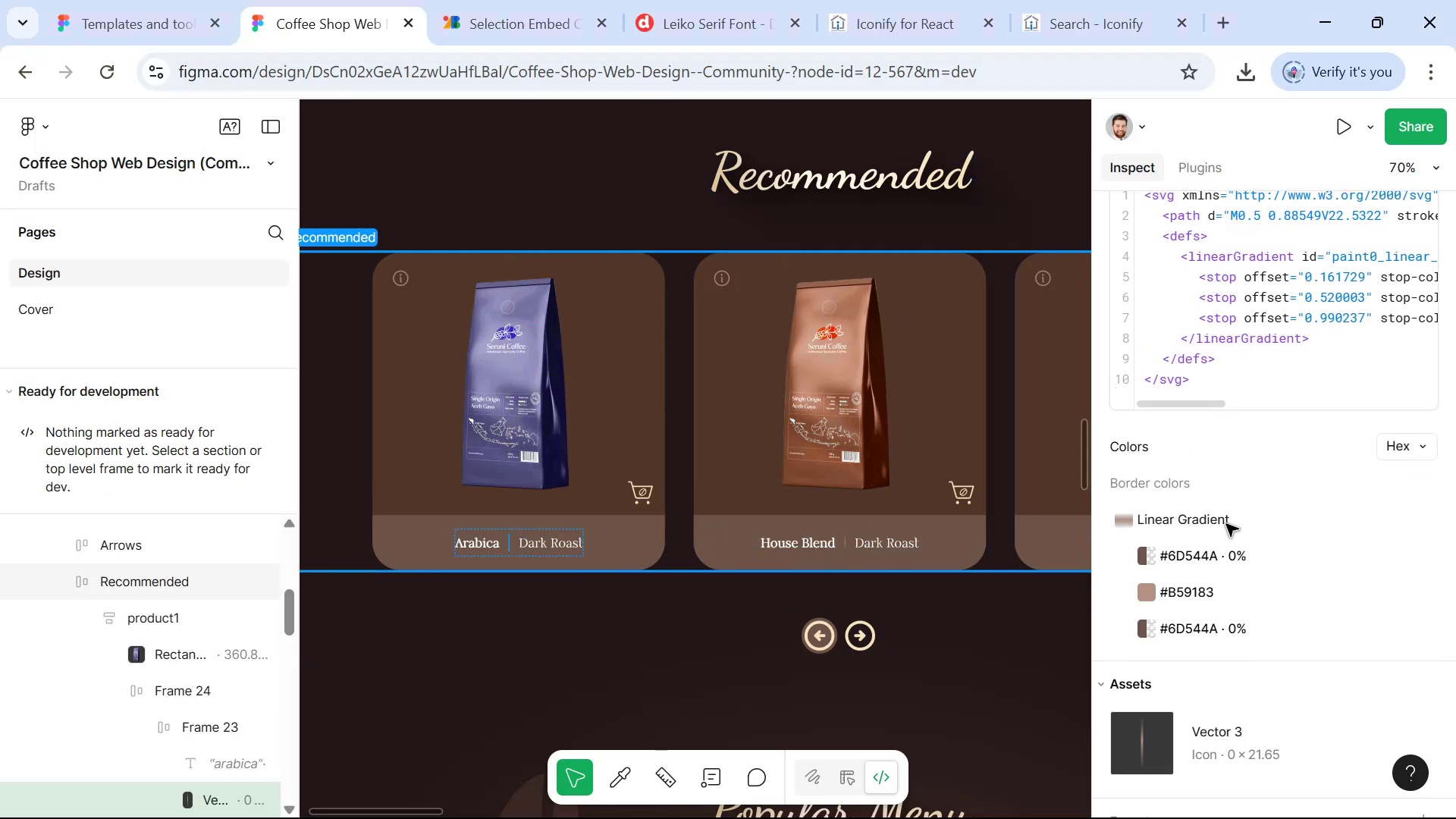 
scroll: coordinate [1353, 410], scroll_direction: up, amount: 3.0
 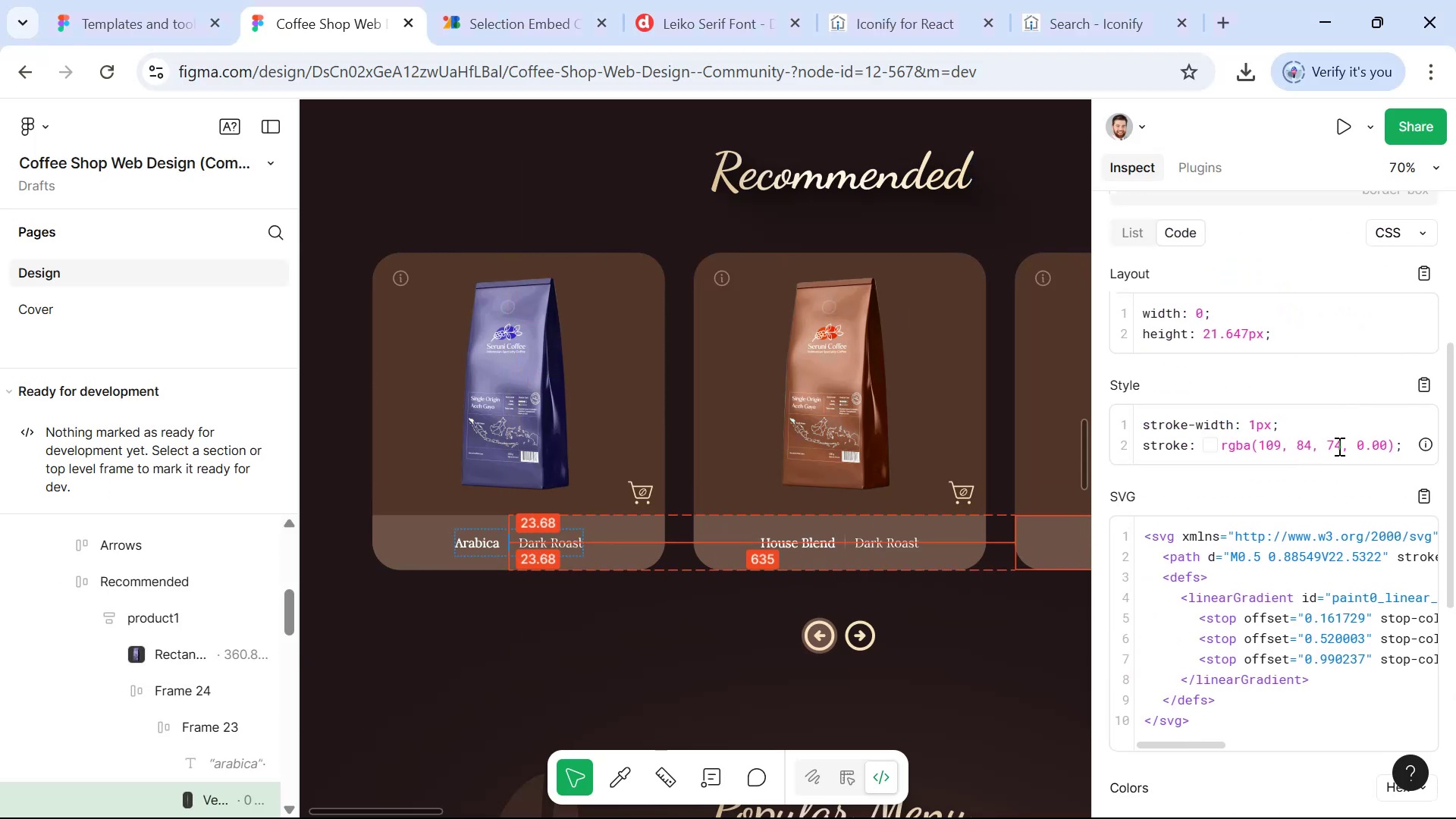 
scroll: coordinate [1323, 520], scroll_direction: down, amount: 1.0
 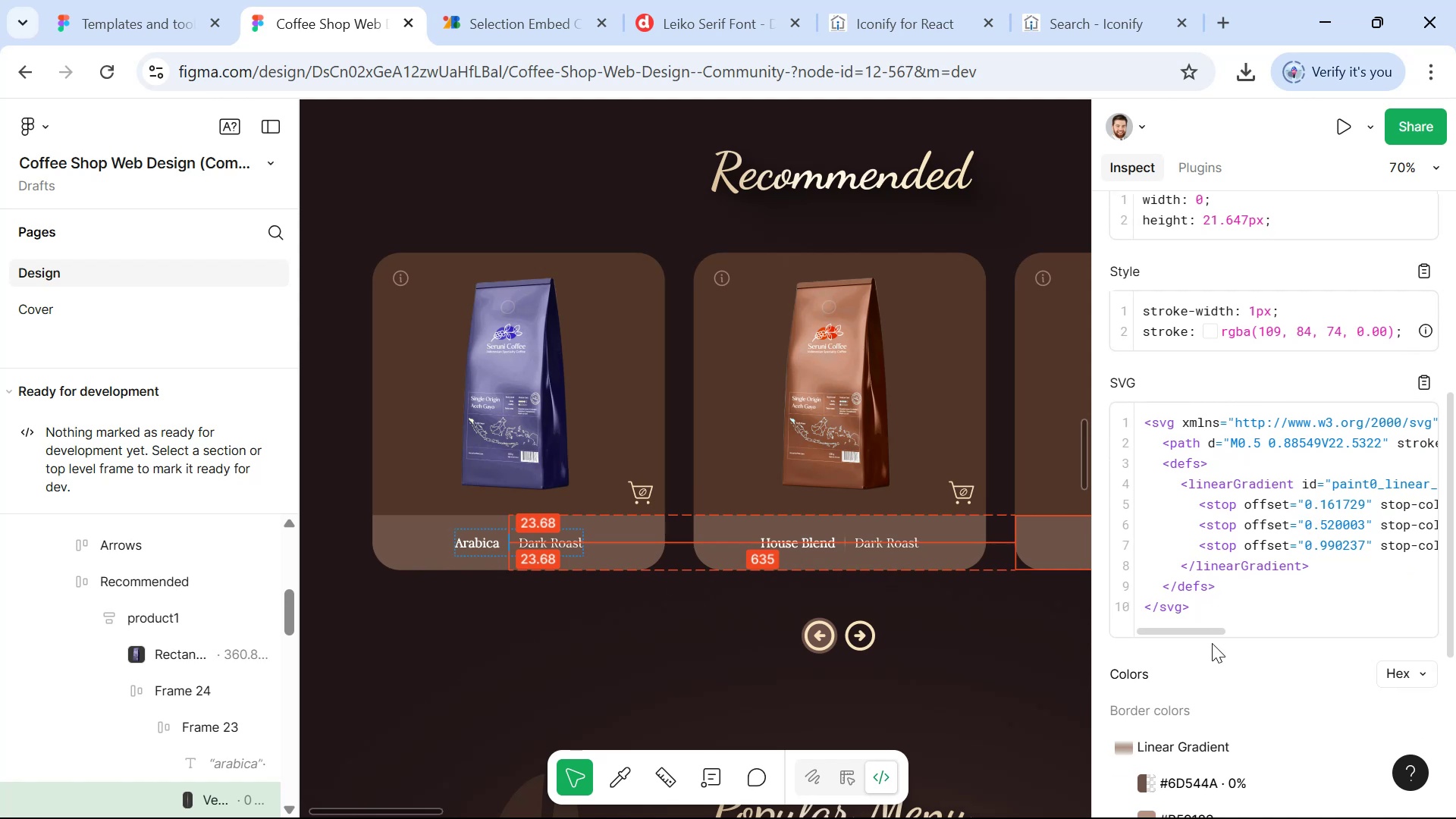 
left_click_drag(start_coordinate=[1206, 632], to_coordinate=[1168, 624])
 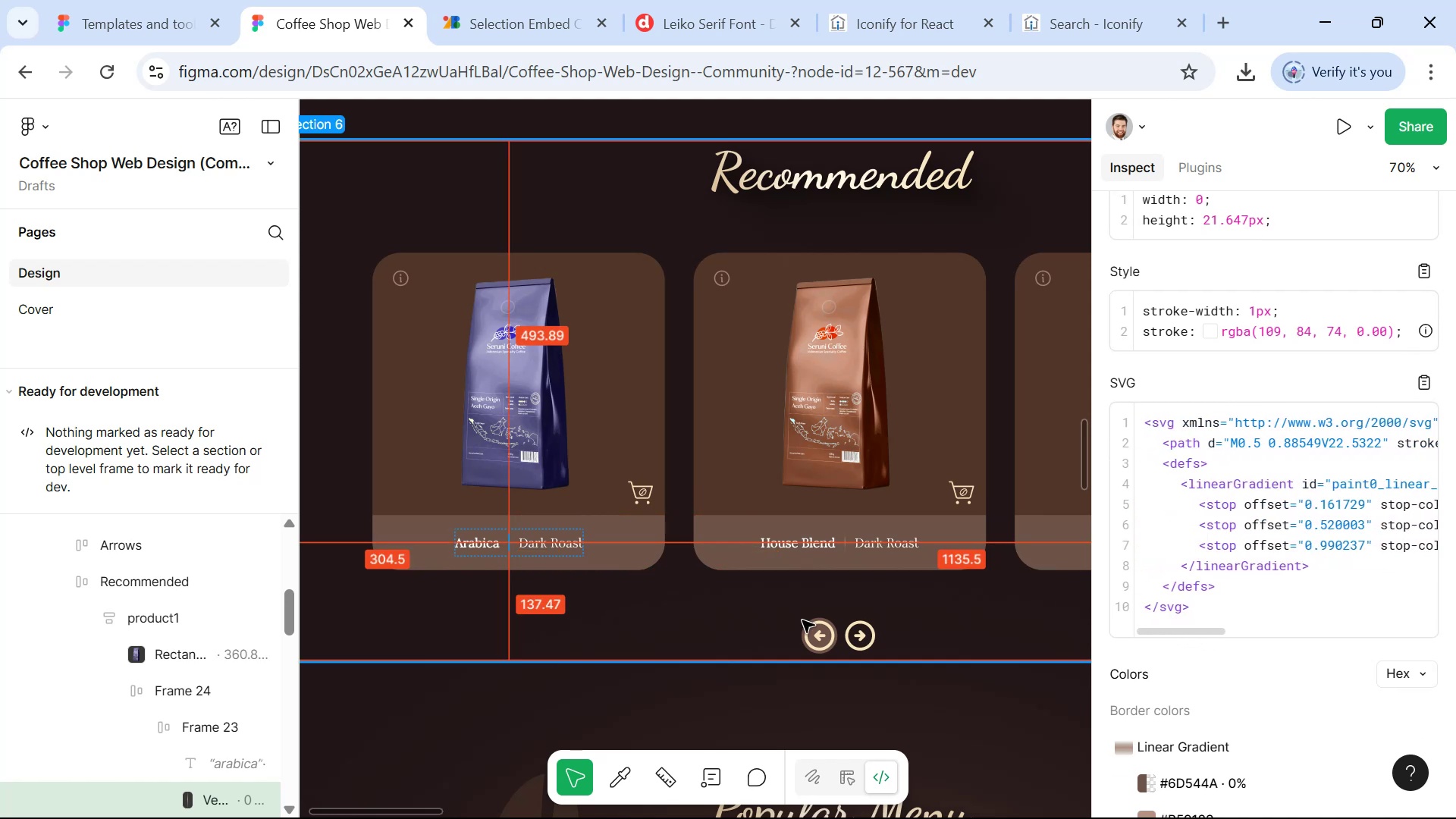 
left_click([765, 619])
 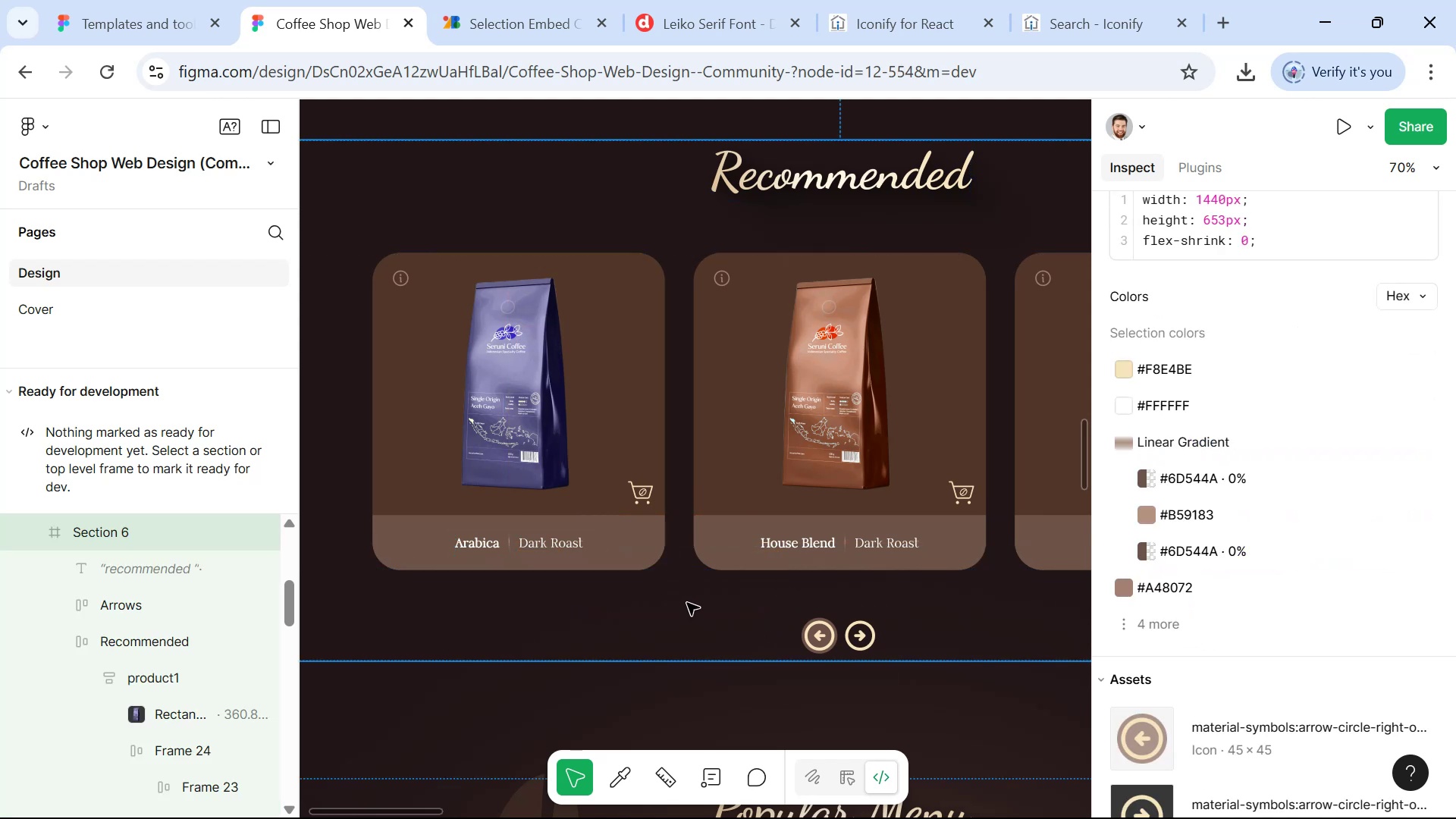 
key(Alt+AltLeft)
 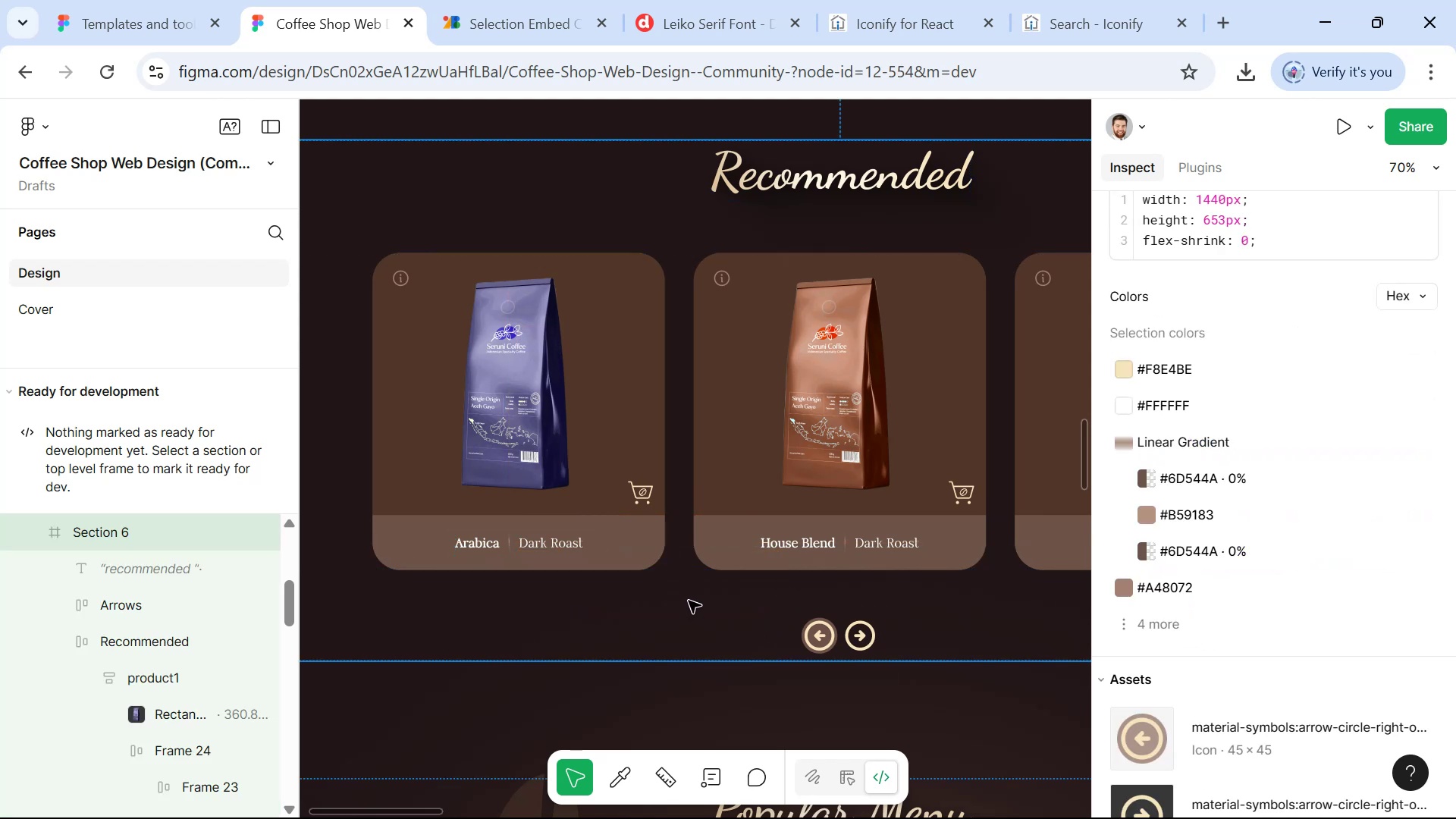 
key(Alt+Tab)
 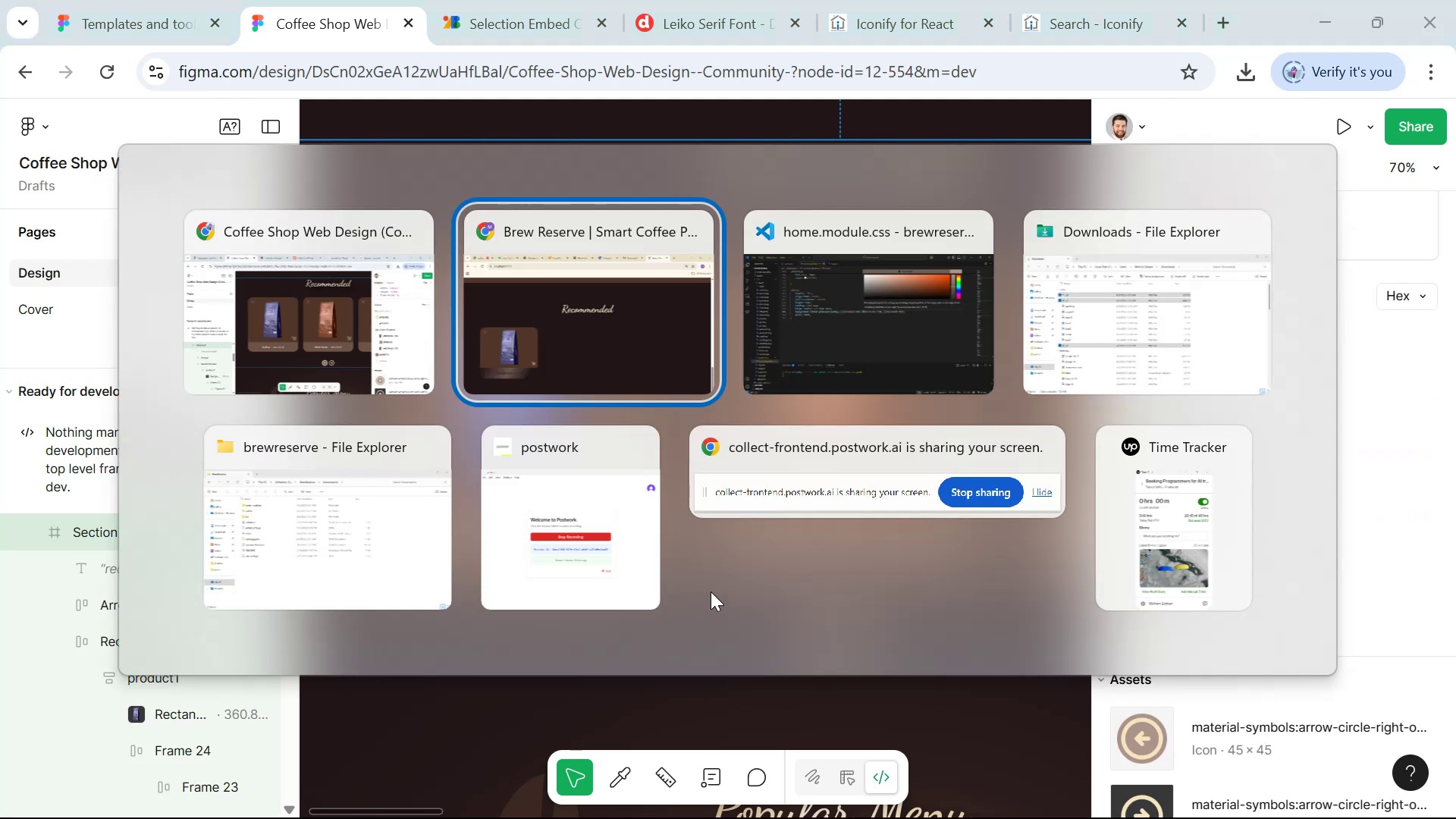 
key(Alt+Tab)
 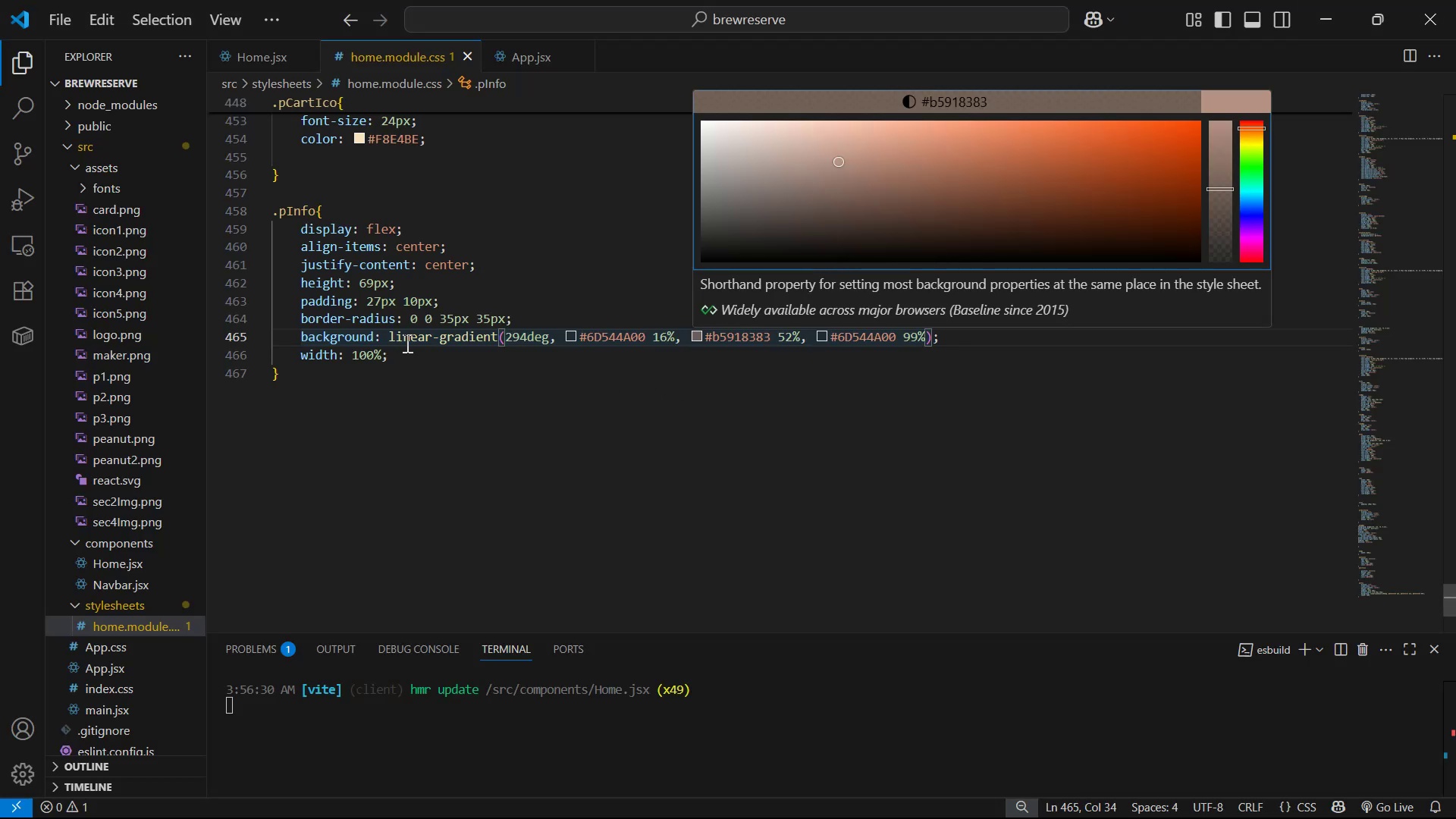 
left_click_drag(start_coordinate=[391, 340], to_coordinate=[930, 337])
 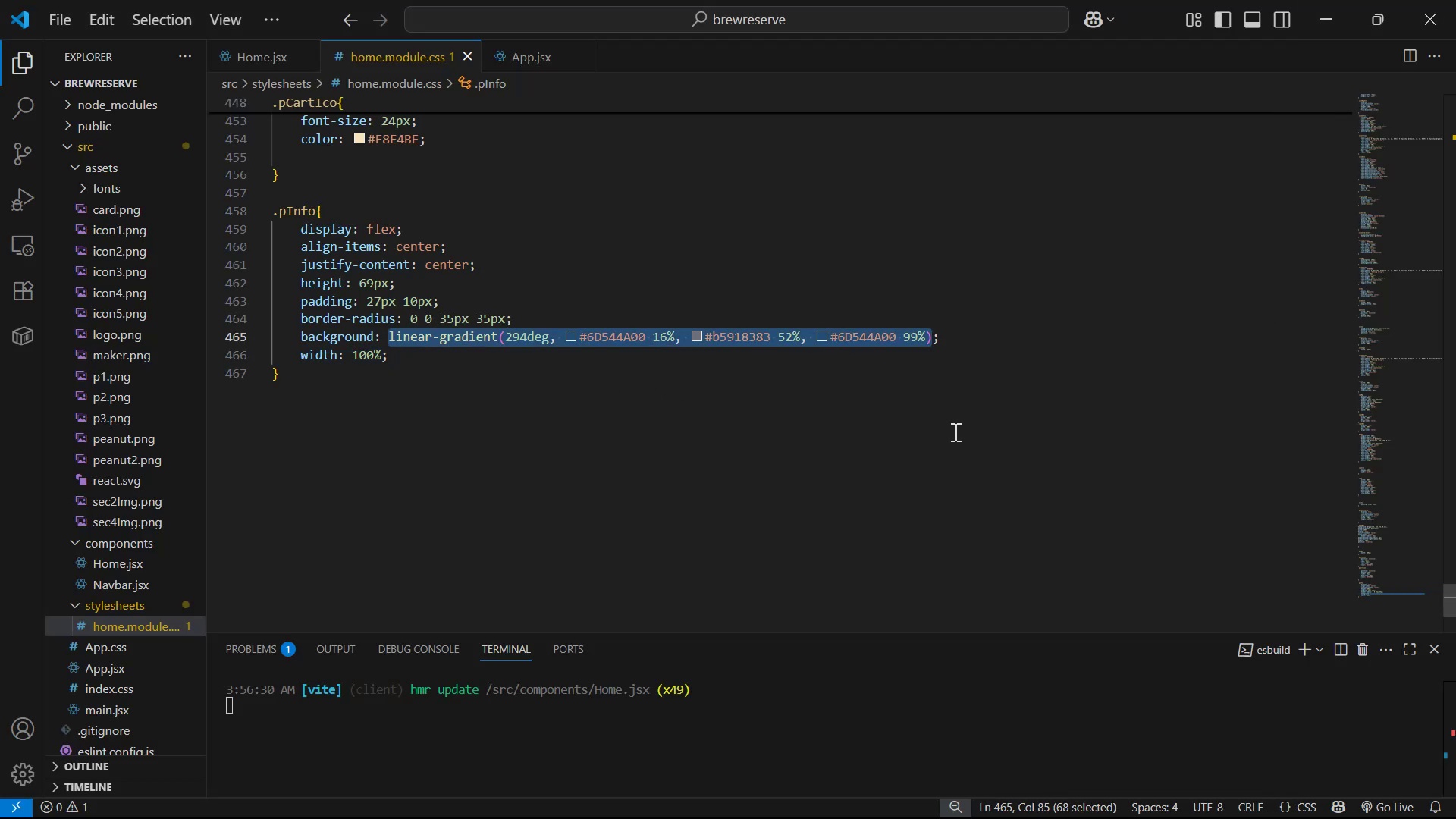 
key(Backspace)
 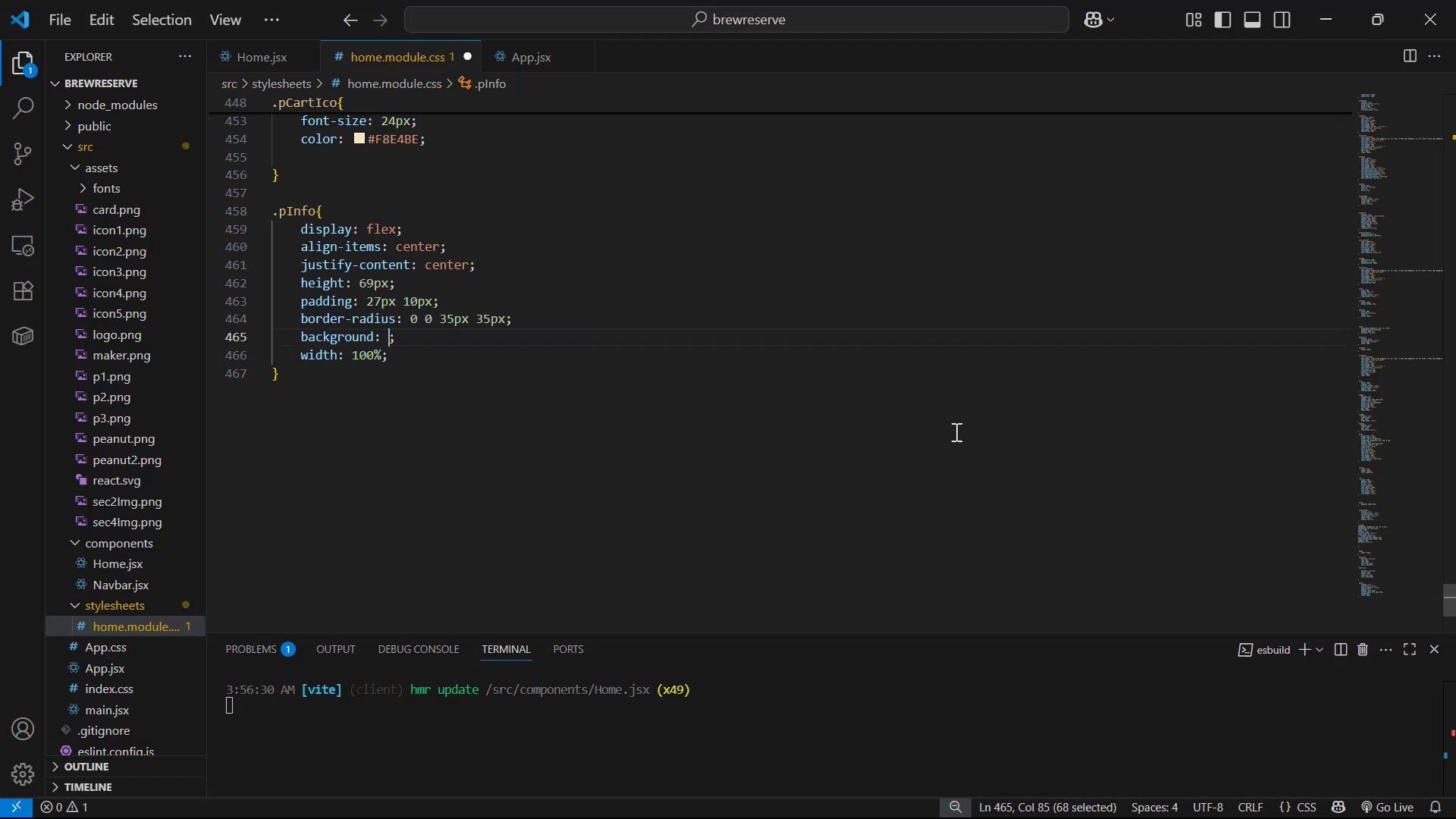 
key(Shift+3)
 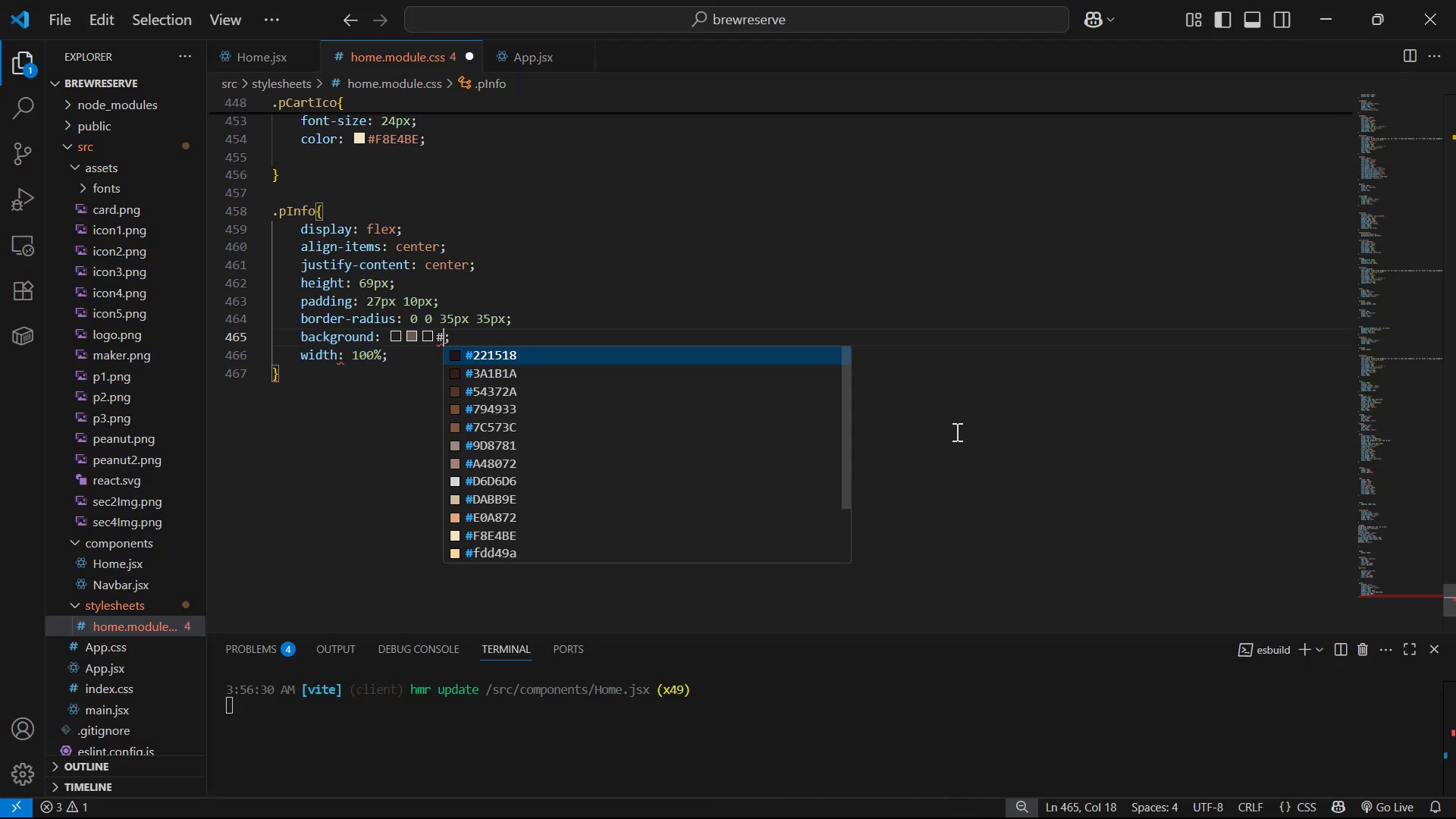 
key(ArrowDown)
 